 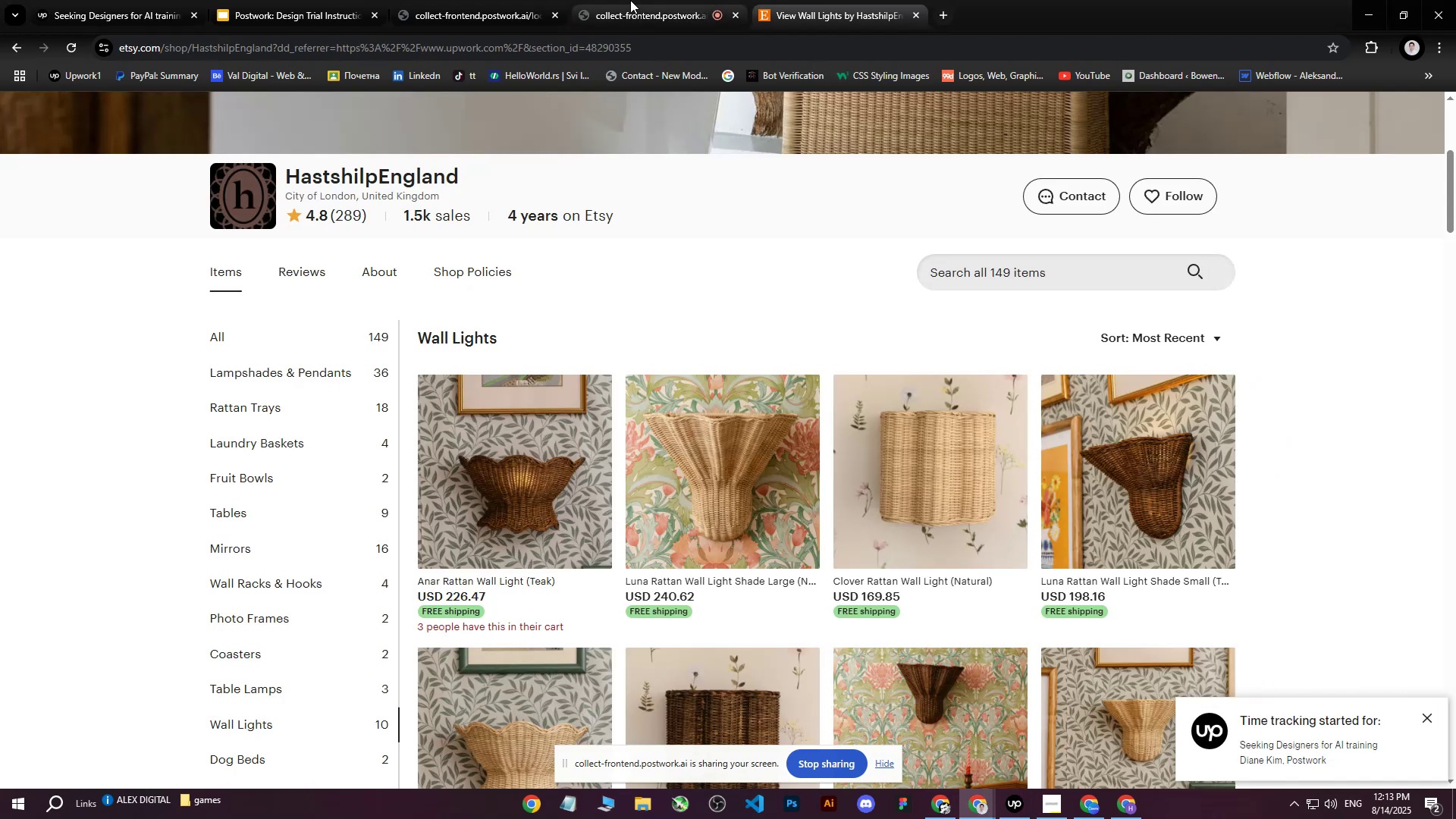 
left_click([1046, 802])
 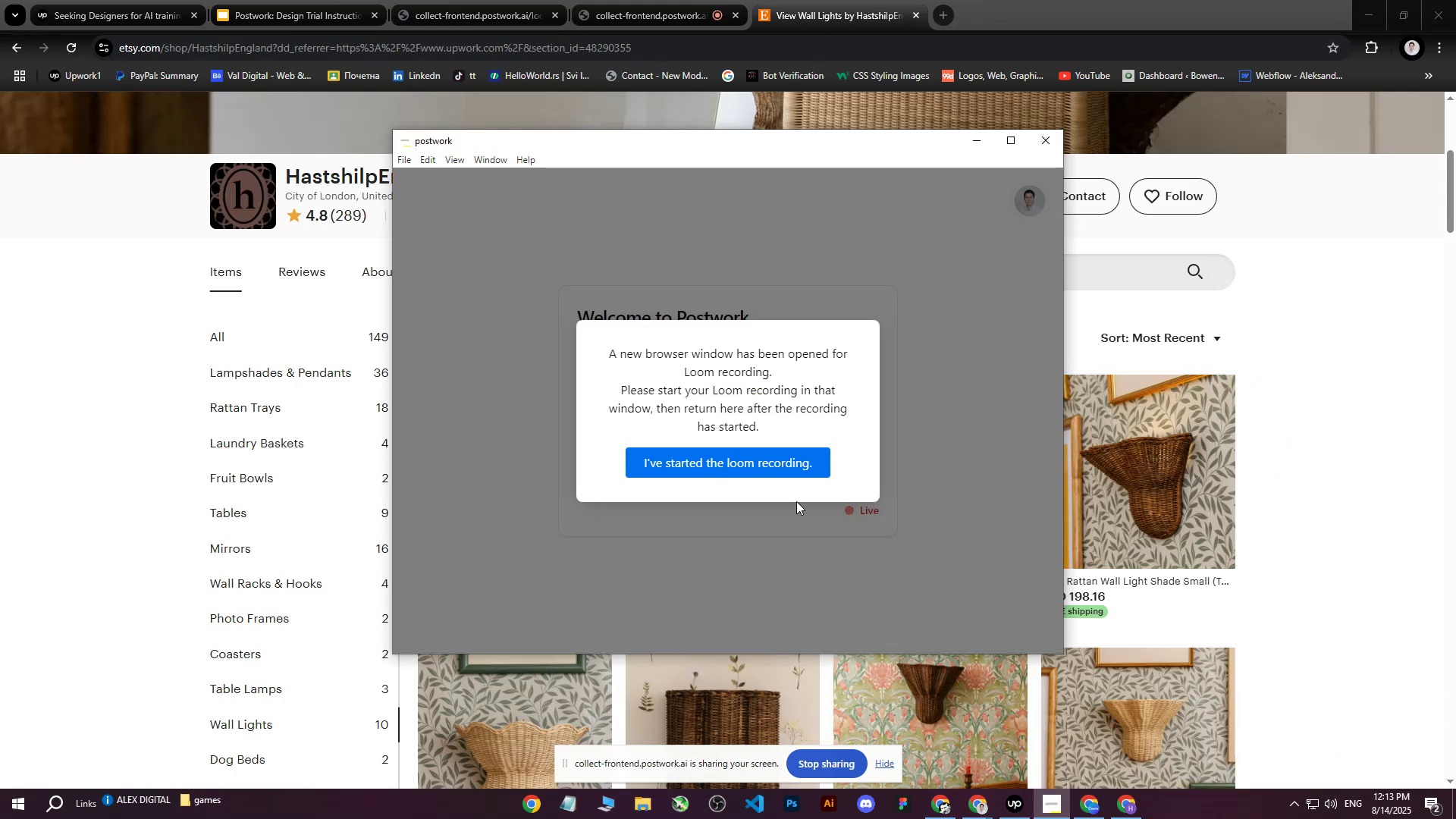 
left_click([775, 468])
 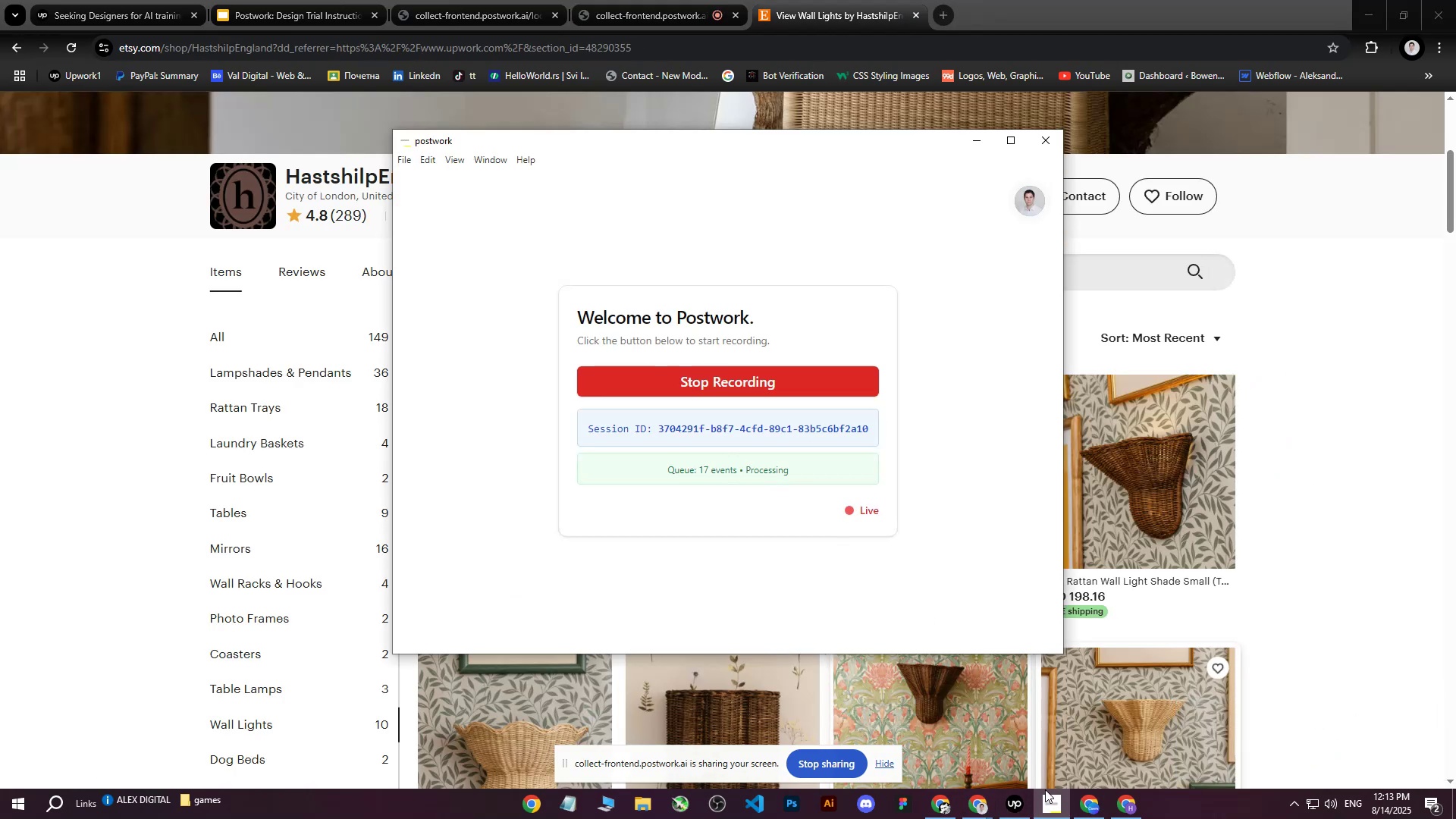 
left_click_drag(start_coordinate=[1050, 808], to_coordinate=[502, 818])
 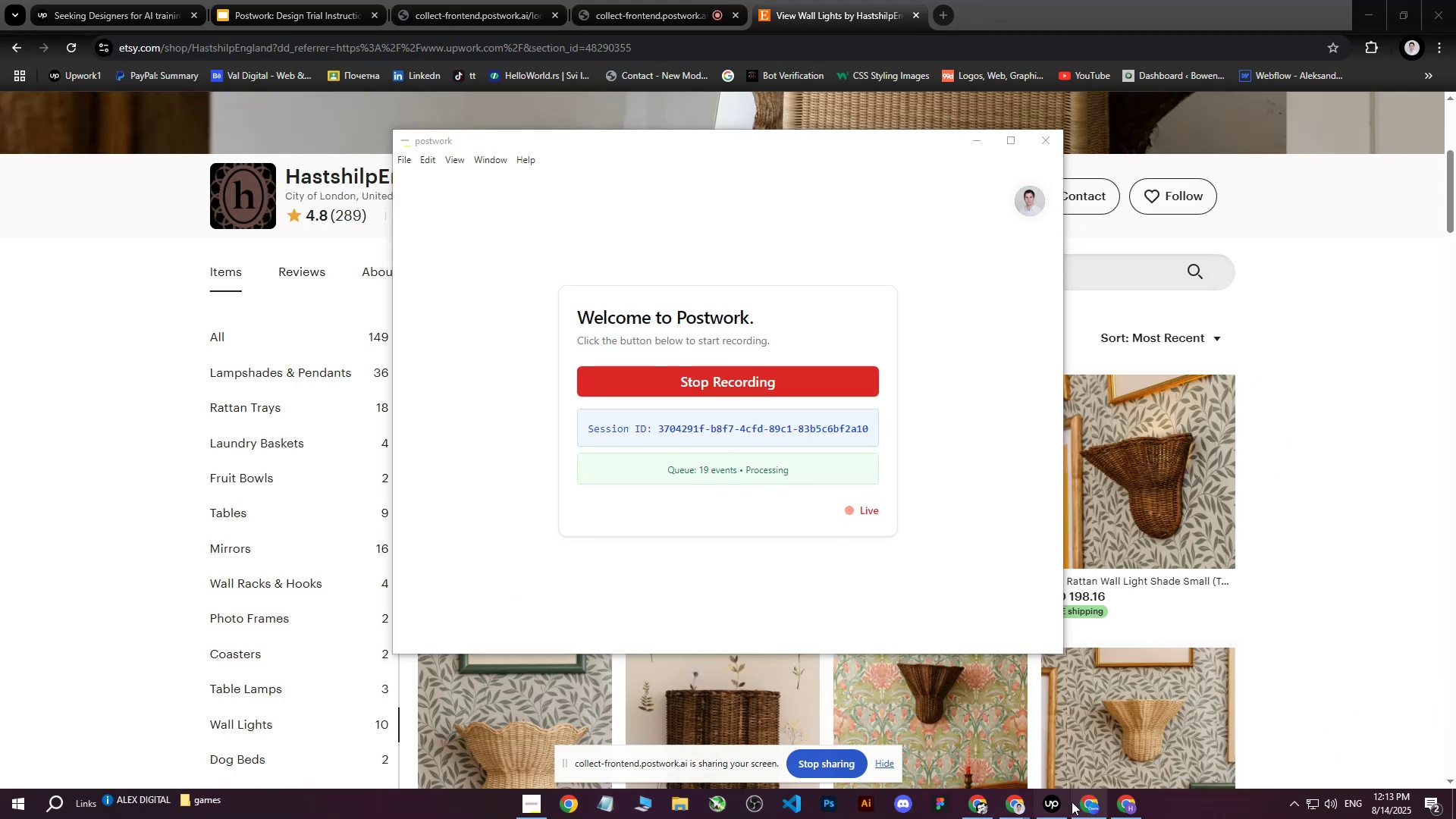 
left_click([1059, 809])
 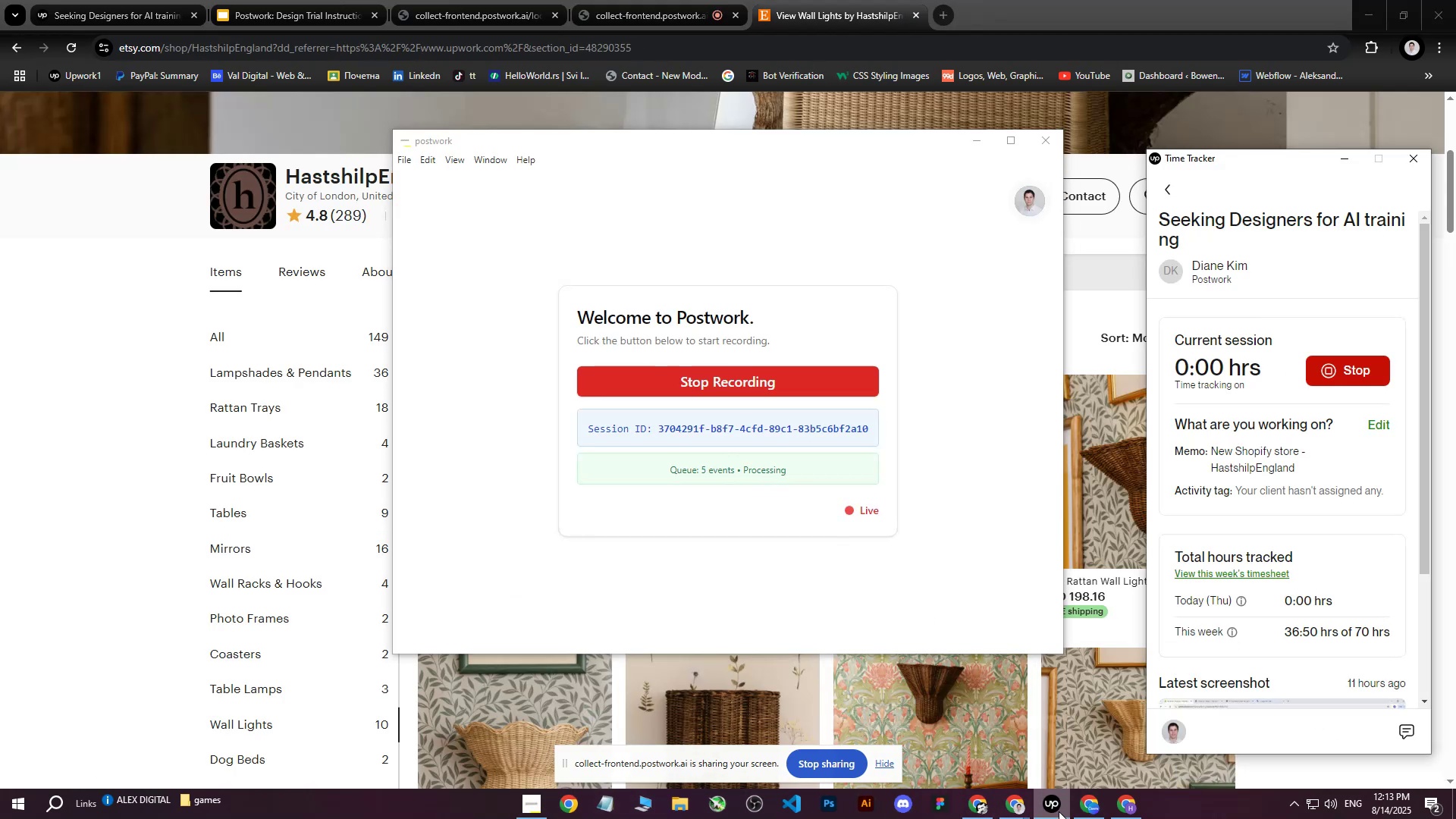 
left_click_drag(start_coordinate=[1056, 811], to_coordinate=[552, 803])
 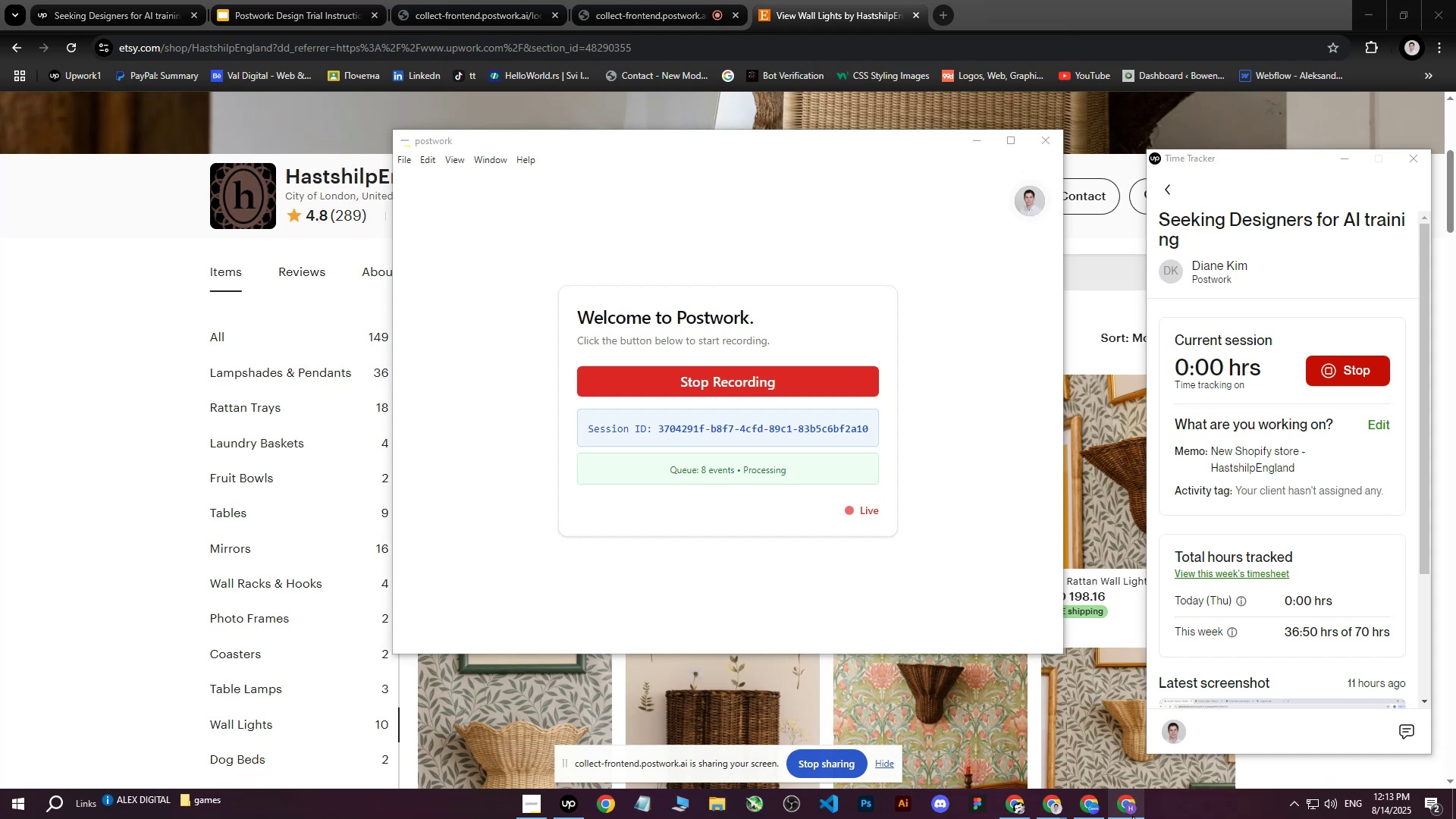 
left_click([1131, 811])
 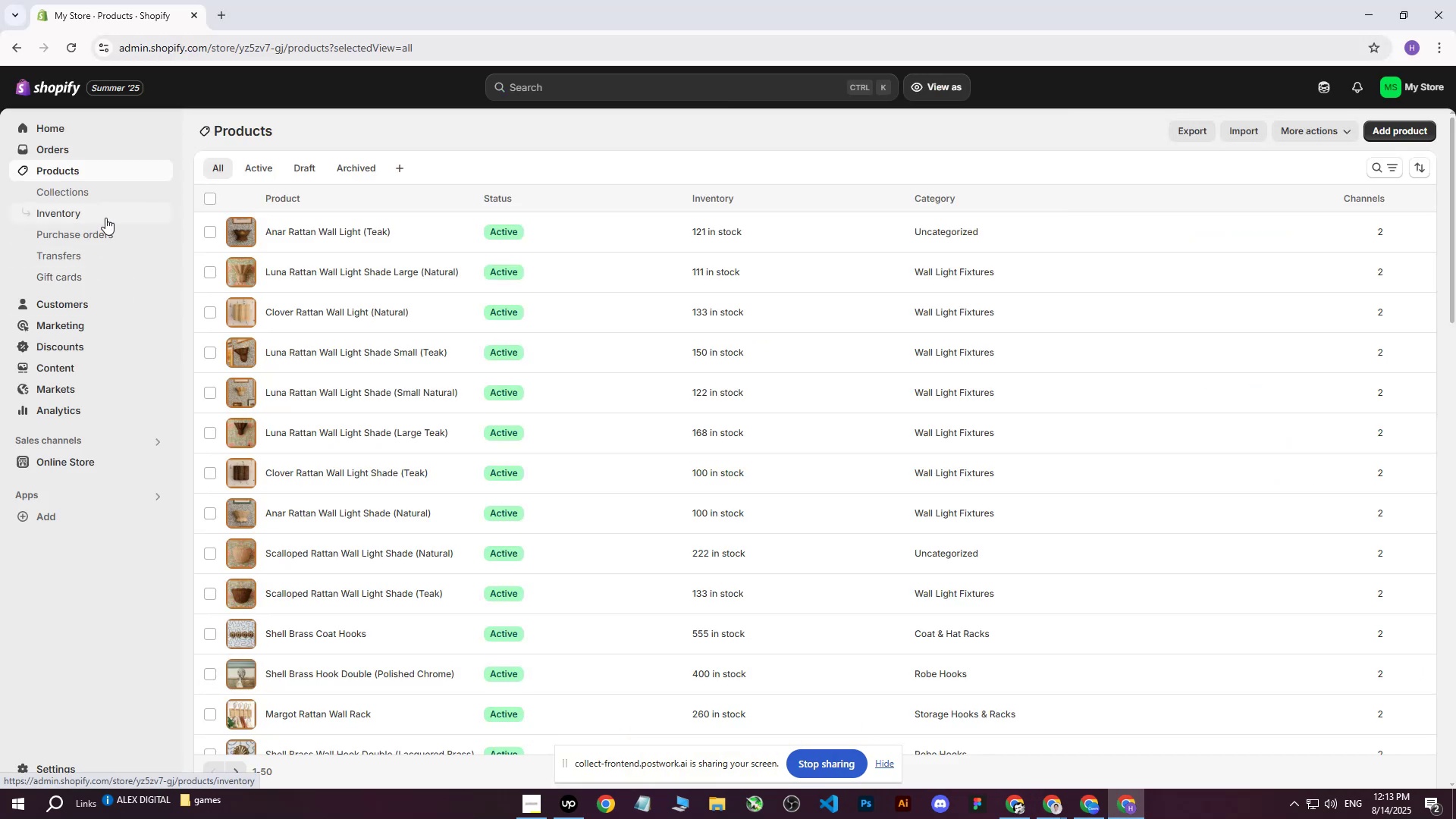 
left_click([35, 170])
 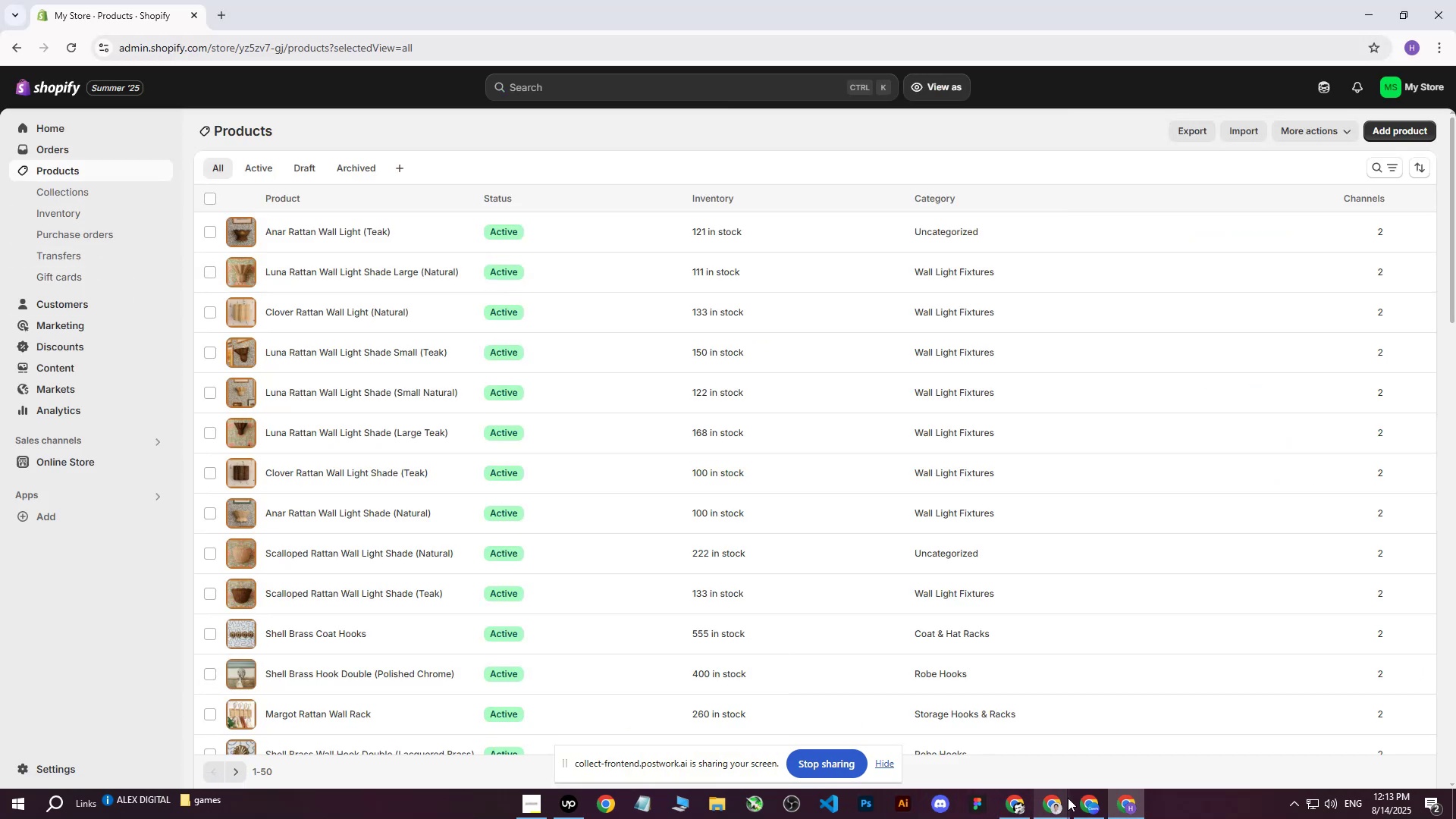 
left_click([1065, 808])
 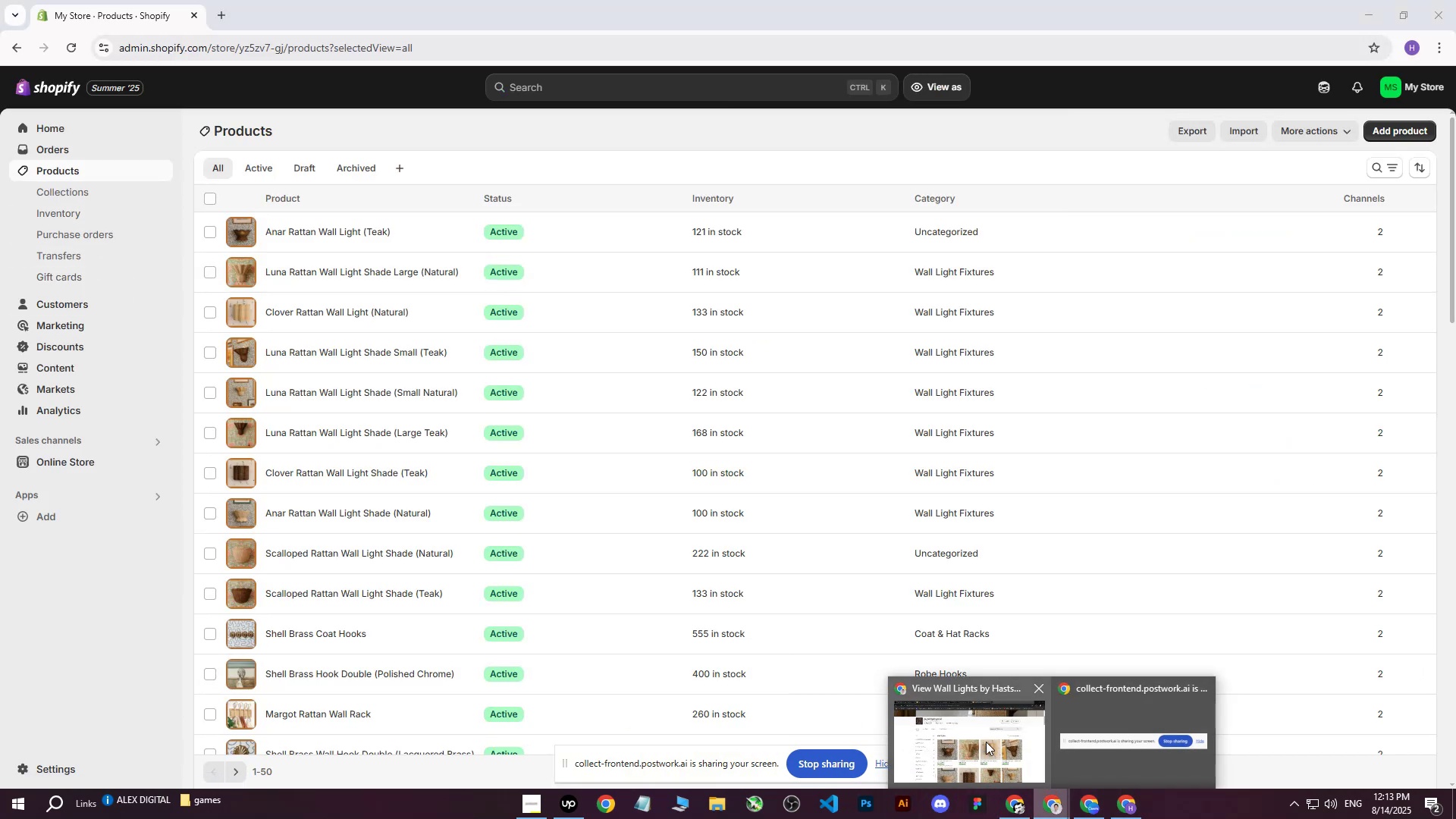 
left_click([982, 735])
 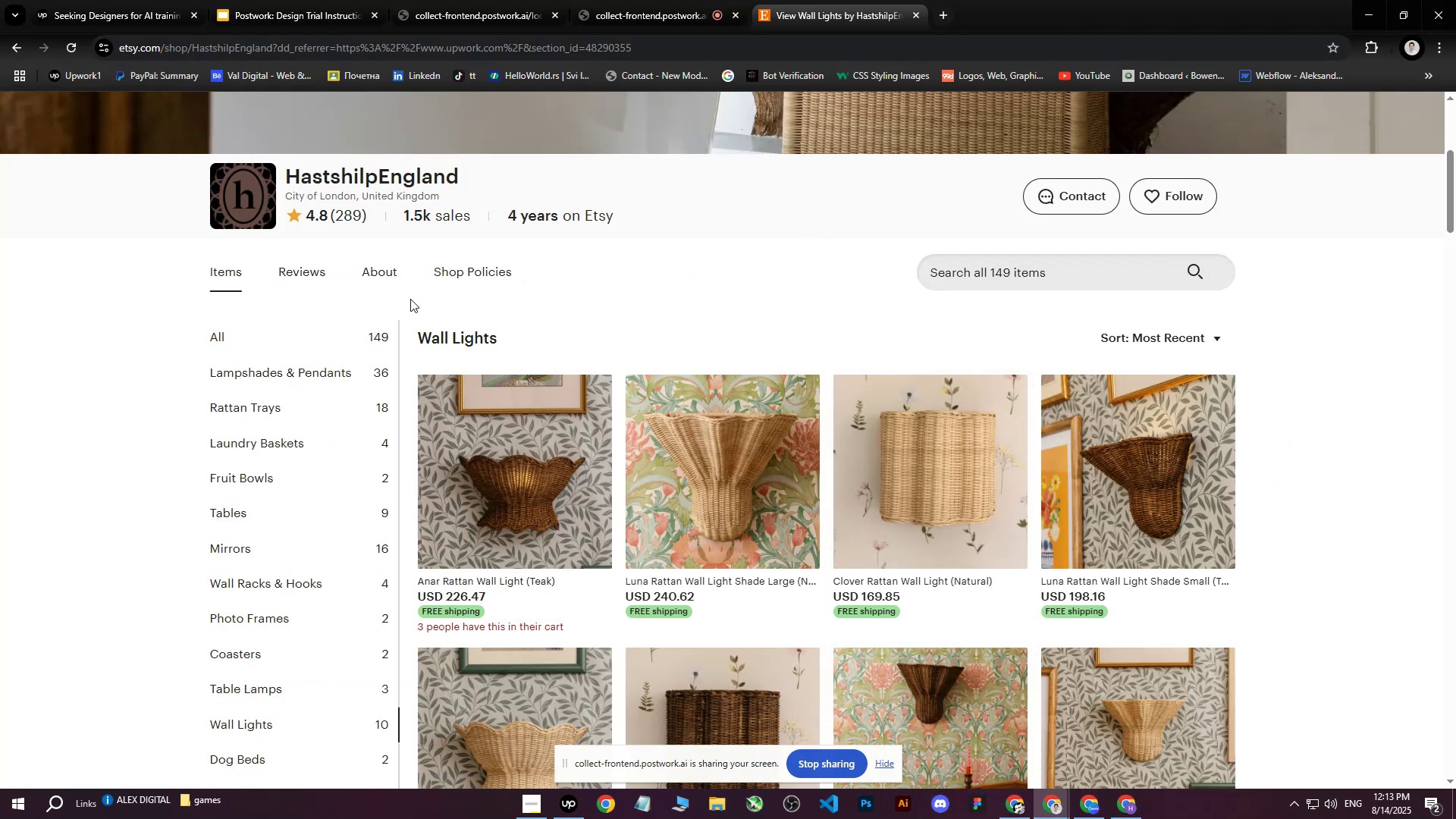 
scroll: coordinate [302, 524], scroll_direction: down, amount: 4.0
 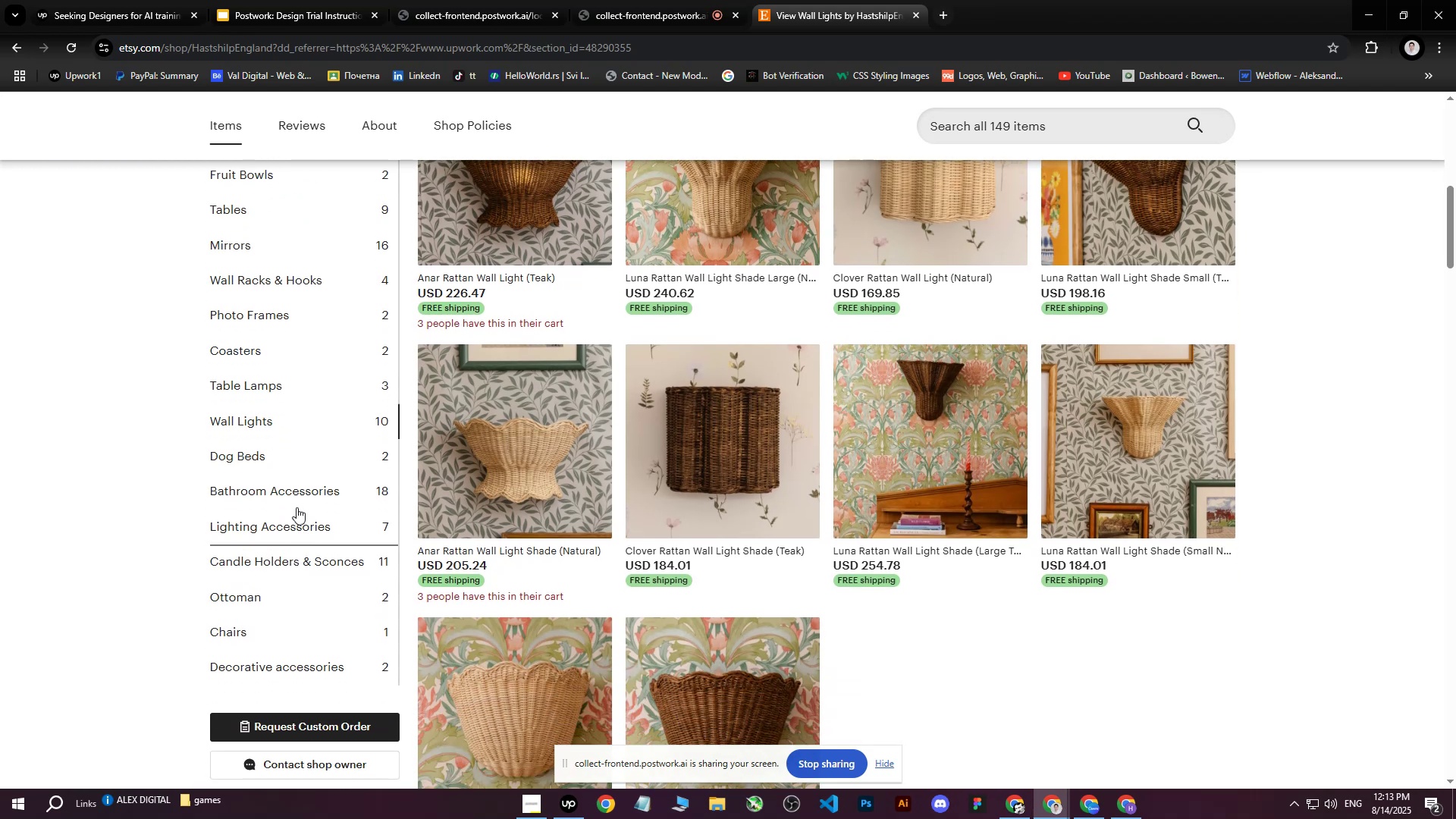 
left_click([297, 482])
 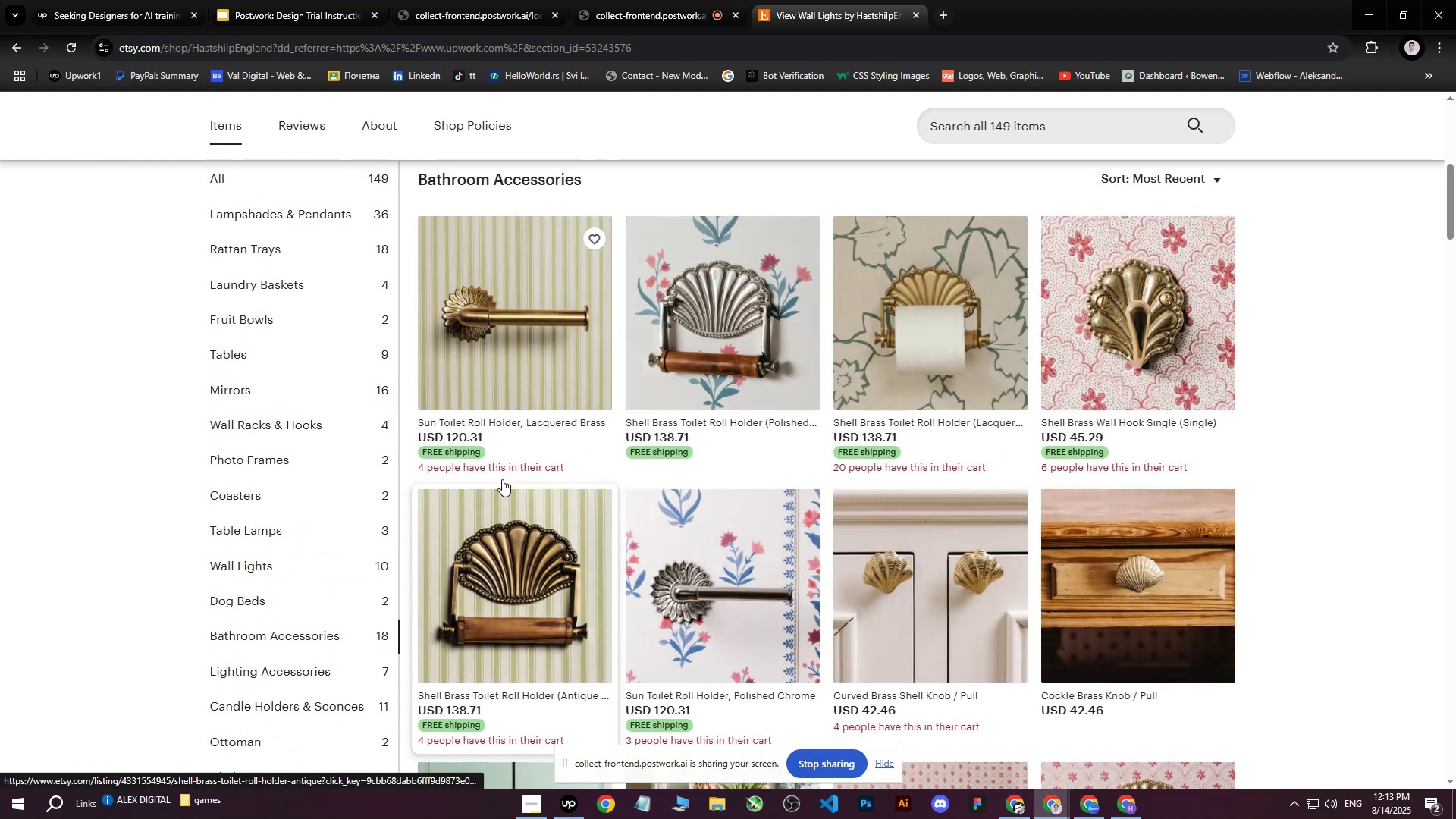 
scroll: coordinate [517, 488], scroll_direction: none, amount: 0.0
 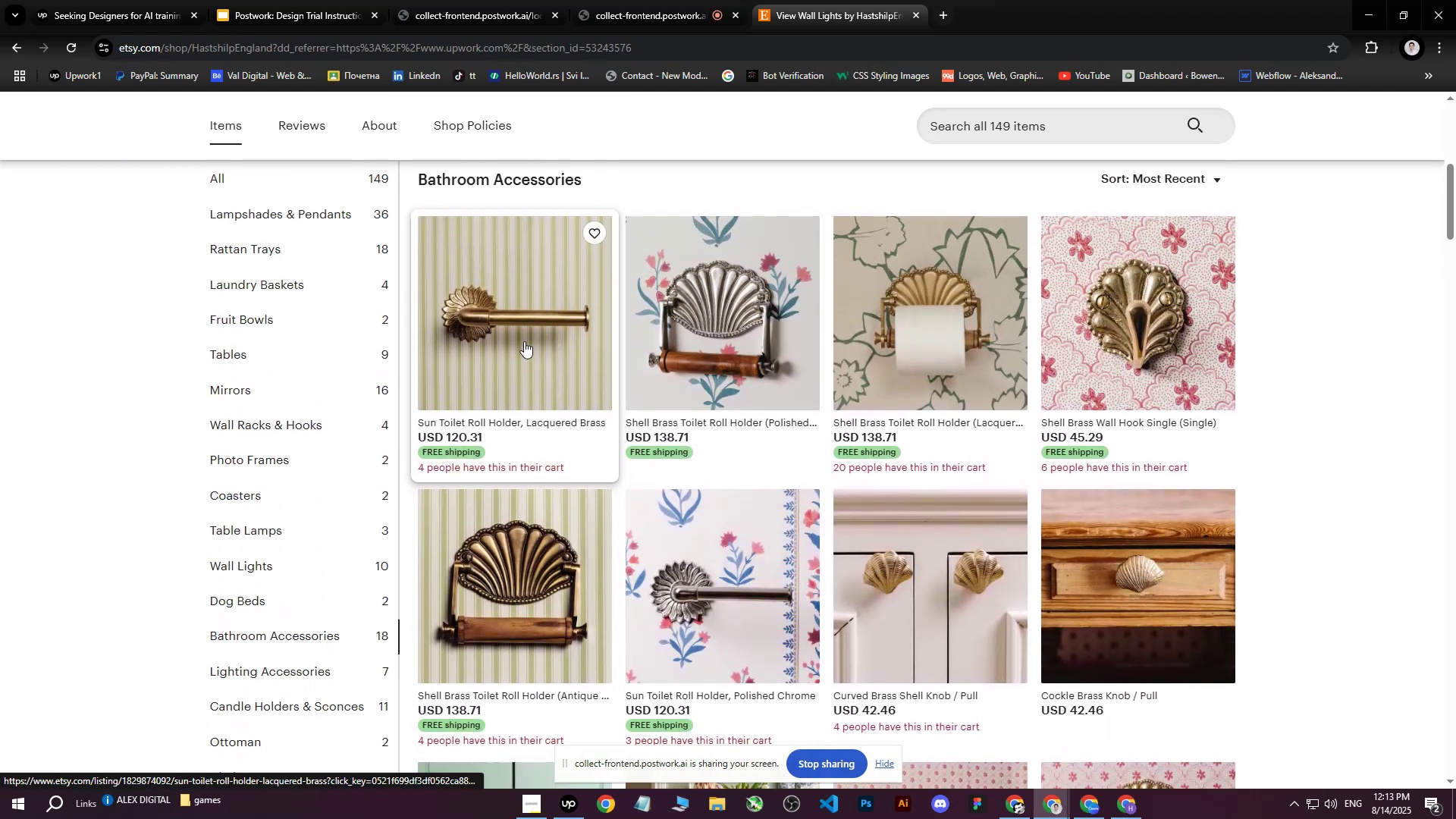 
middle_click([524, 341])
 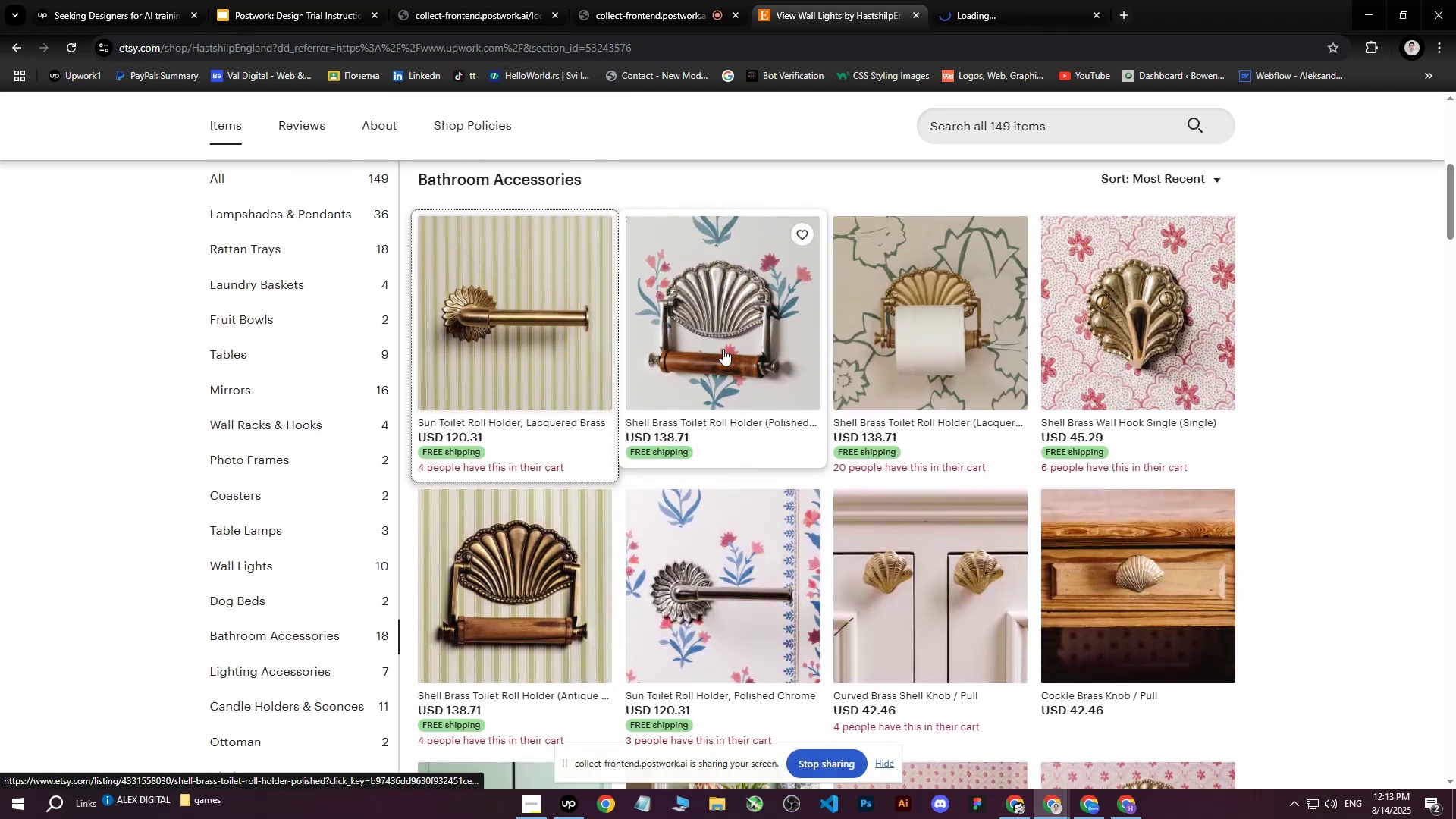 
scroll: coordinate [723, 349], scroll_direction: up, amount: 1.0
 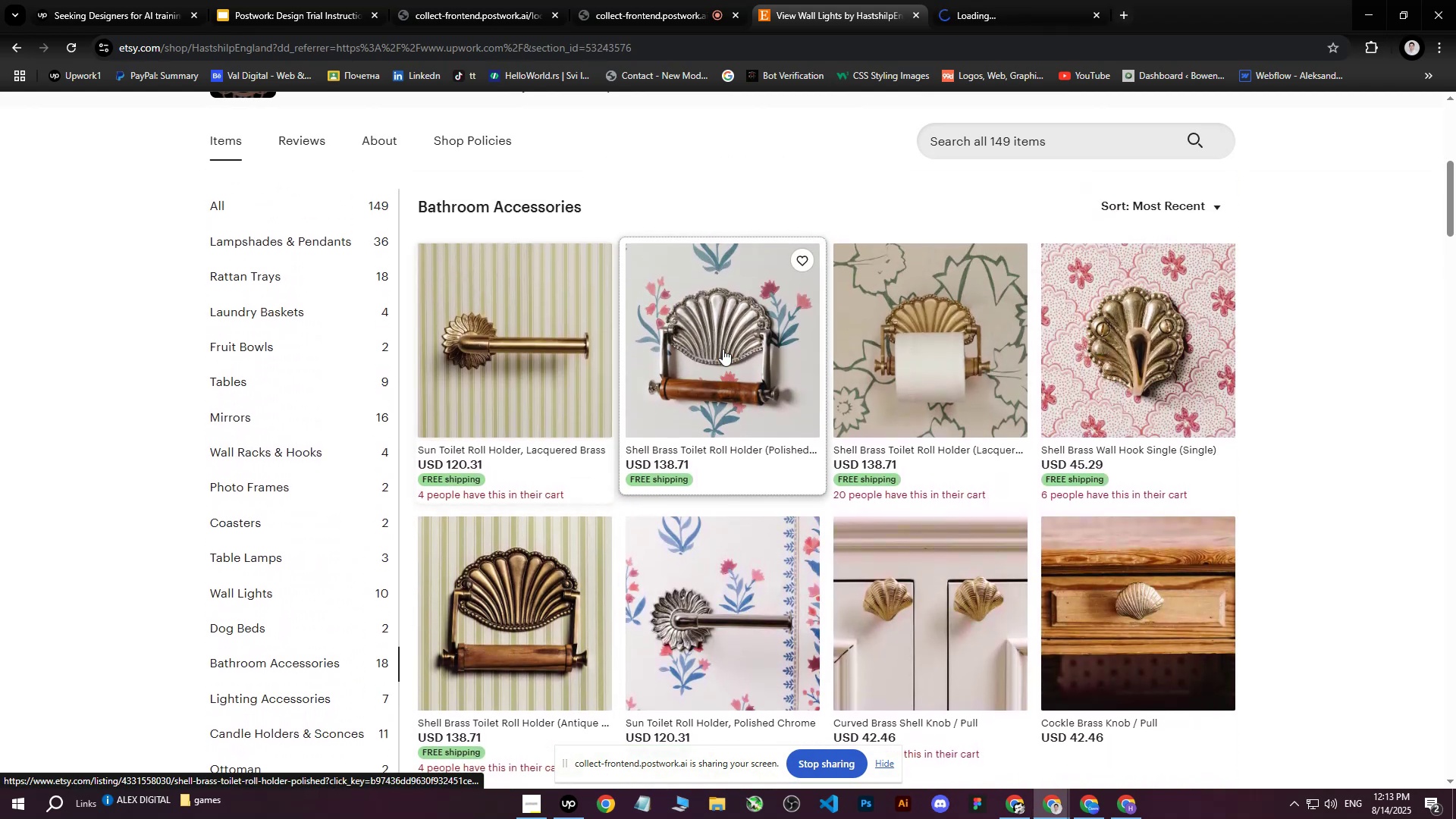 
middle_click([723, 349])
 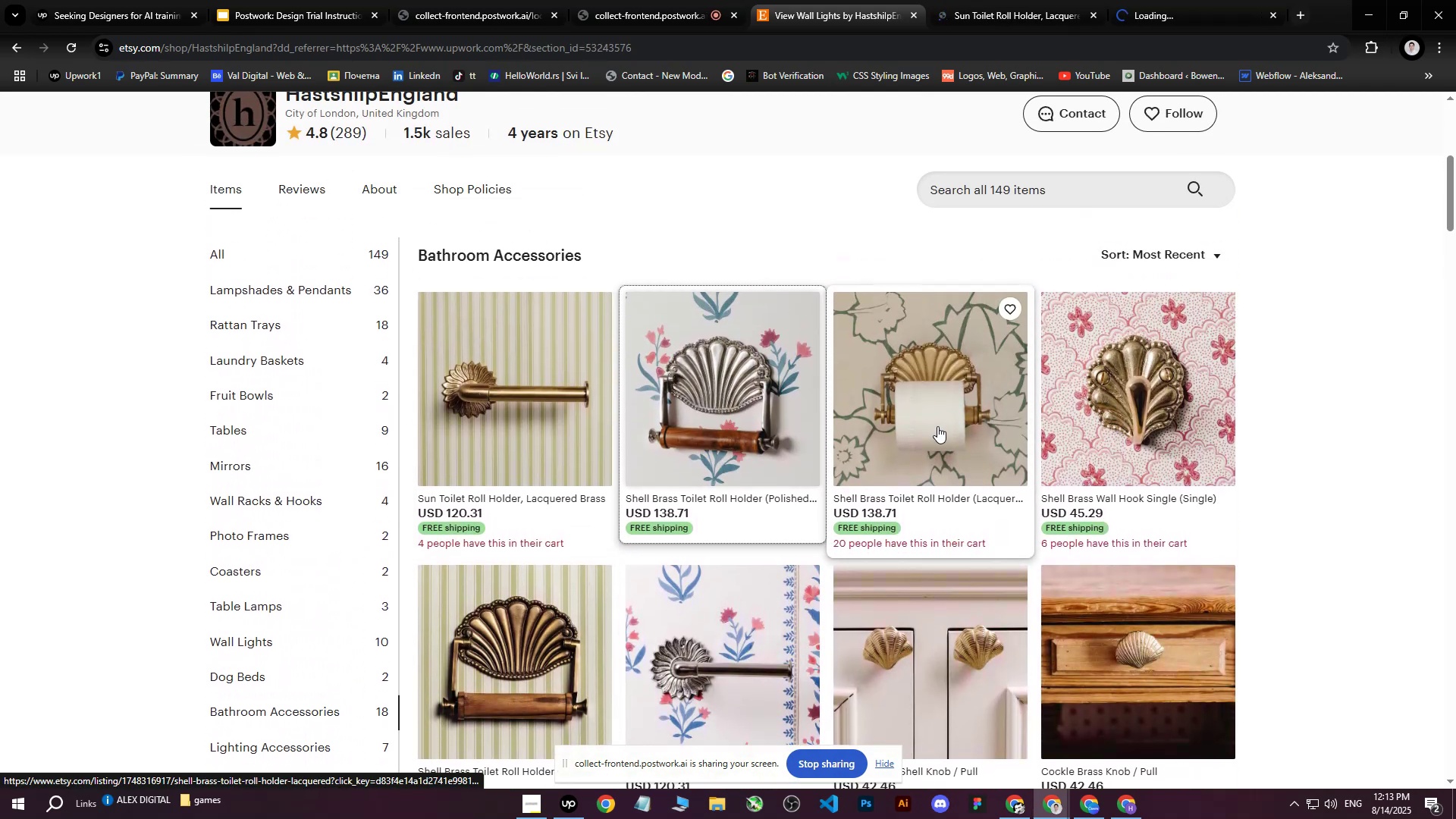 
middle_click([936, 426])
 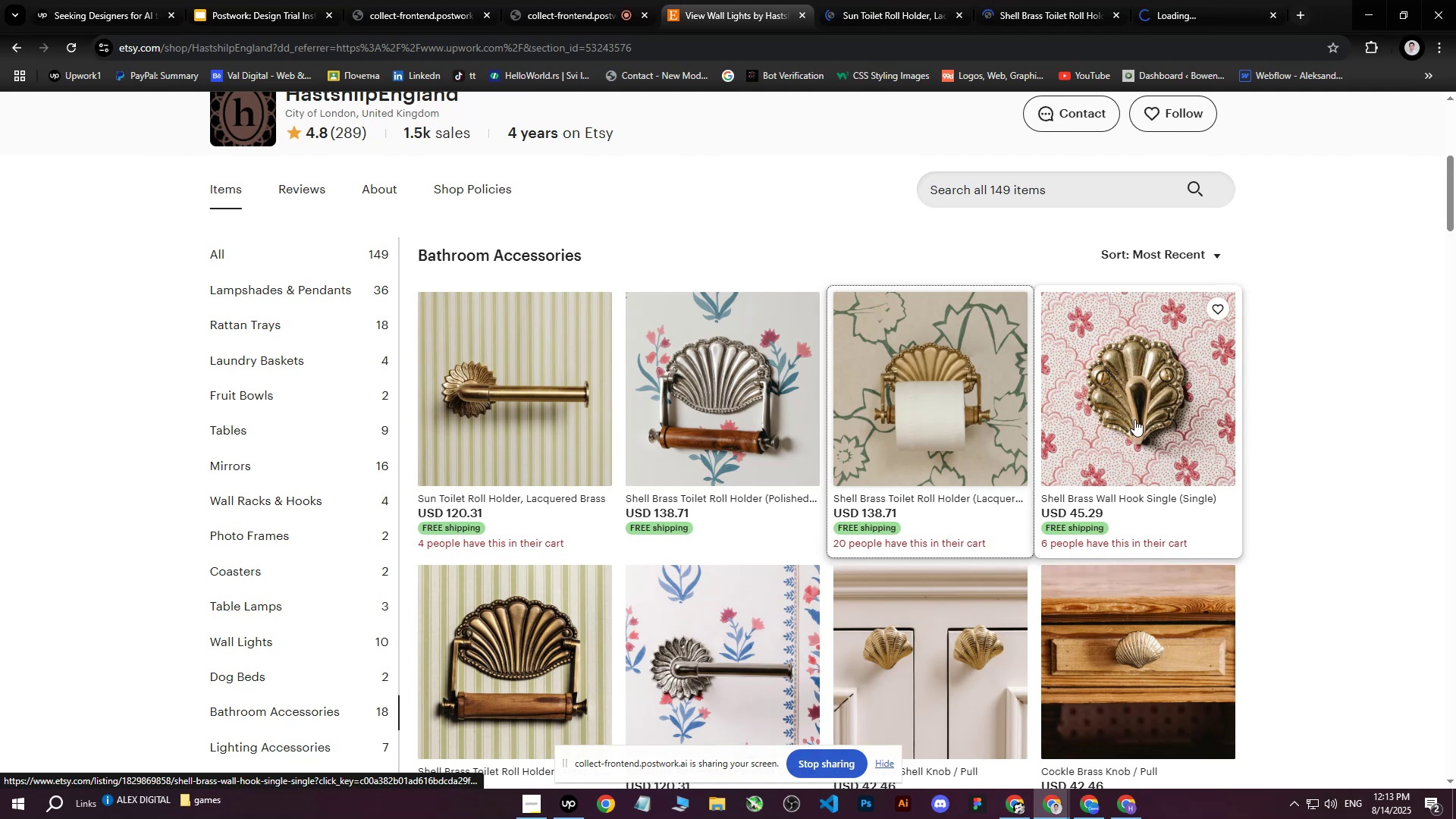 
middle_click([1134, 419])
 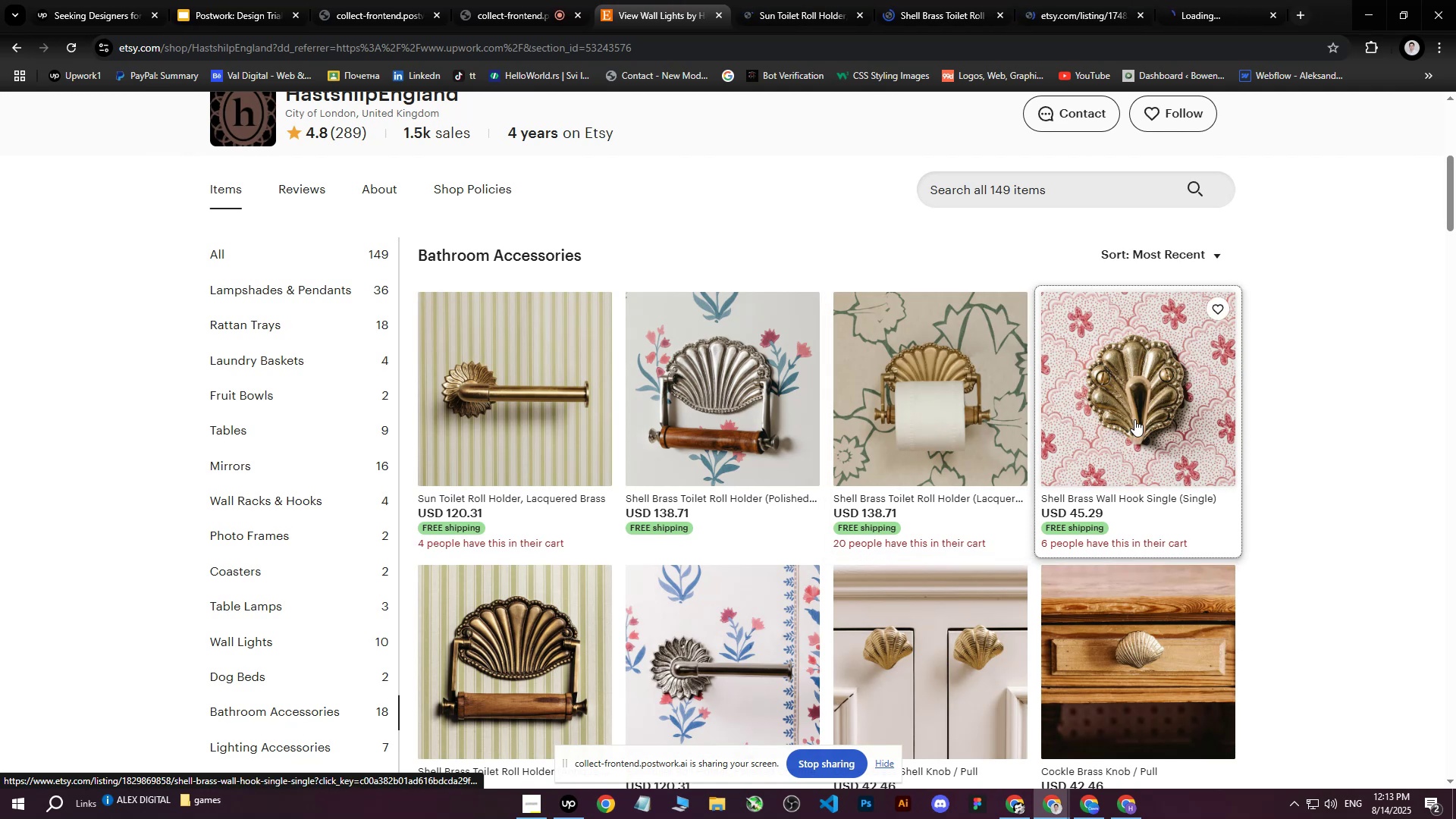 
scroll: coordinate [1134, 419], scroll_direction: down, amount: 2.0
 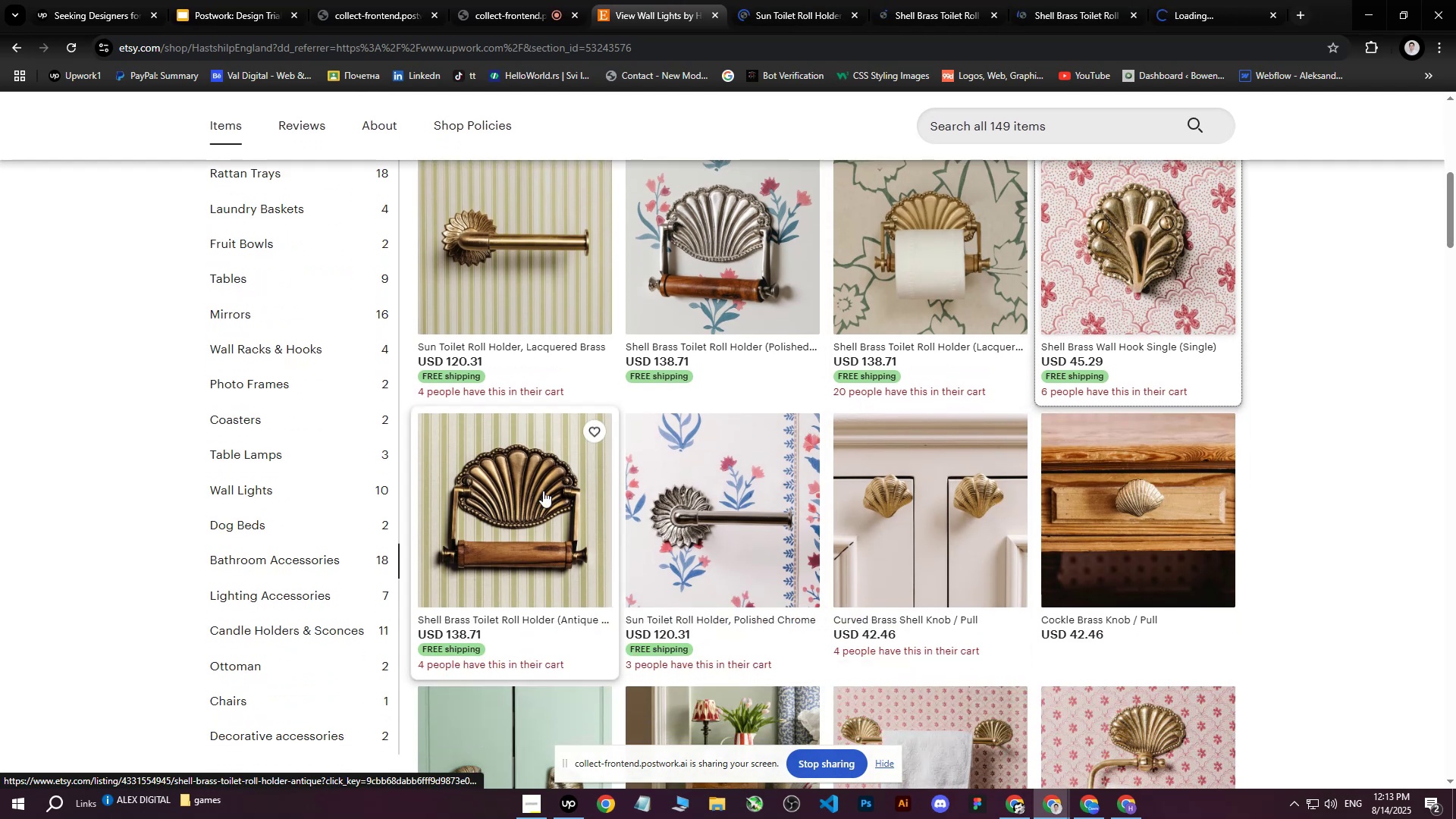 
middle_click([543, 491])
 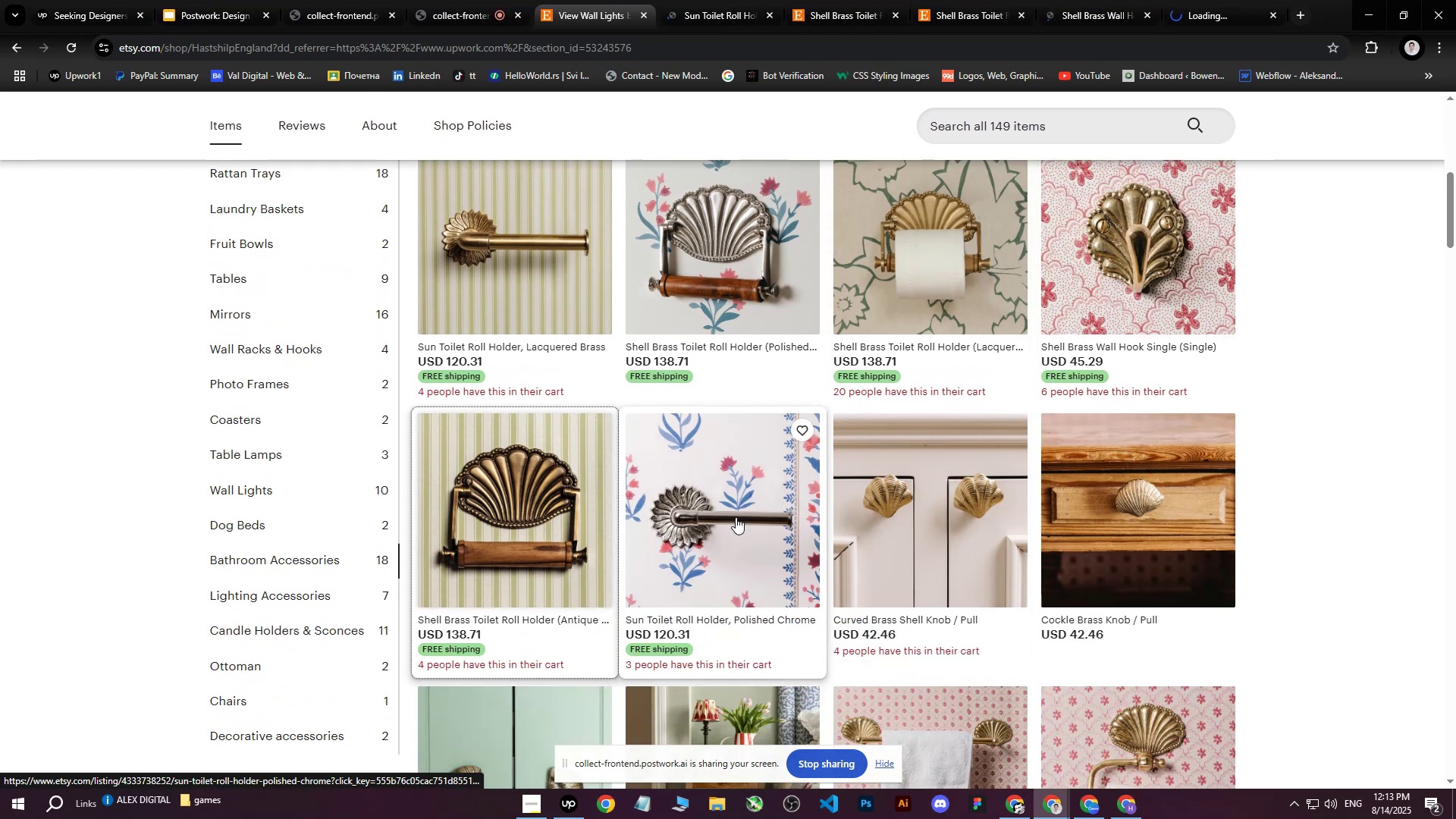 
middle_click([736, 517])
 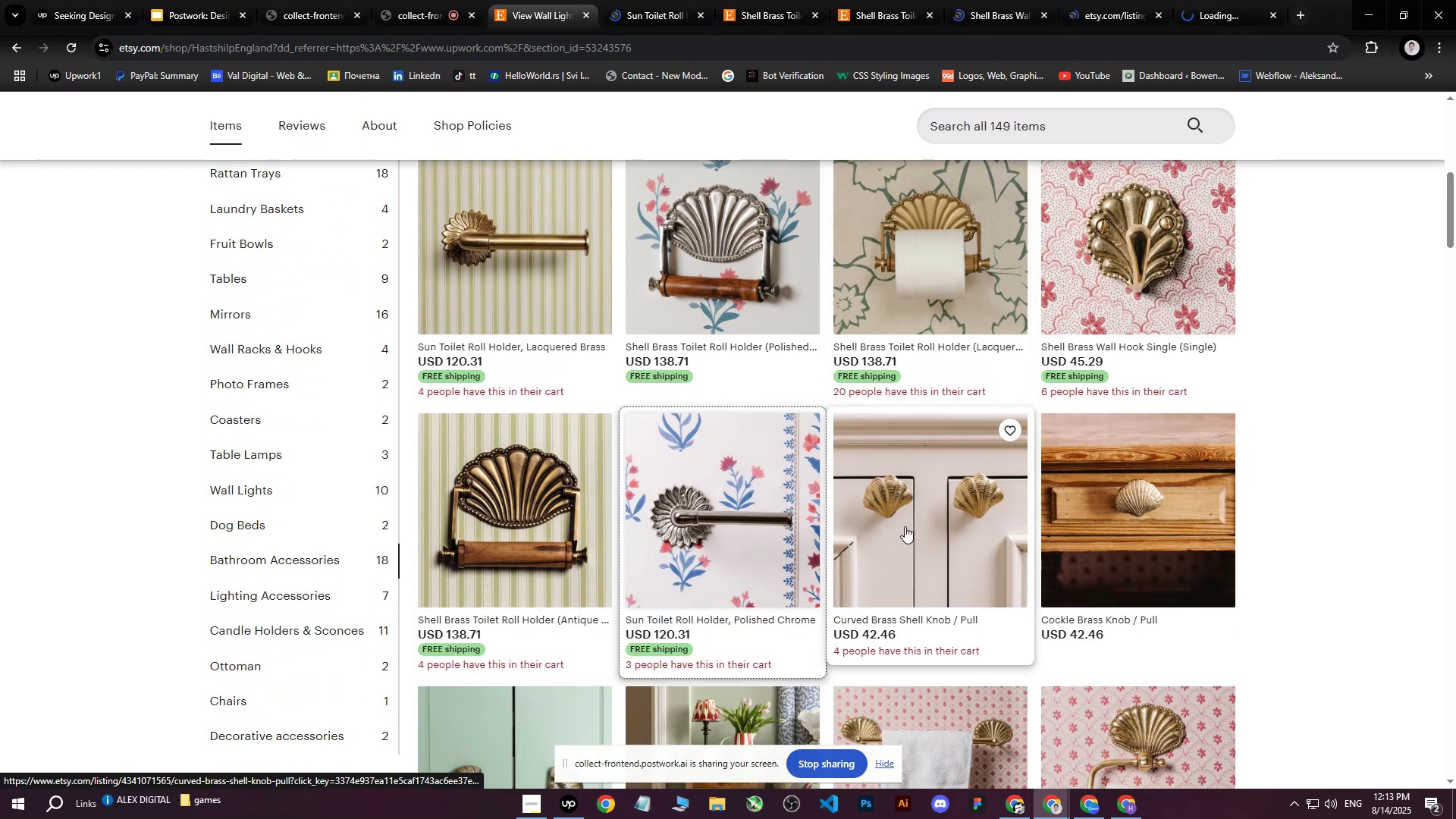 
middle_click([905, 526])
 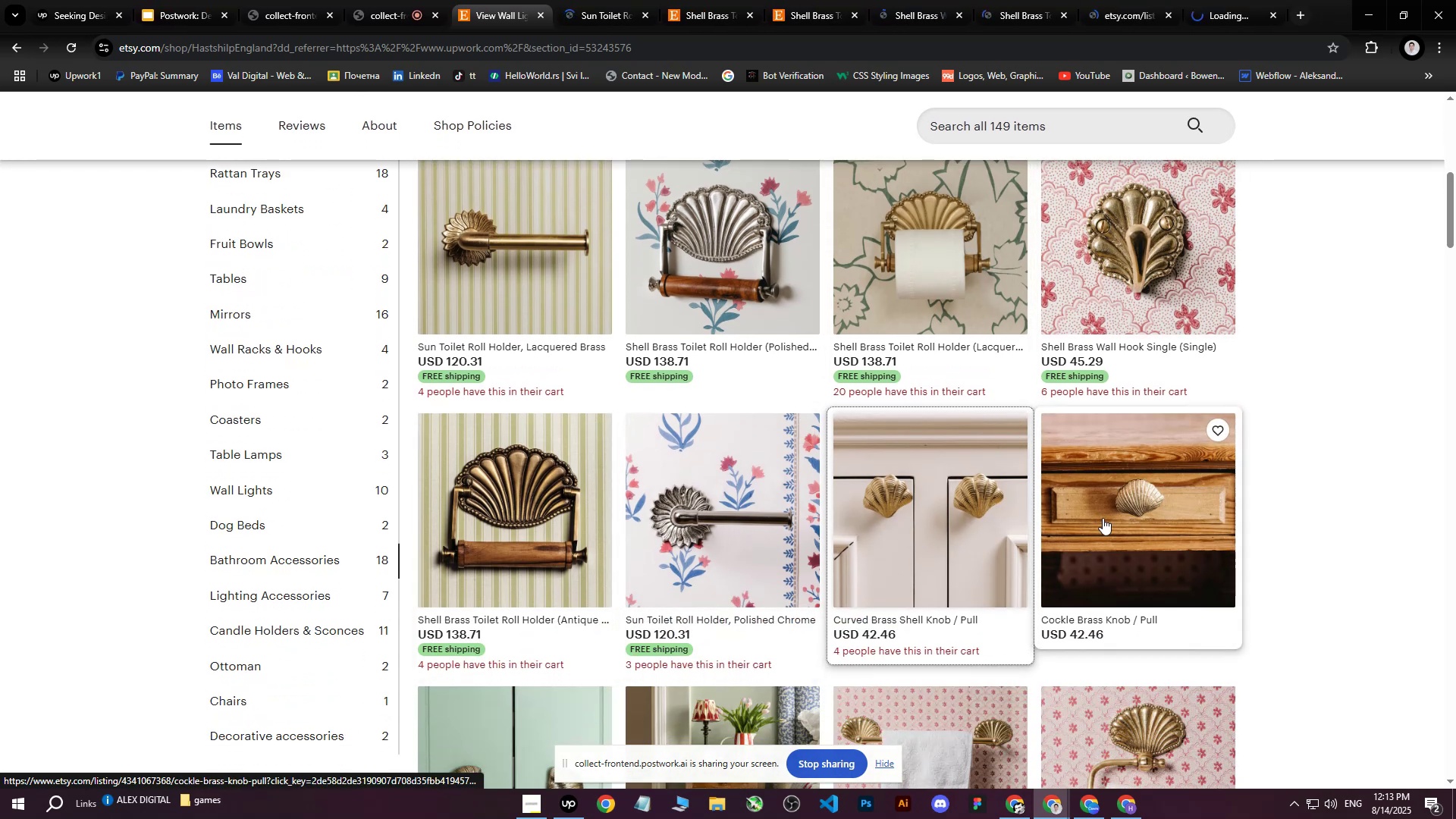 
middle_click([1103, 518])
 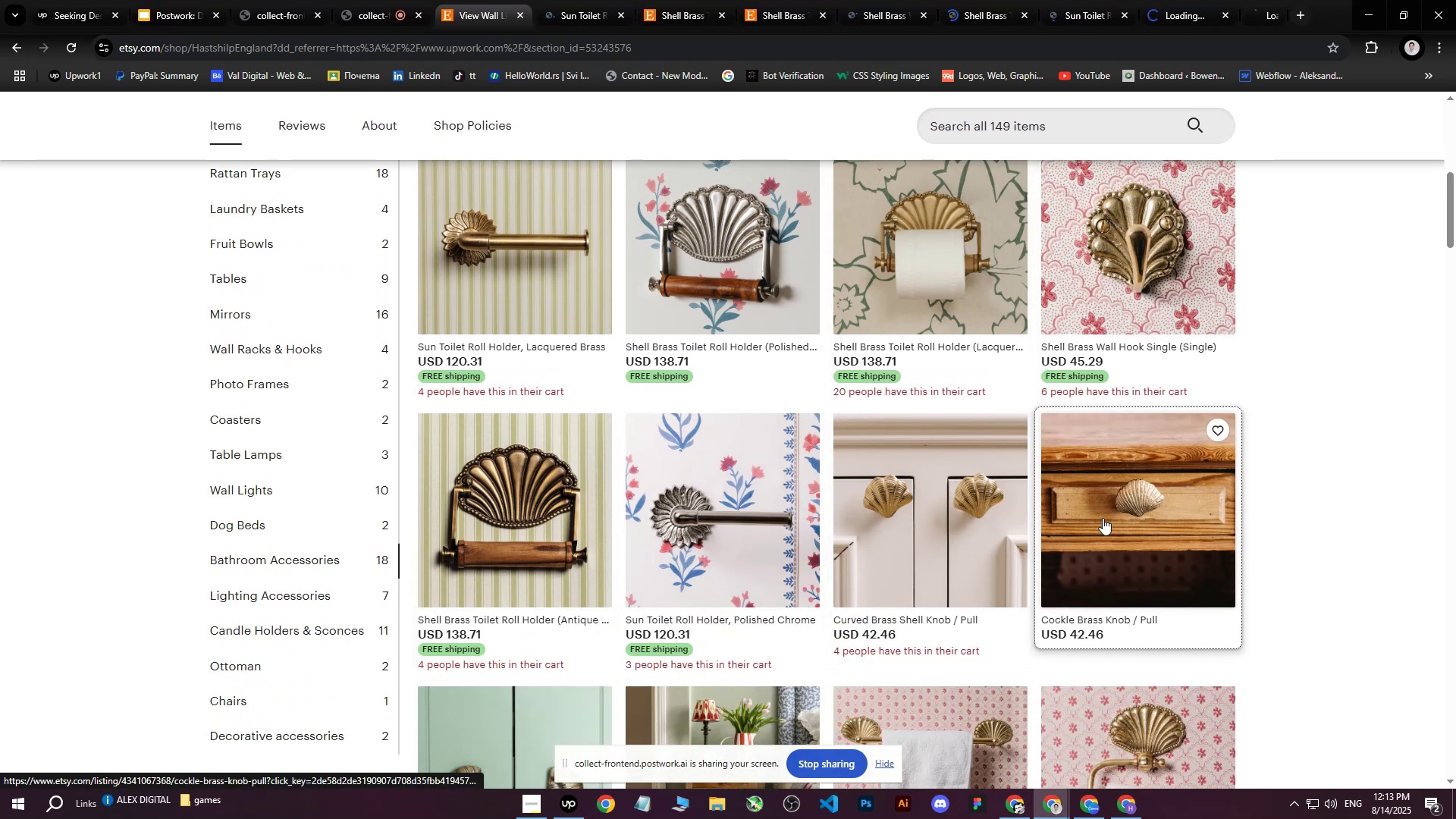 
scroll: coordinate [1103, 518], scroll_direction: down, amount: 3.0
 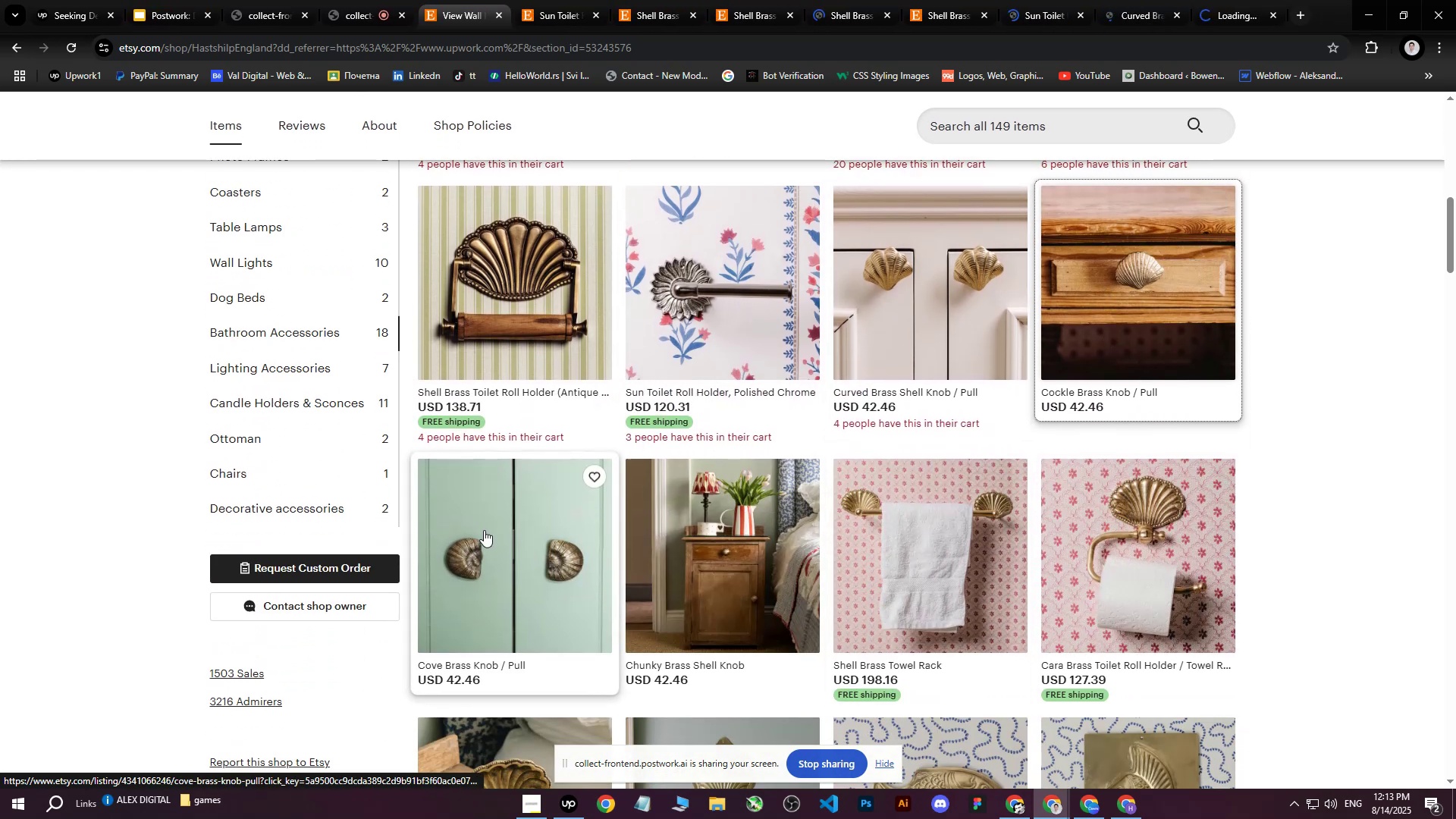 
middle_click([484, 530])
 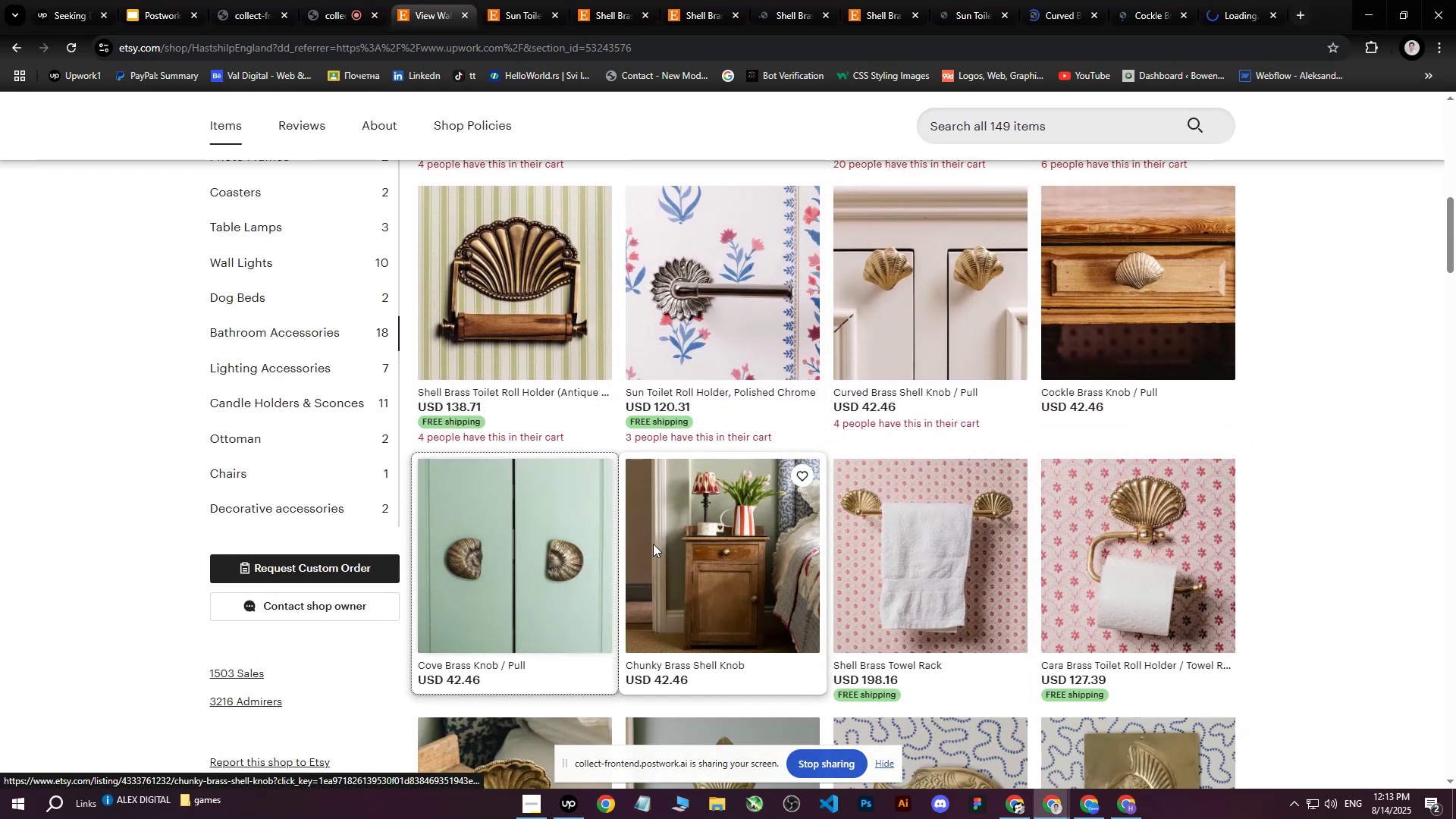 
middle_click([654, 544])
 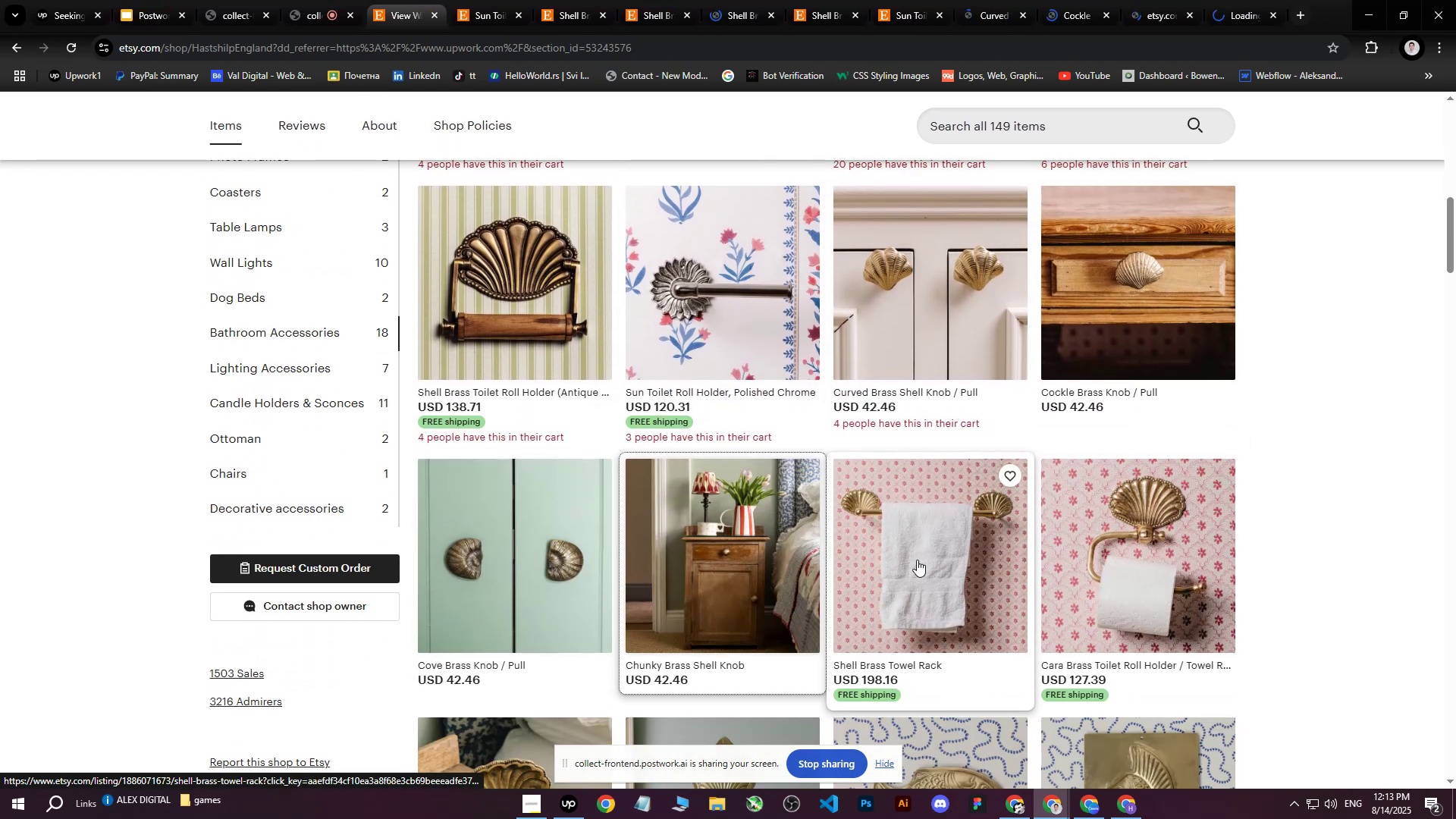 
middle_click([917, 560])
 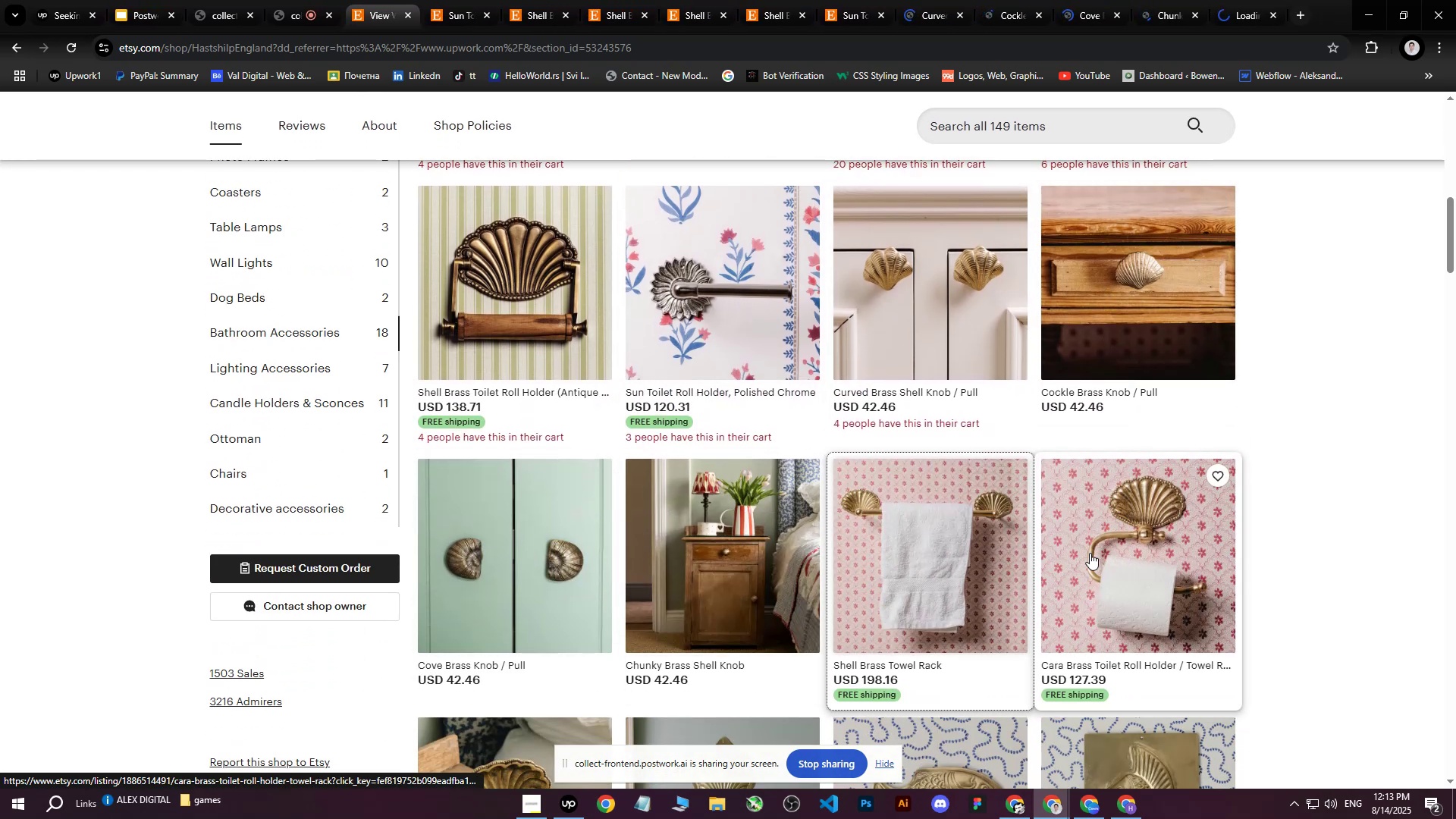 
middle_click([1090, 553])
 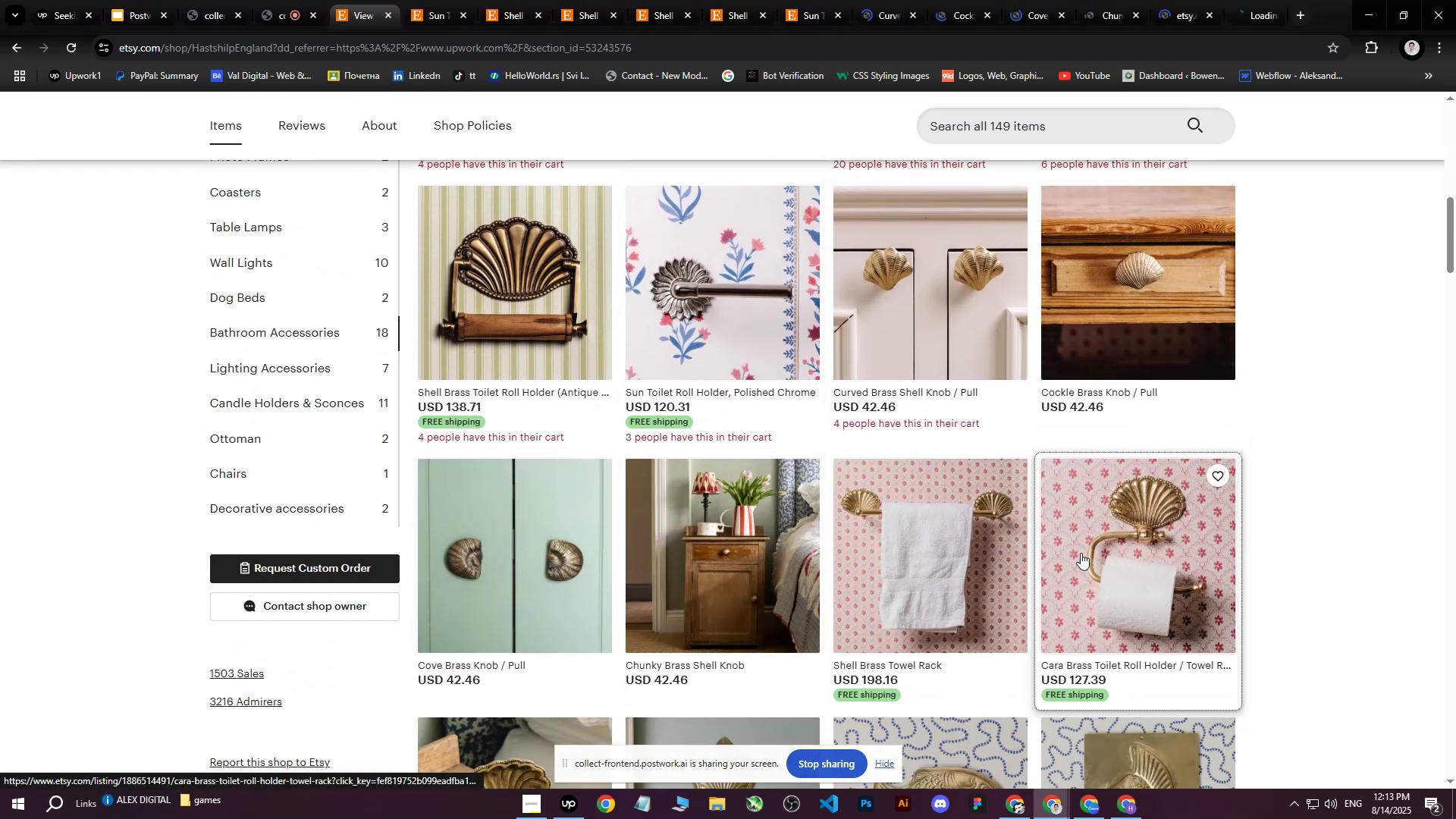 
scroll: coordinate [496, 545], scroll_direction: down, amount: 4.0
 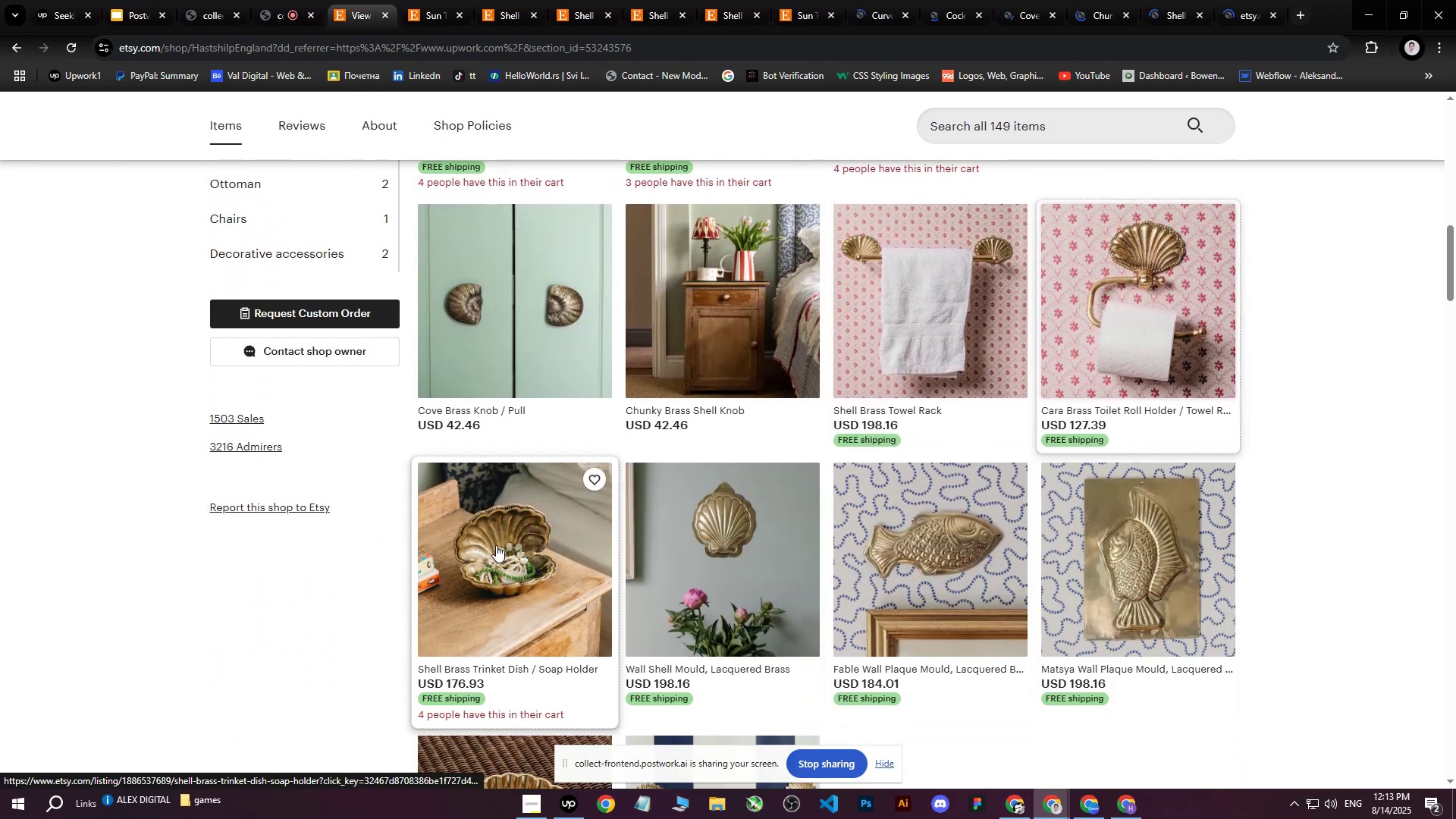 
middle_click([496, 545])
 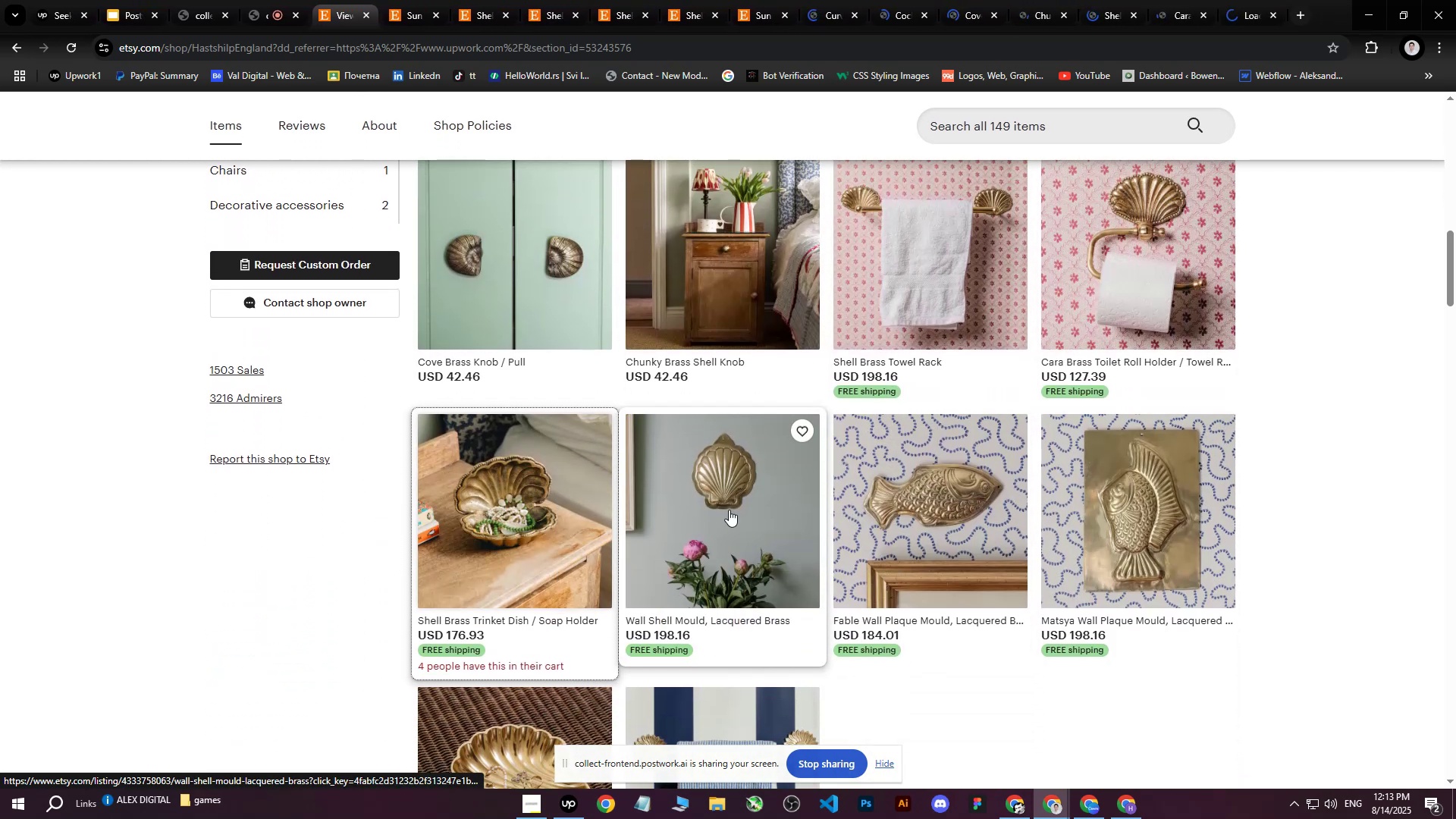 
middle_click([730, 510])
 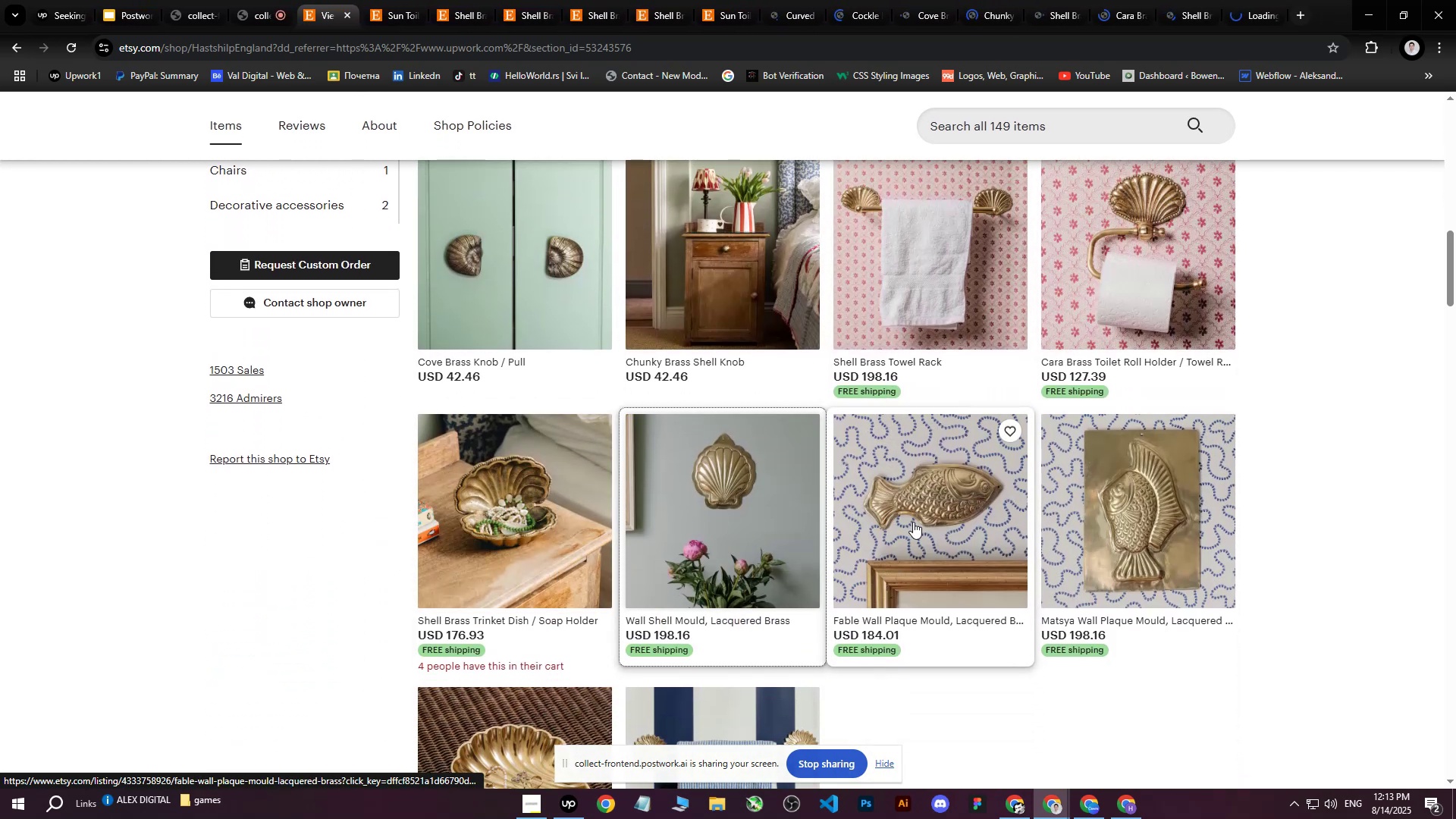 
middle_click([913, 522])
 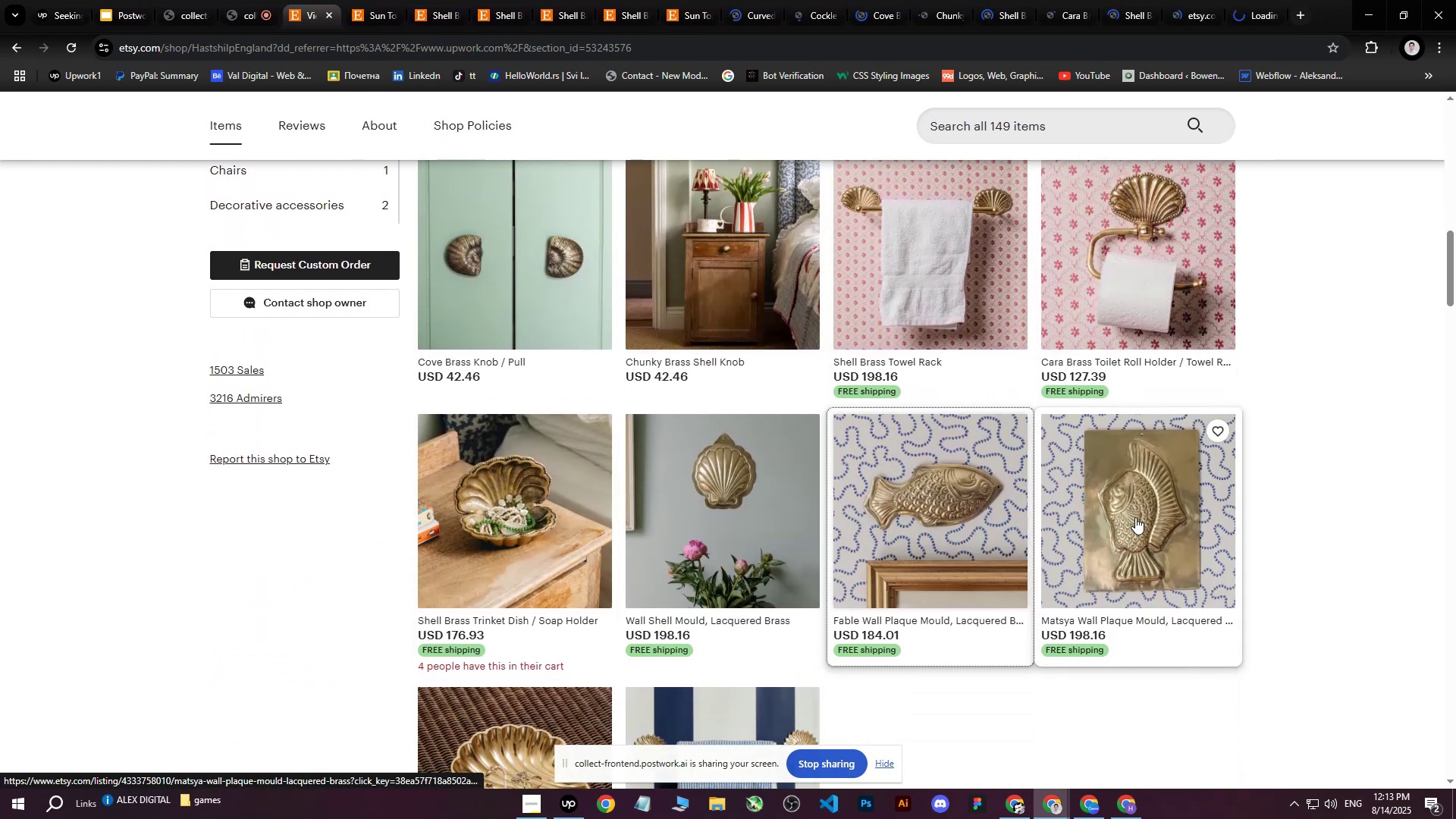 
middle_click([1135, 517])
 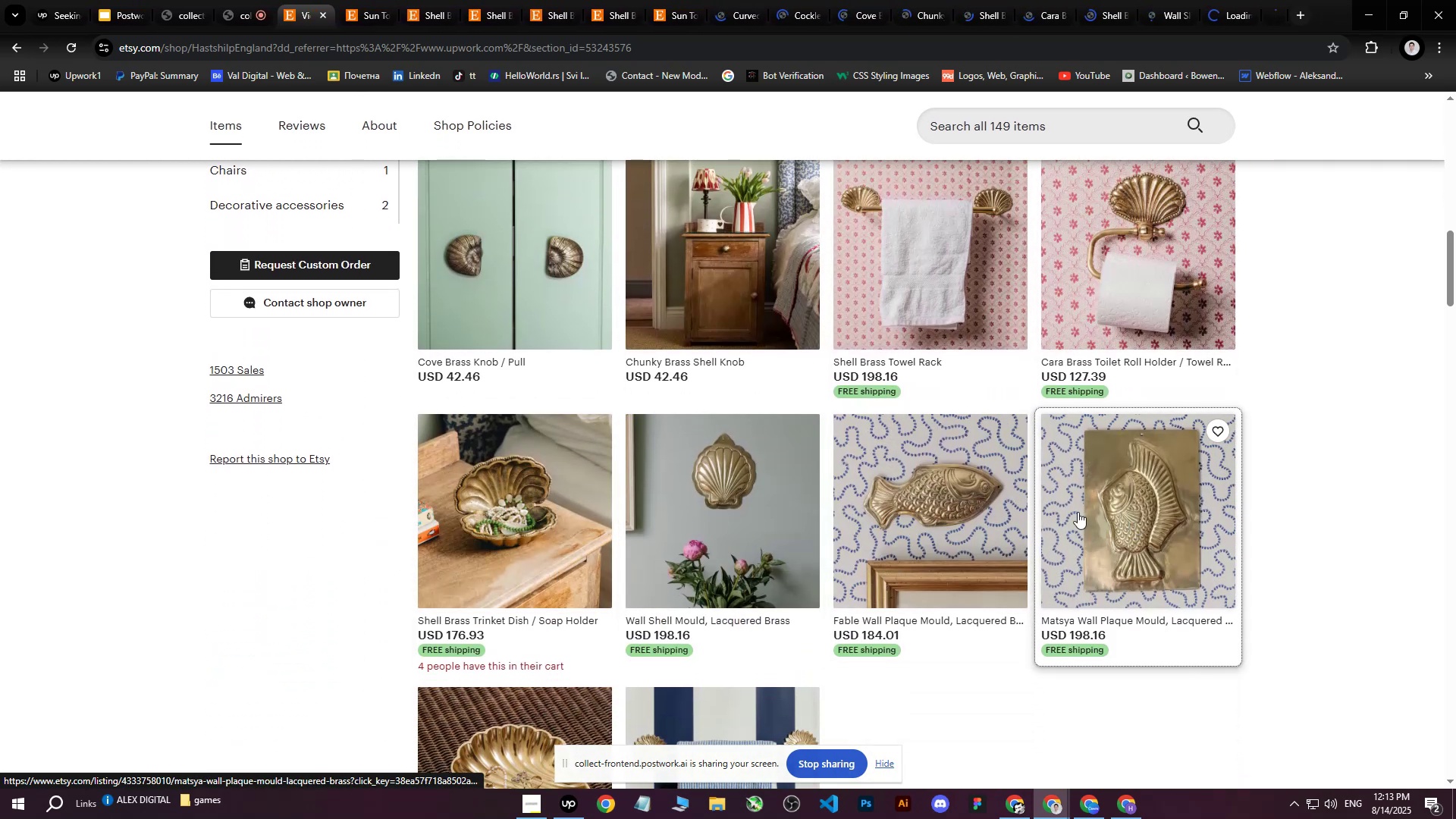 
scroll: coordinate [927, 492], scroll_direction: down, amount: 3.0
 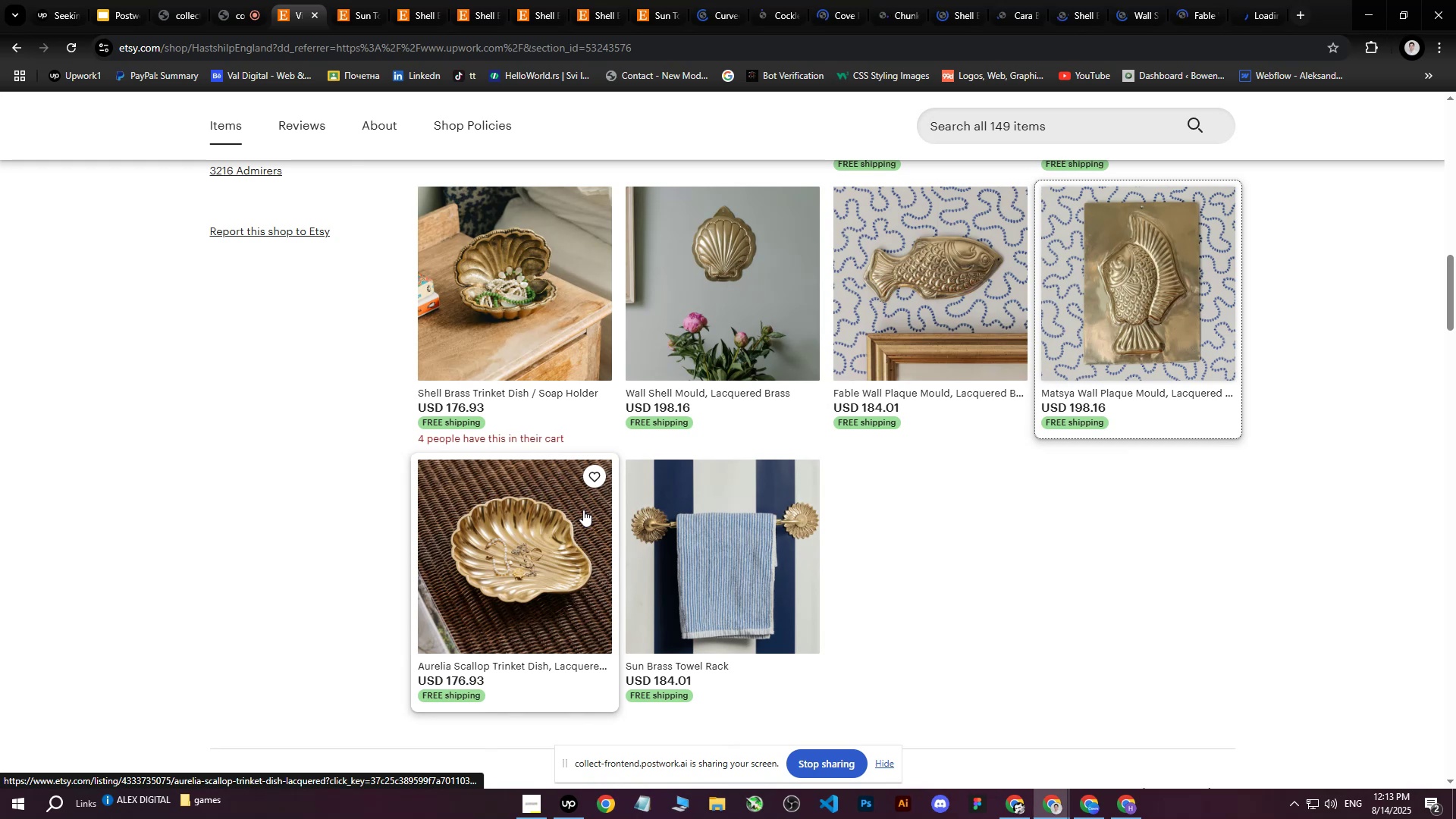 
scroll: coordinate [601, 468], scroll_direction: up, amount: 19.0
 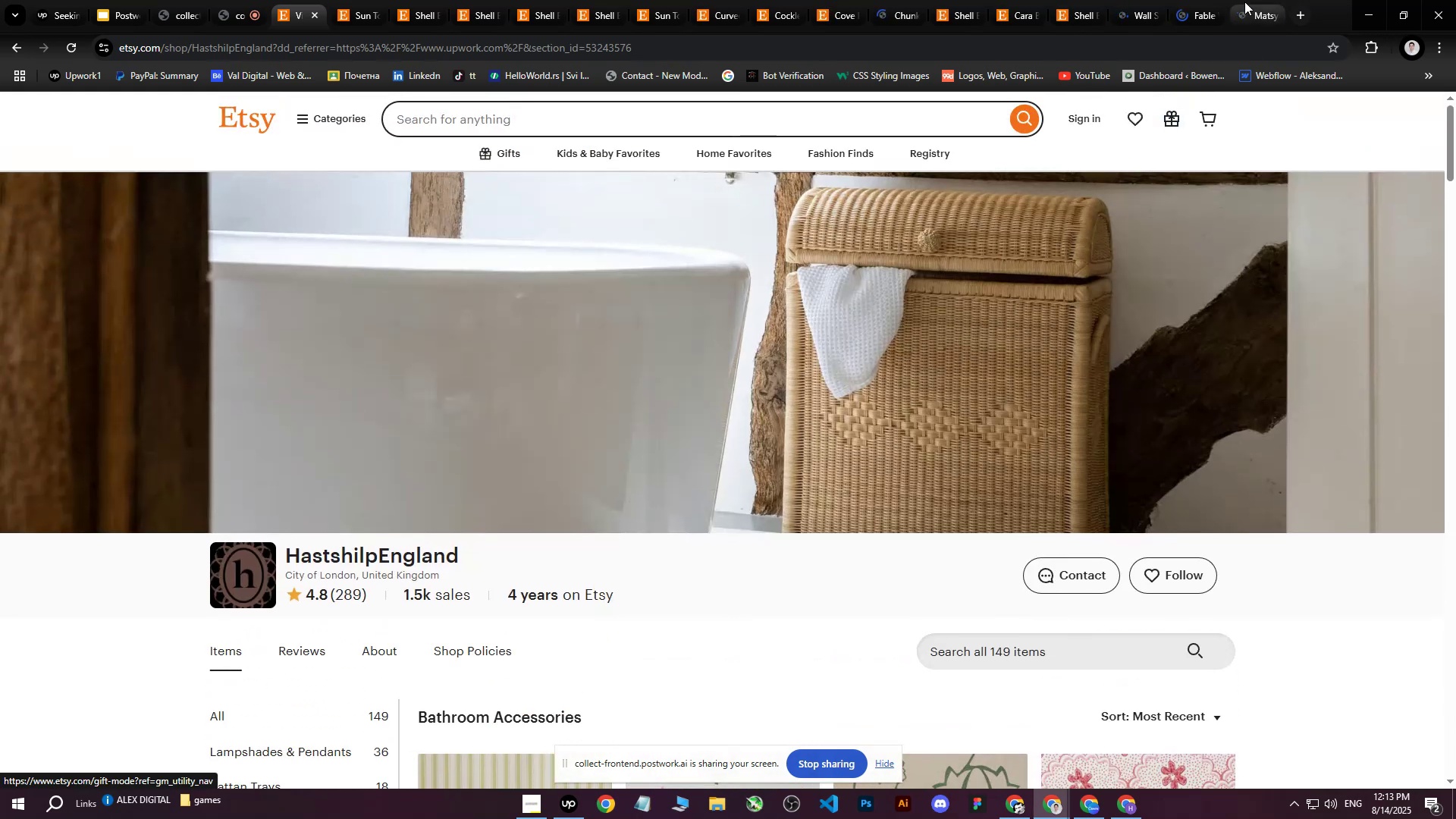 
left_click([1244, 2])
 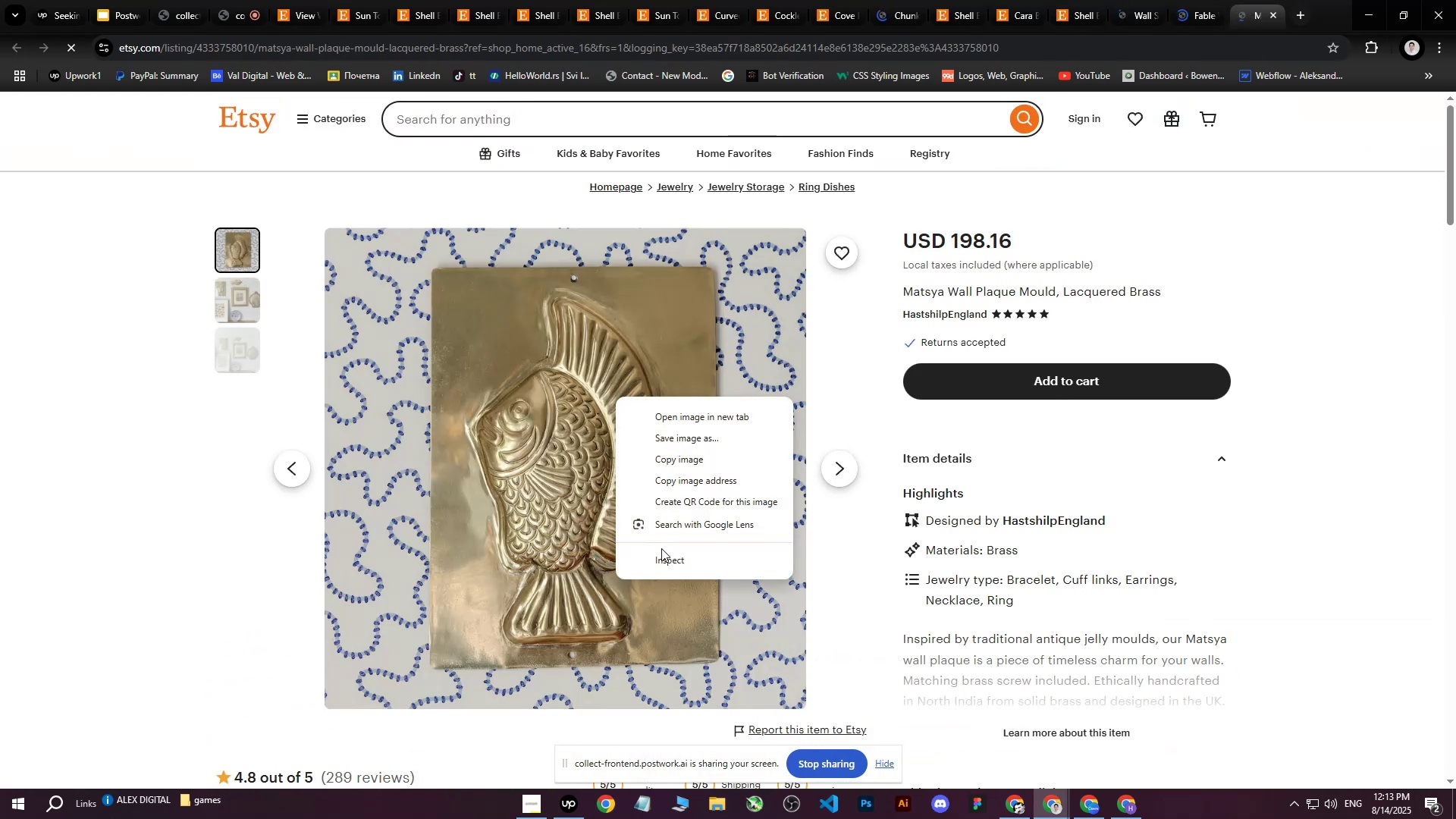 
left_click([660, 555])
 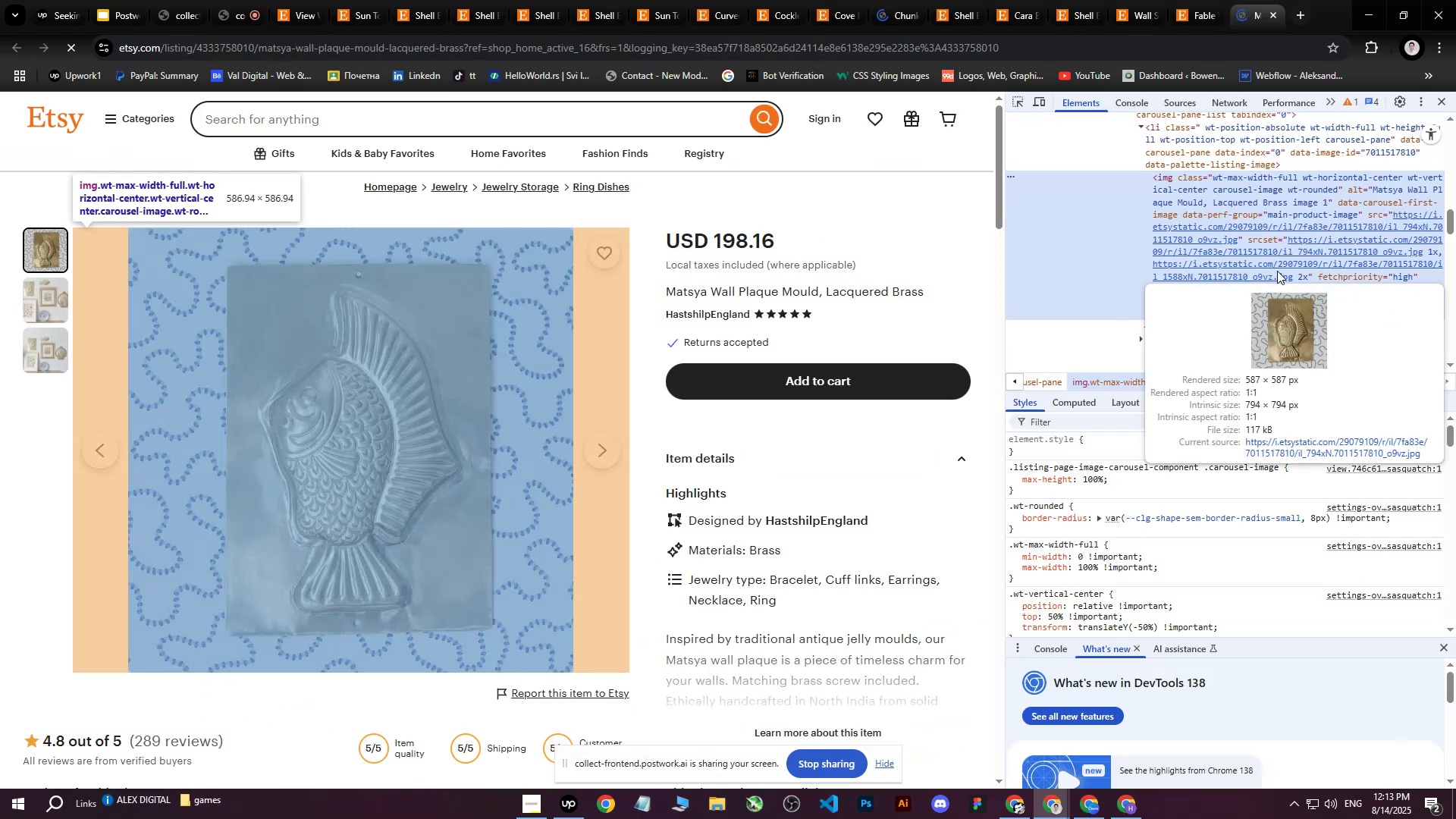 
left_click([1277, 271])
 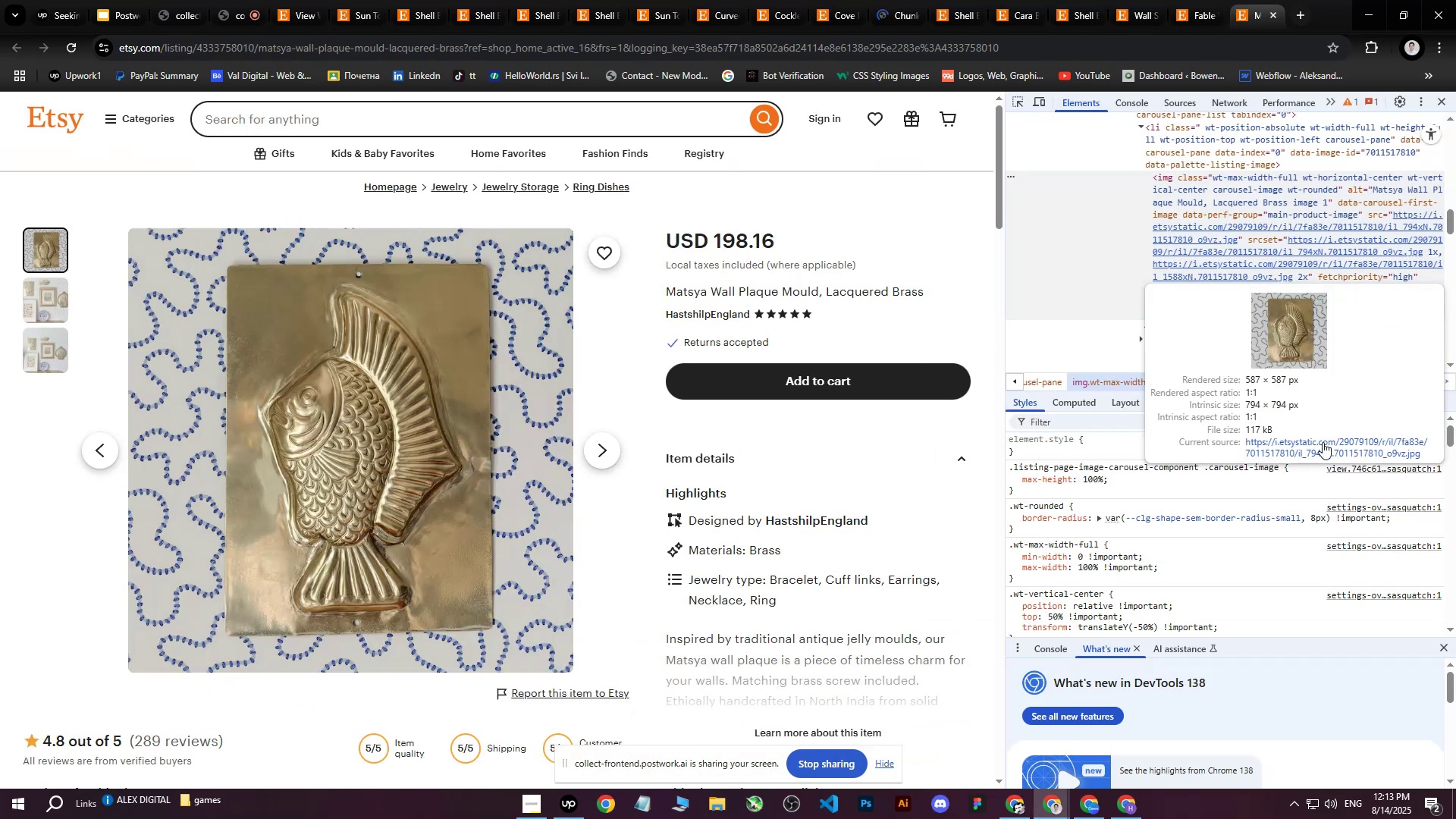 
left_click([1320, 449])
 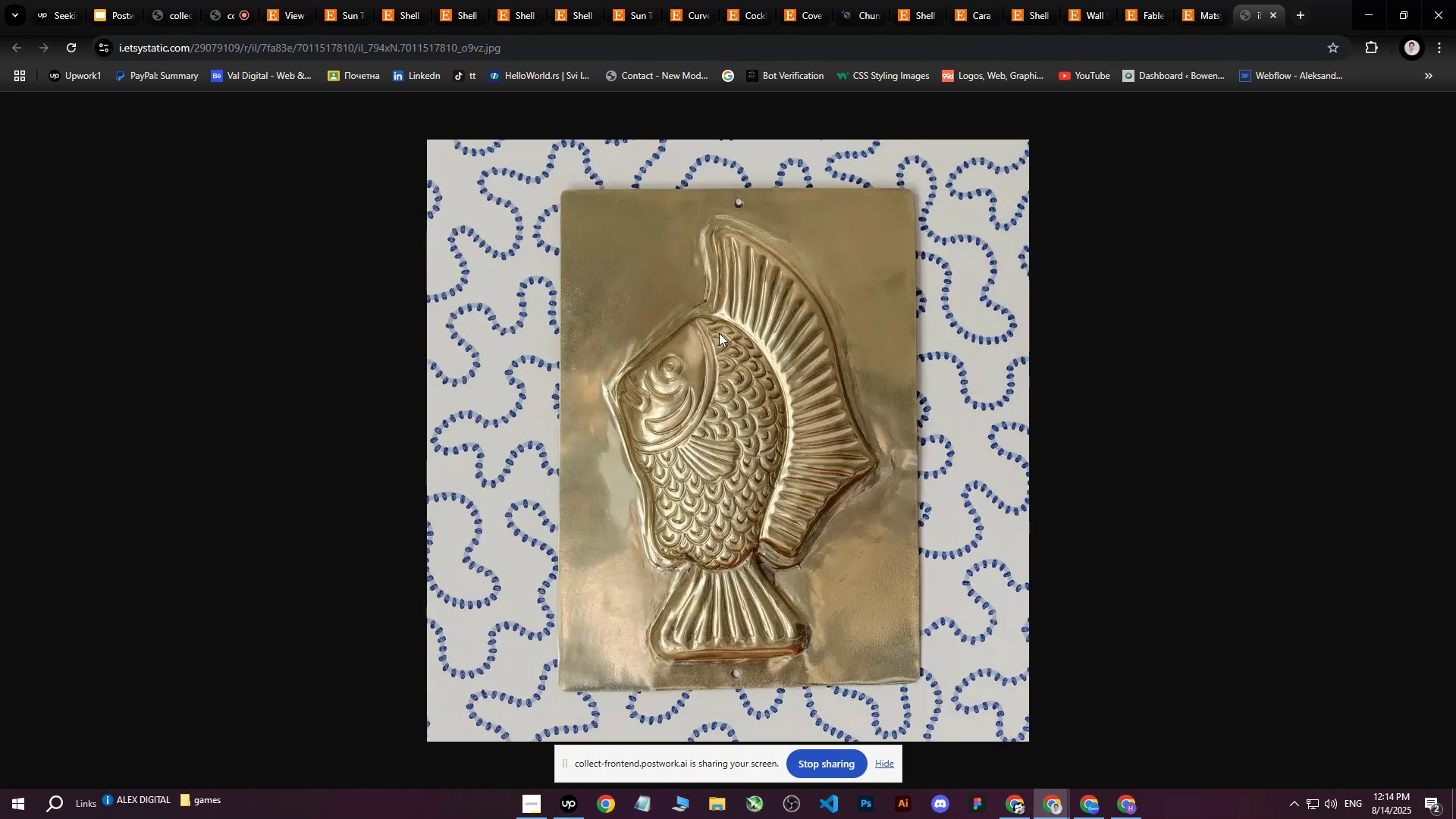 
right_click([719, 333])
 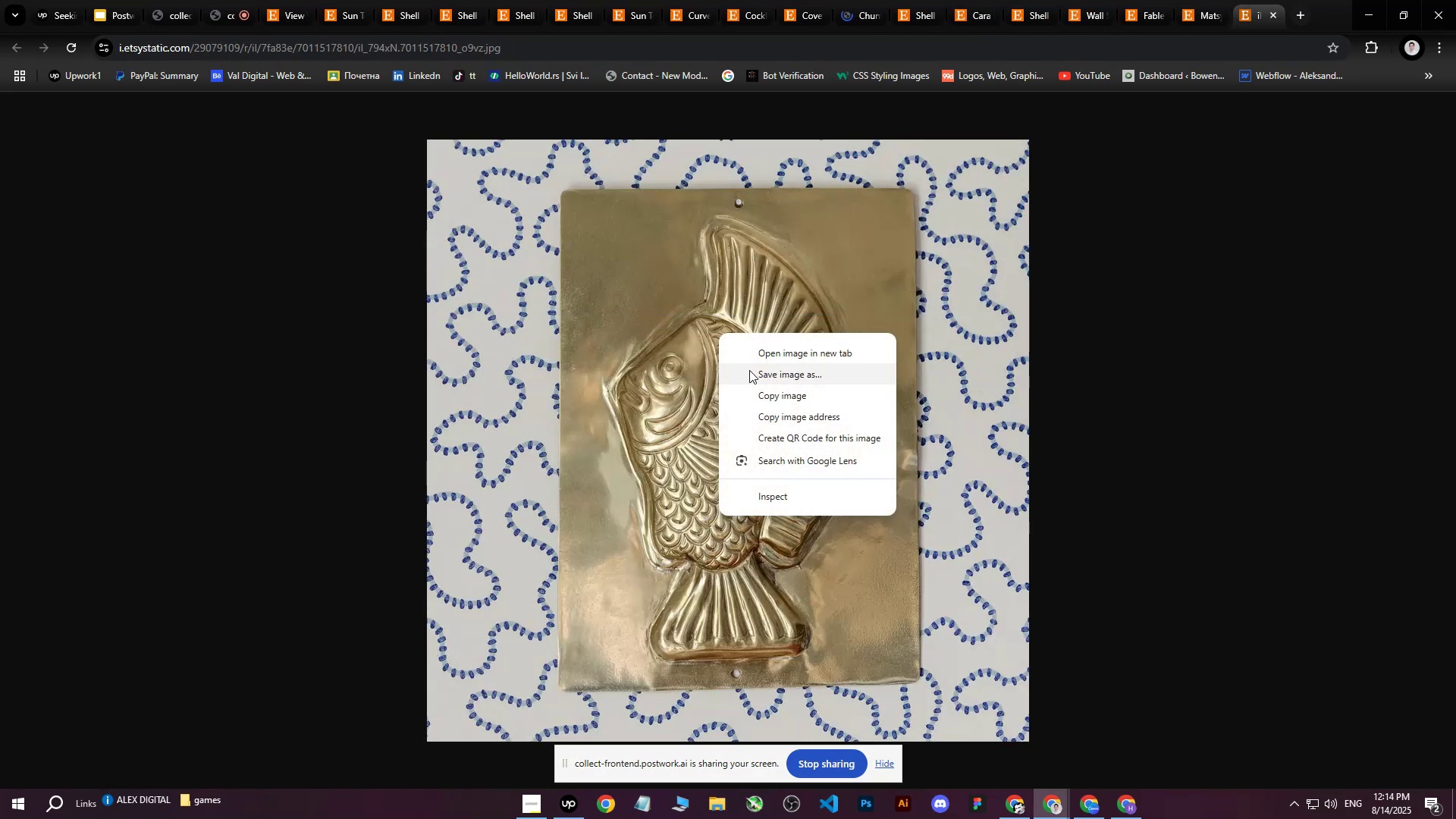 
left_click([749, 370])
 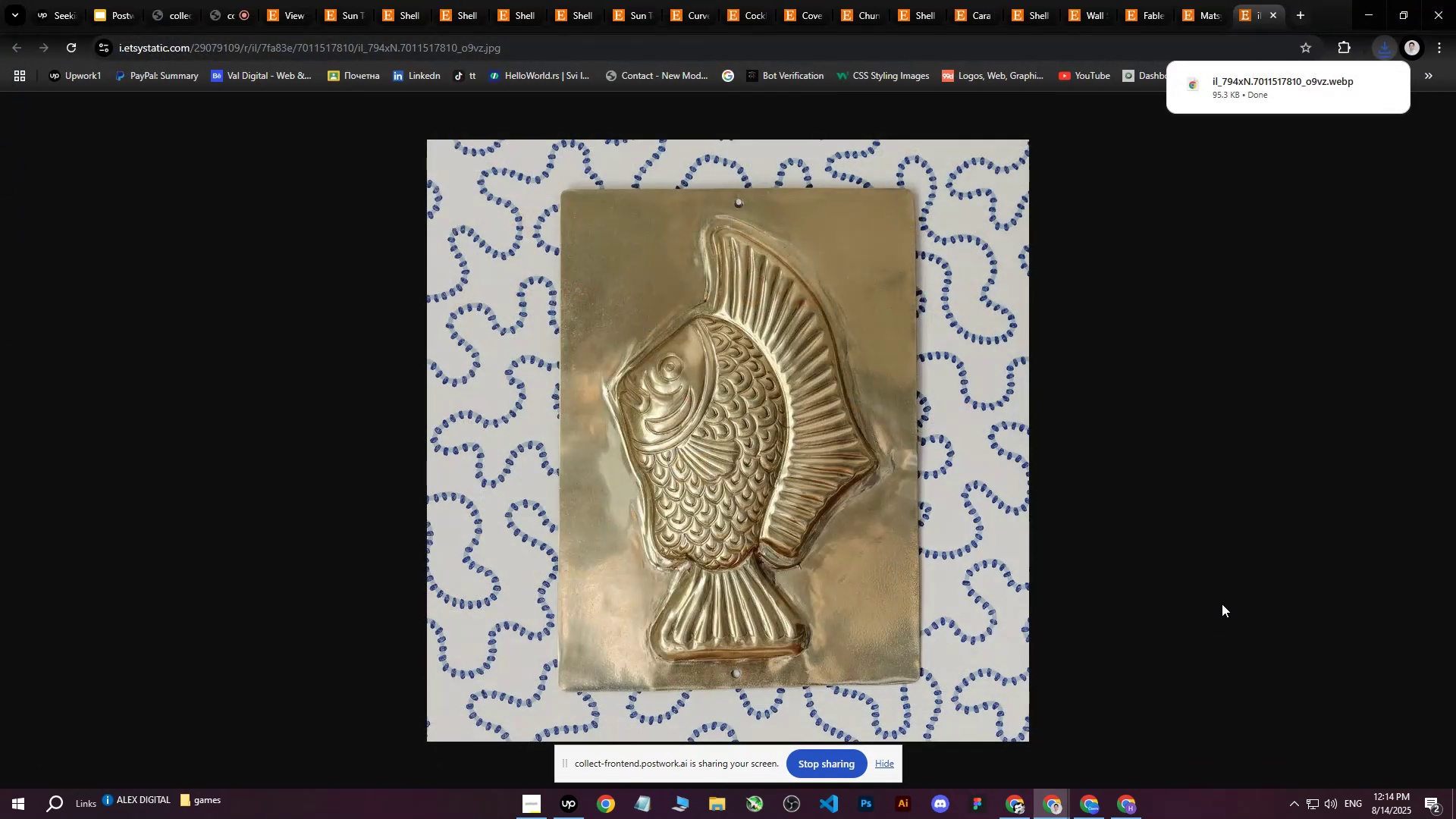 
mouse_move([1117, 794])
 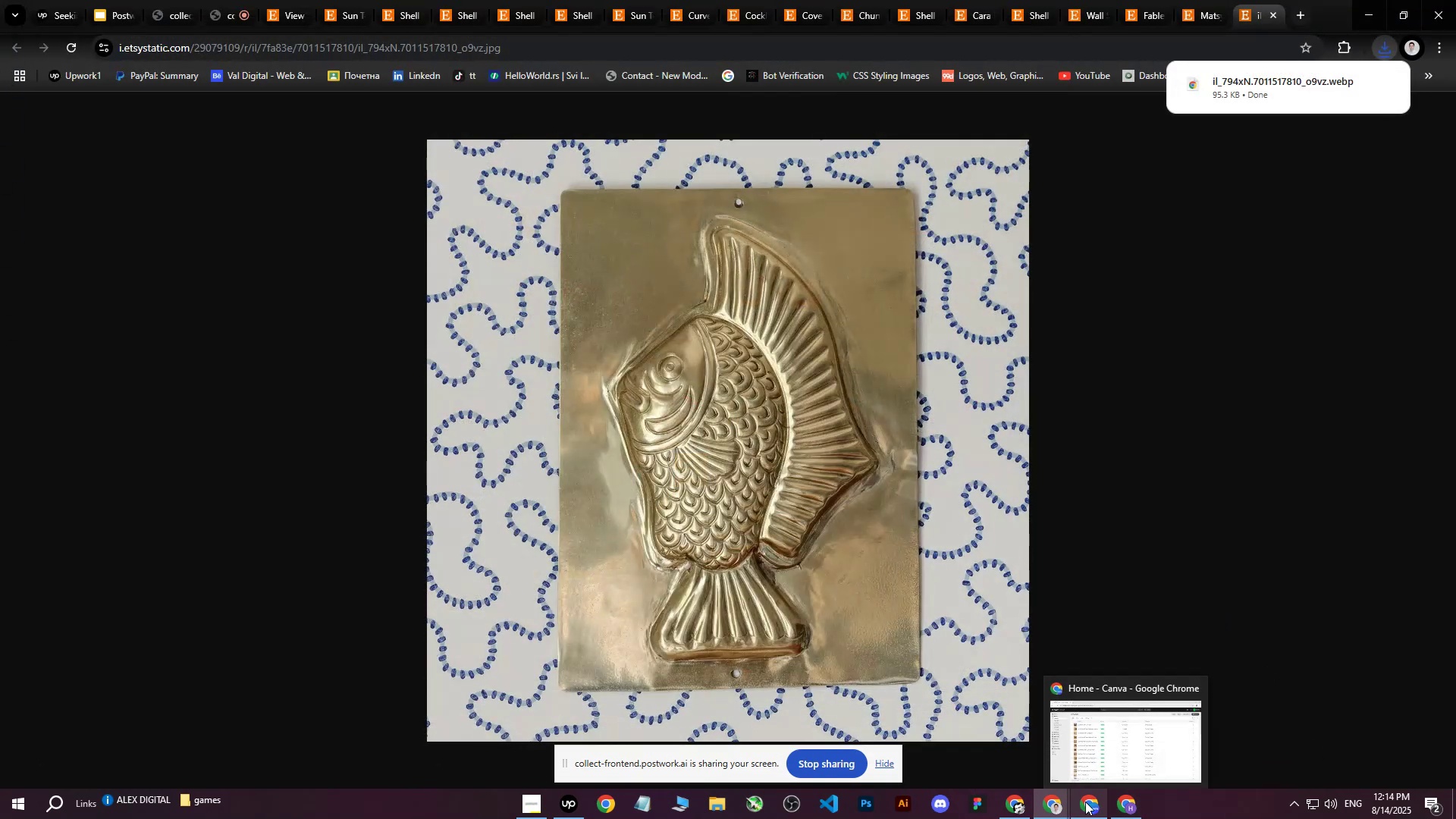 
left_click([1085, 802])
 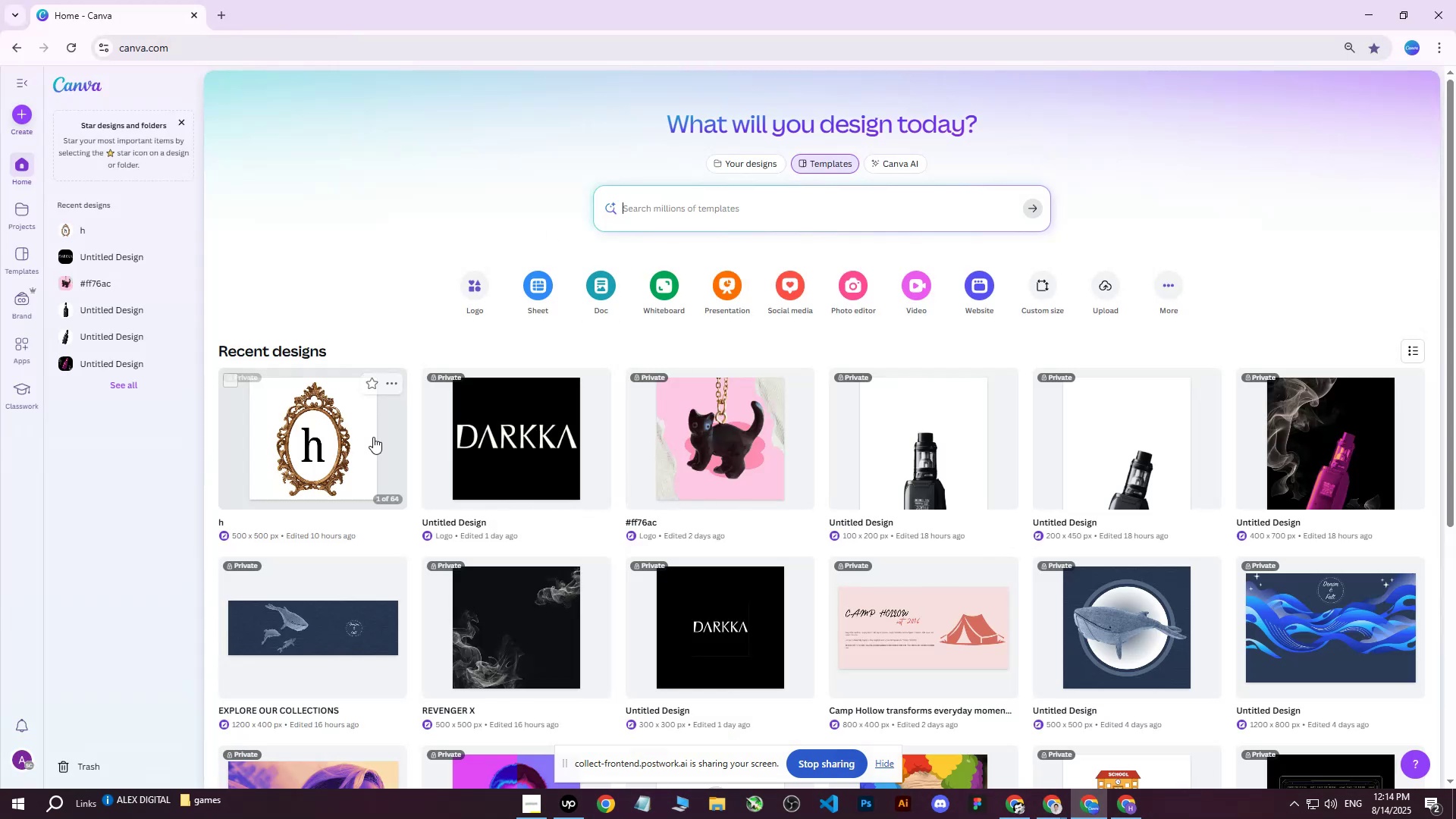 
left_click([325, 471])
 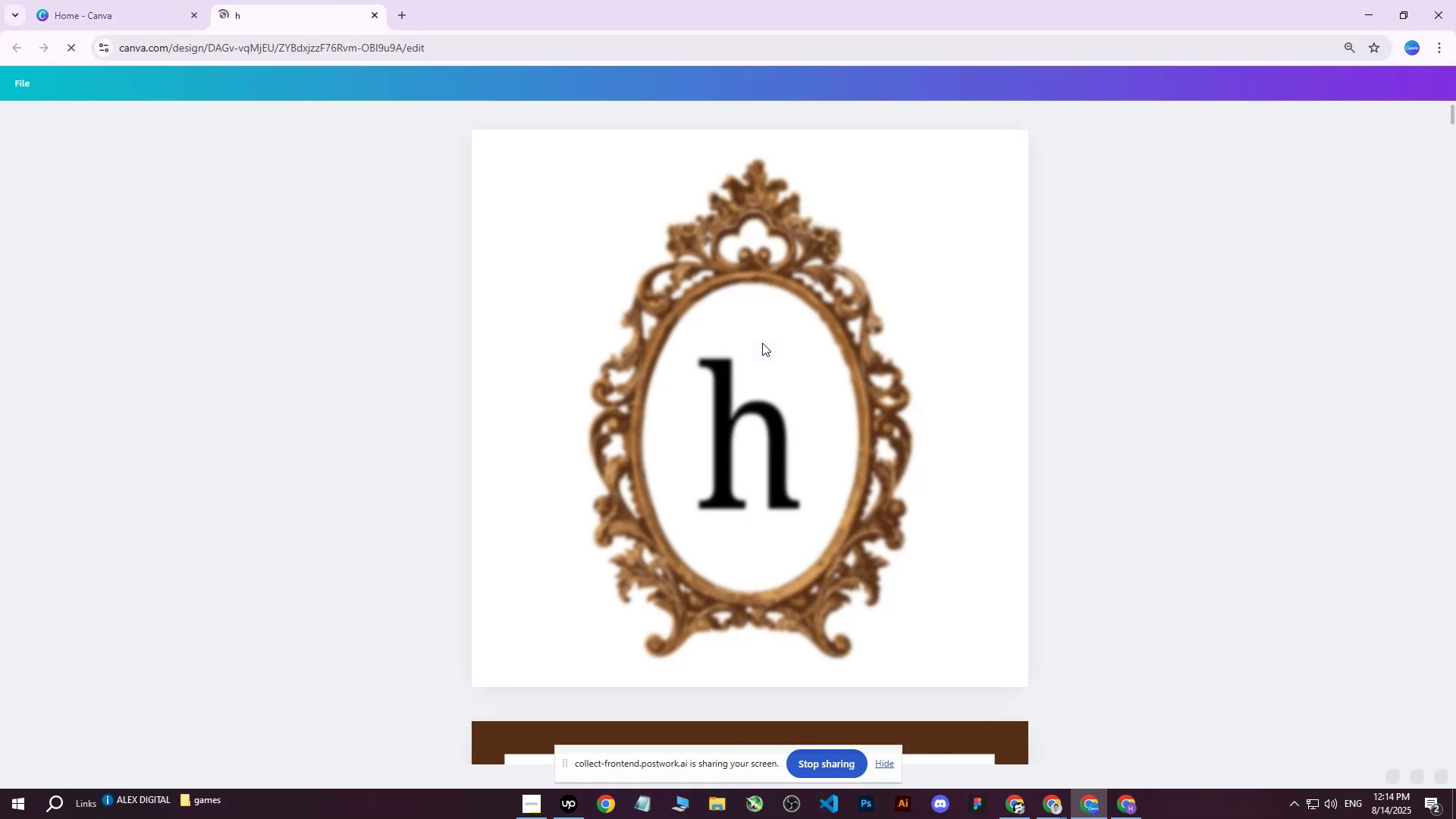 
scroll: coordinate [814, 390], scroll_direction: down, amount: 44.0
 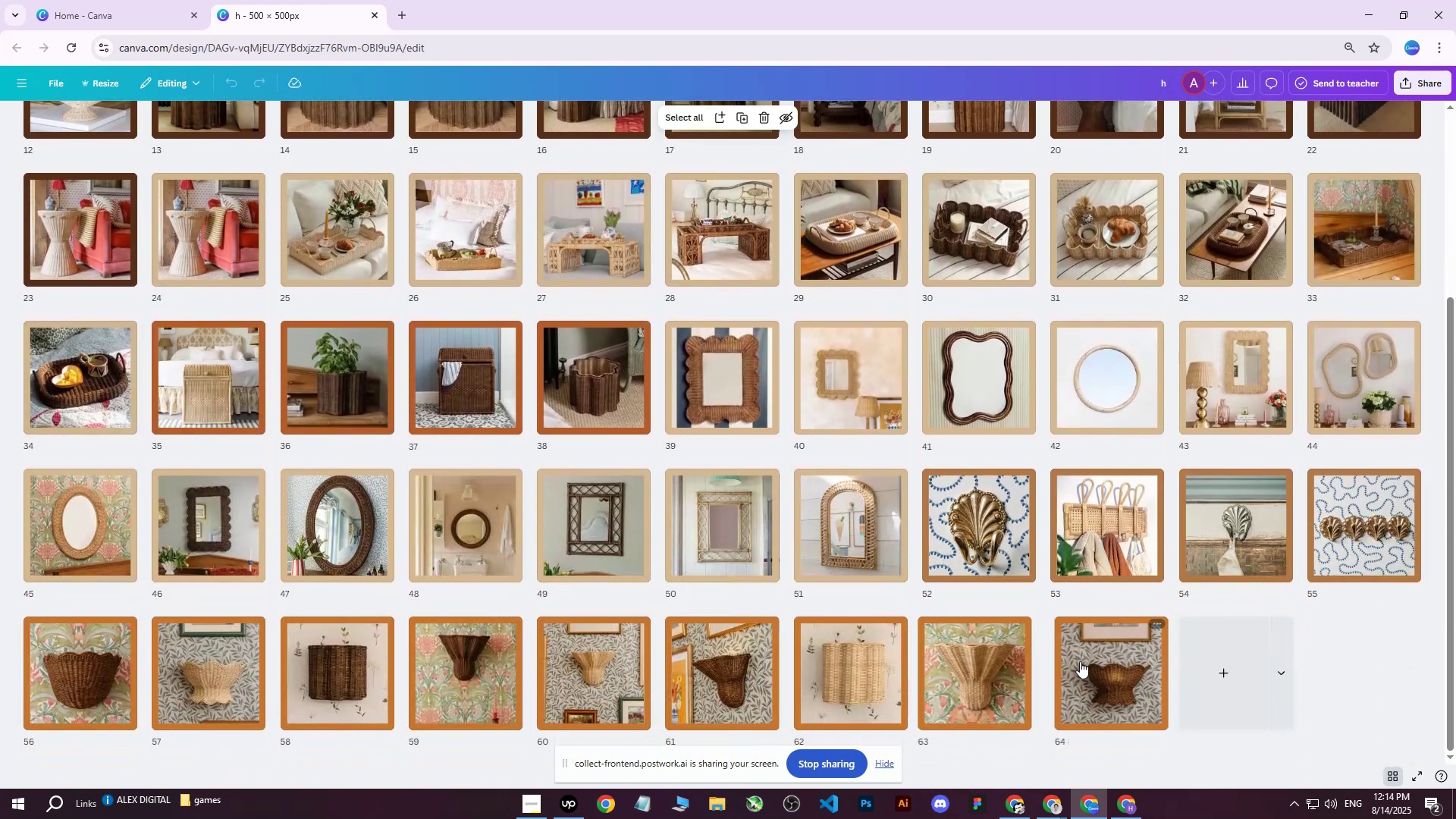 
double_click([1080, 661])
 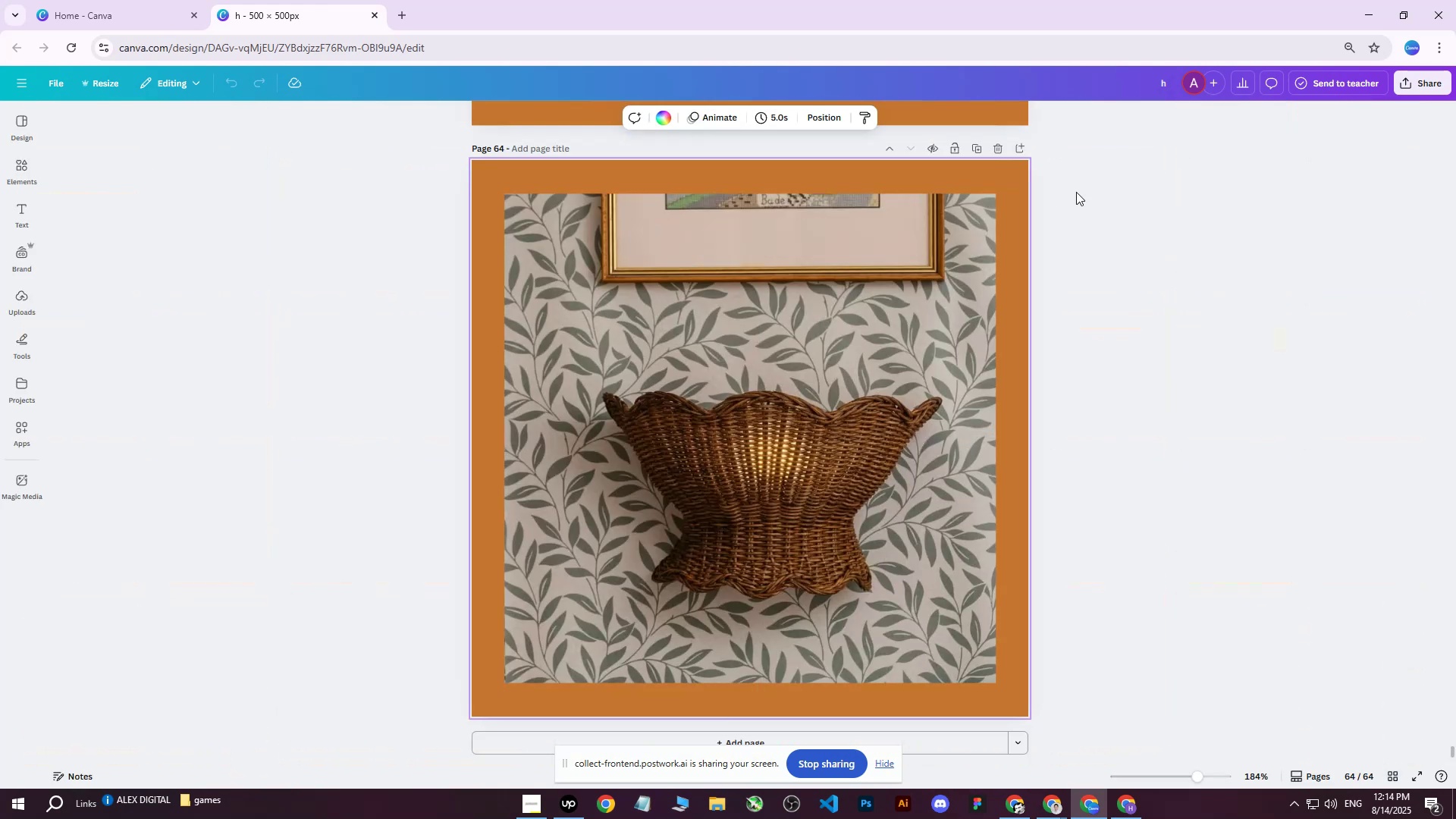 
left_click([1097, 193])
 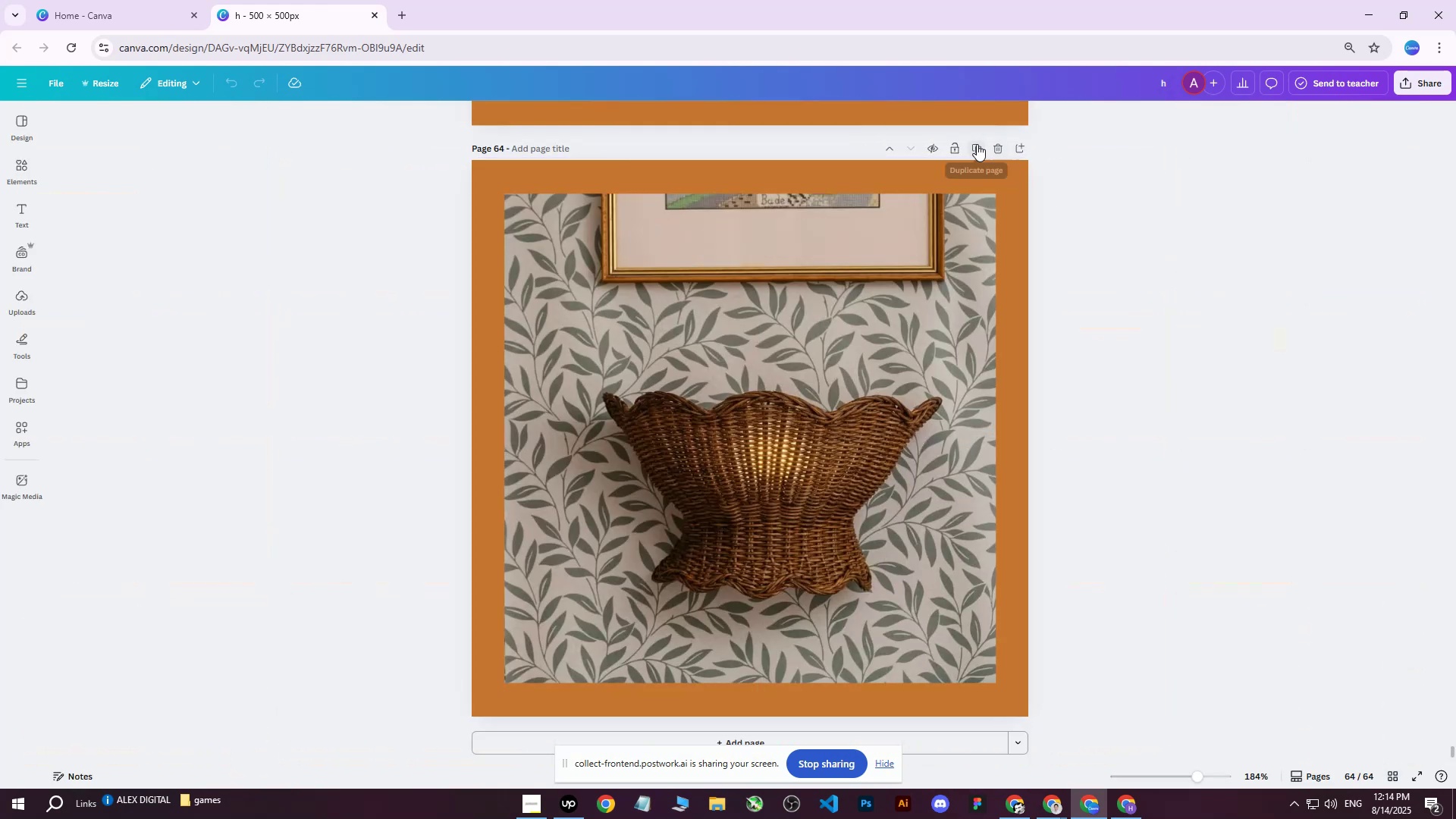 
left_click([977, 144])
 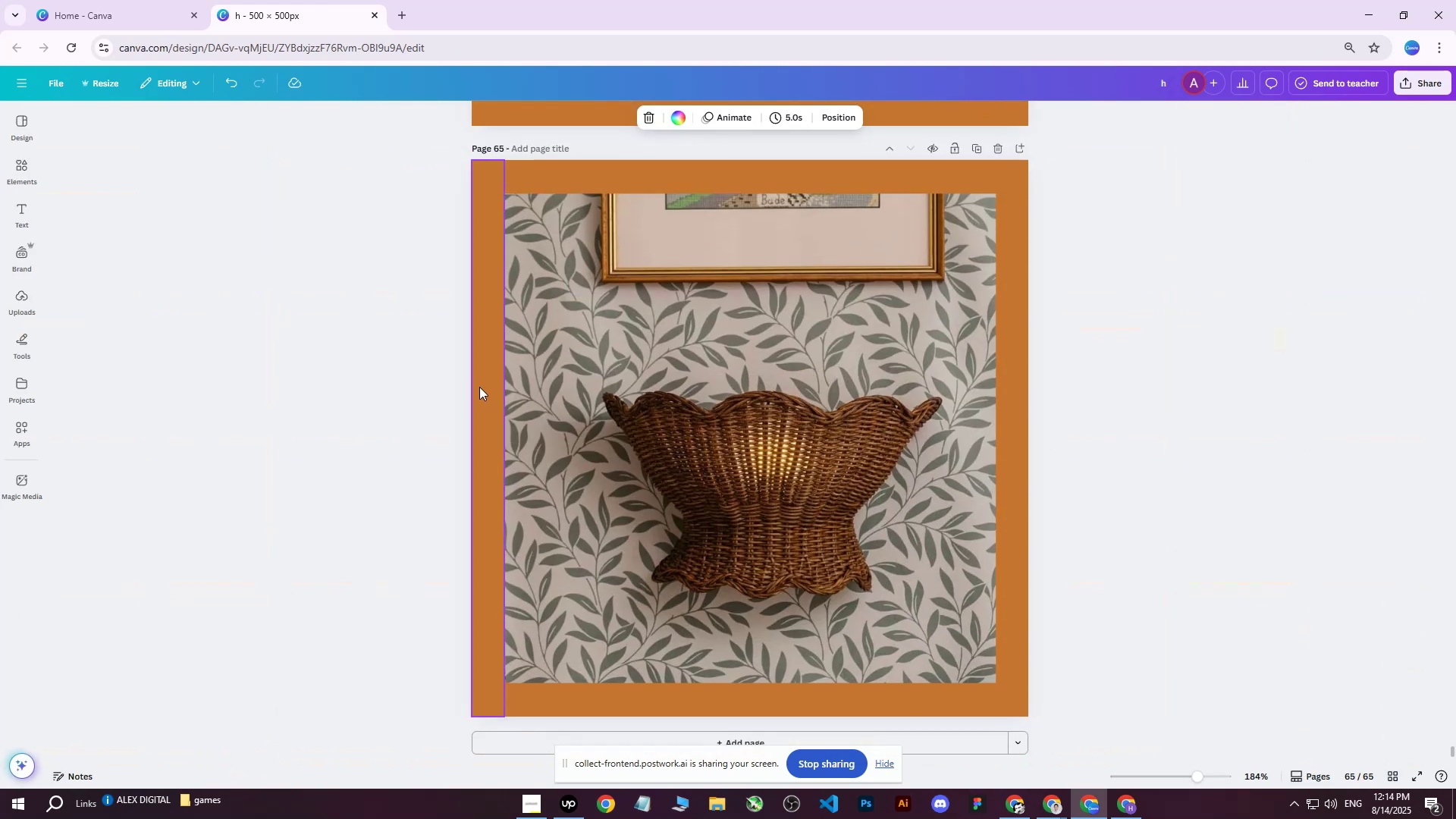 
left_click([480, 384])
 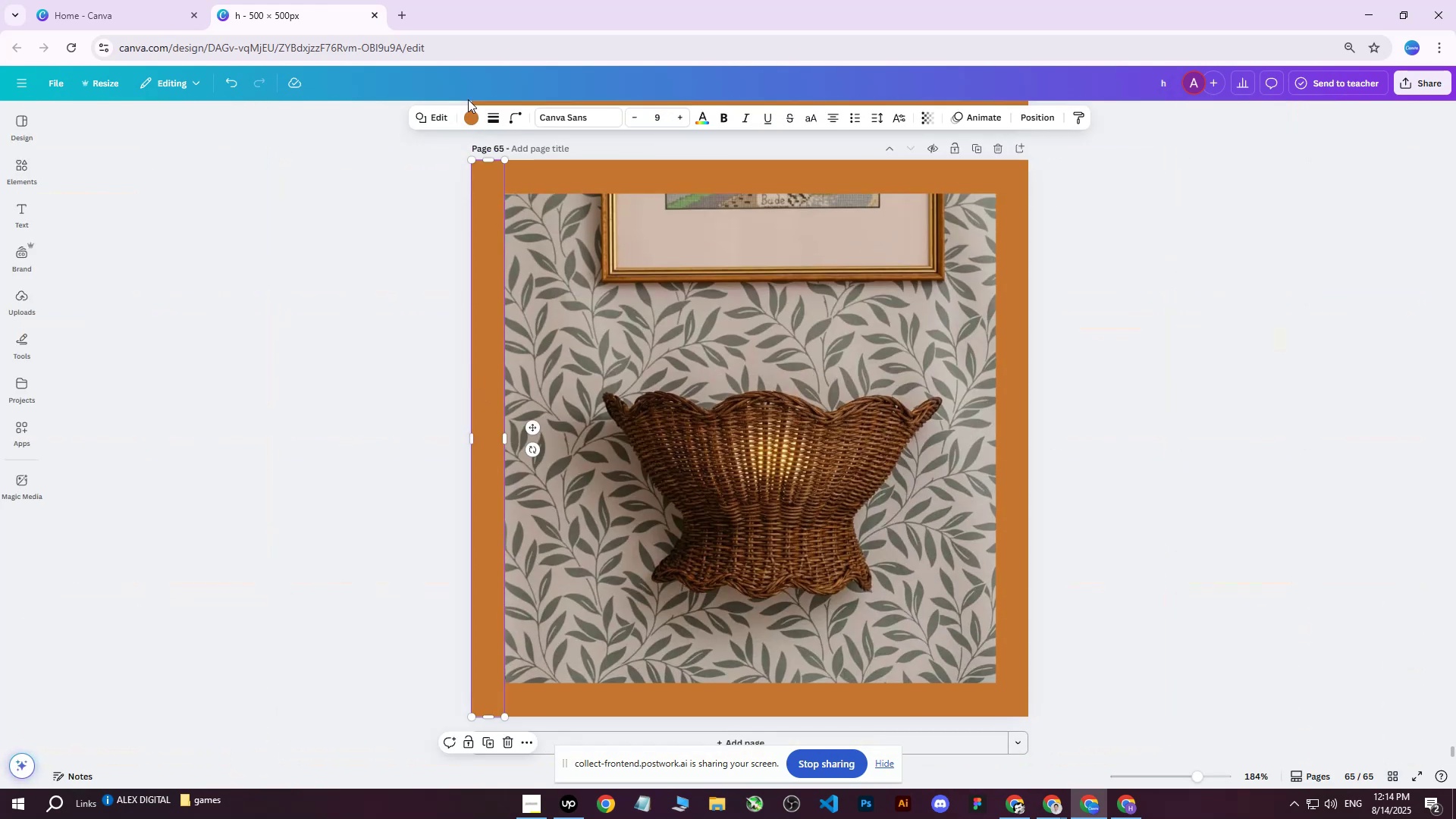 
left_click([470, 124])
 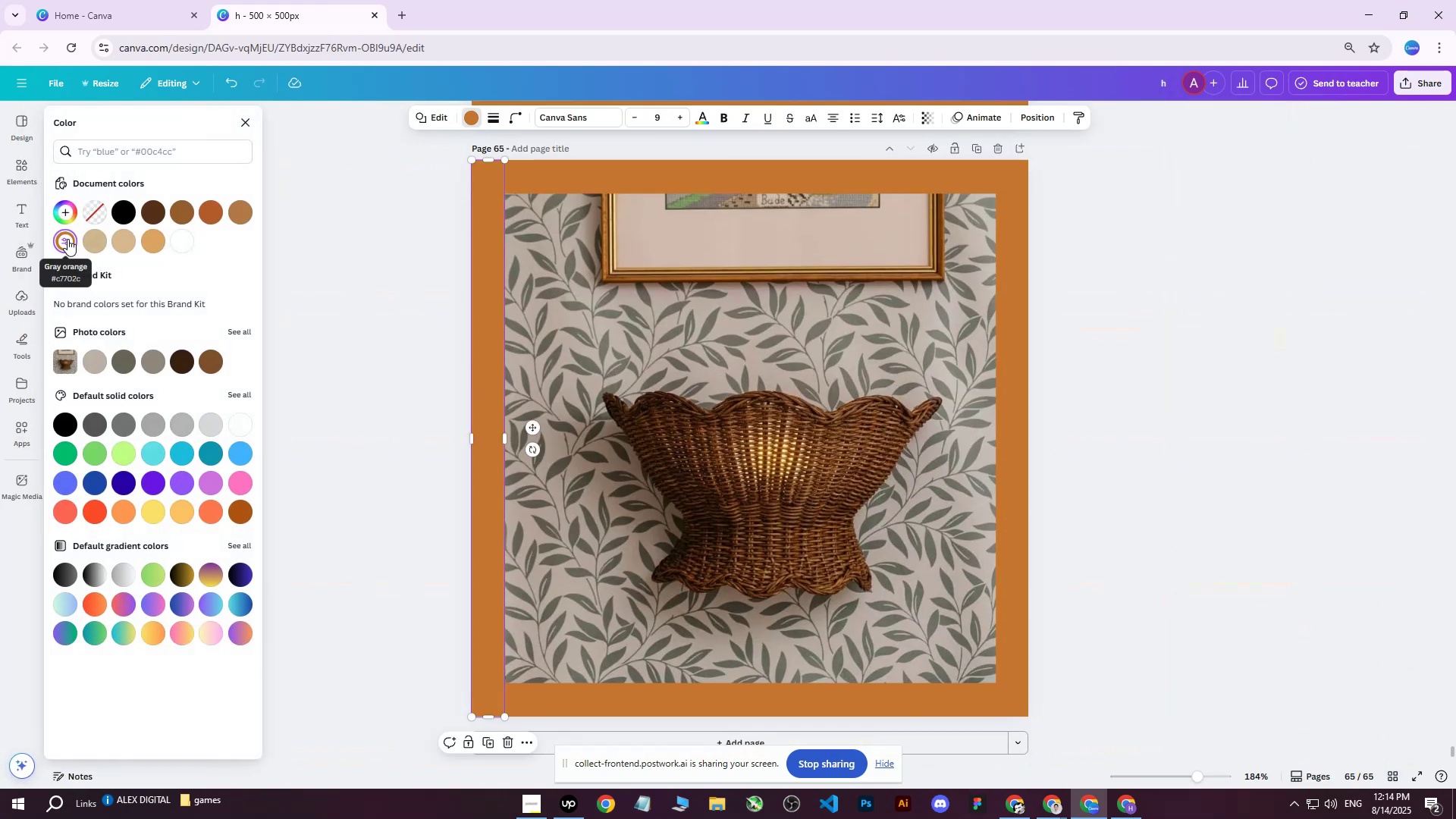 
double_click([67, 239])
 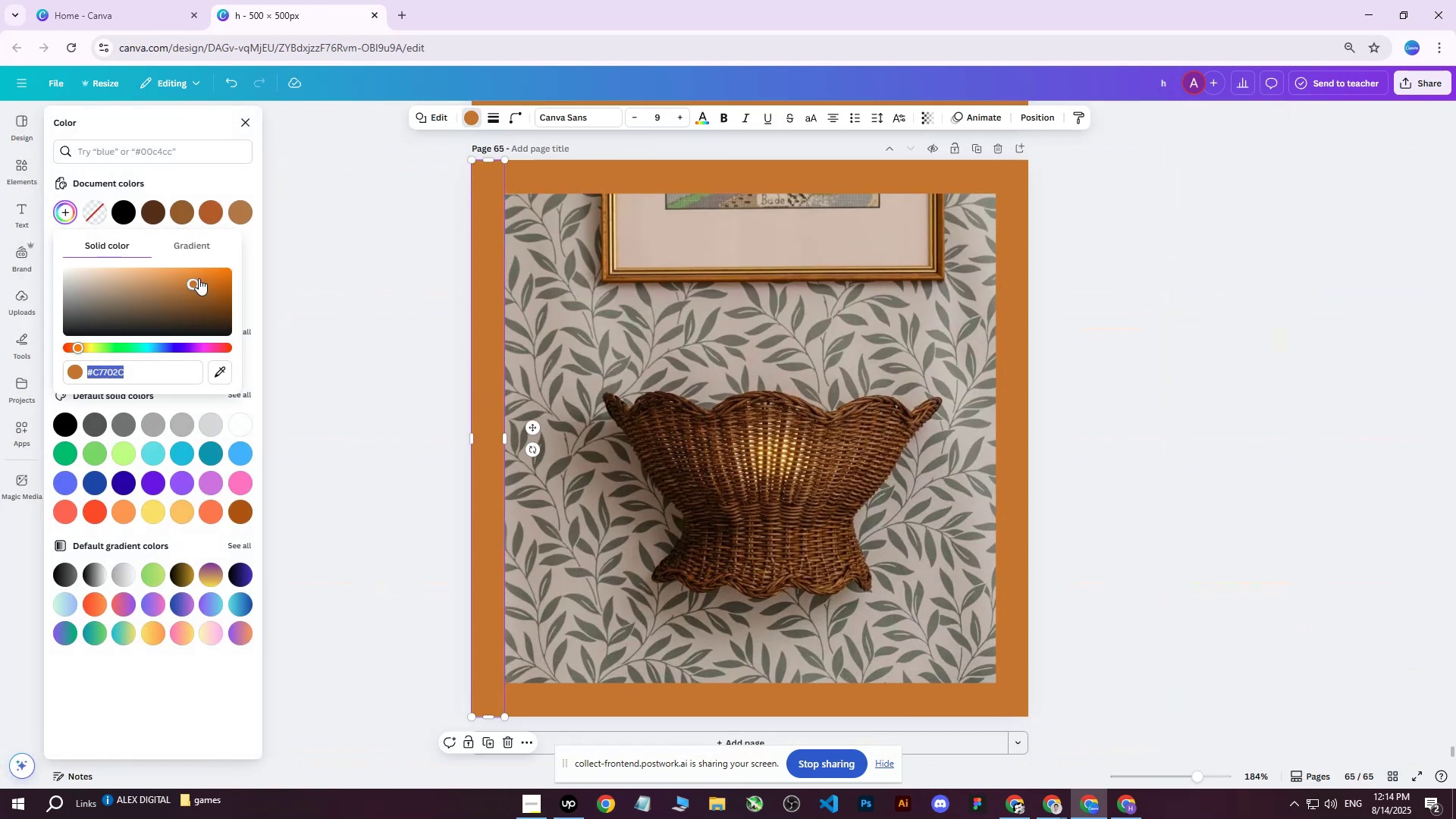 
left_click_drag(start_coordinate=[189, 286], to_coordinate=[224, 305])
 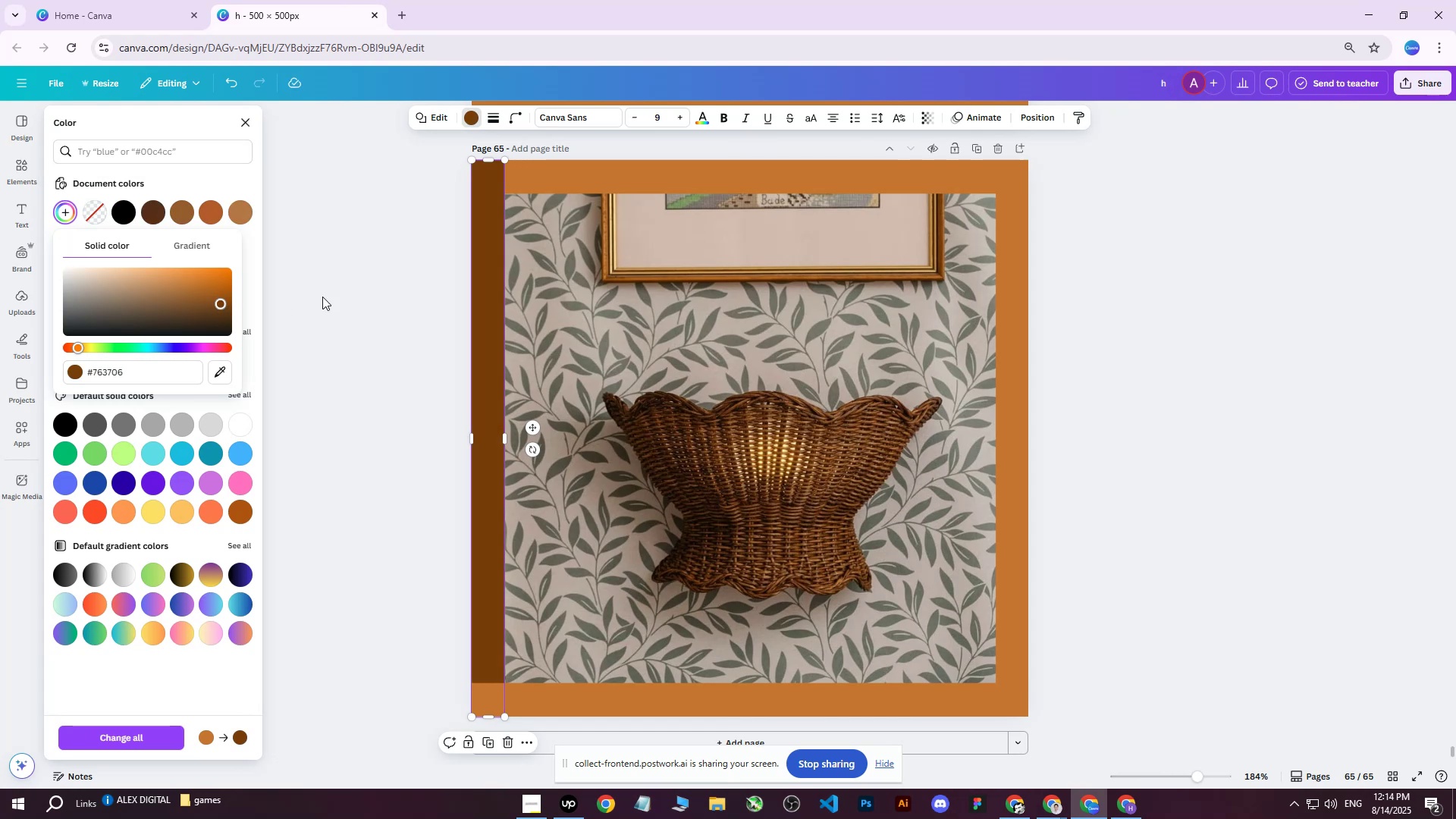 
left_click([338, 294])
 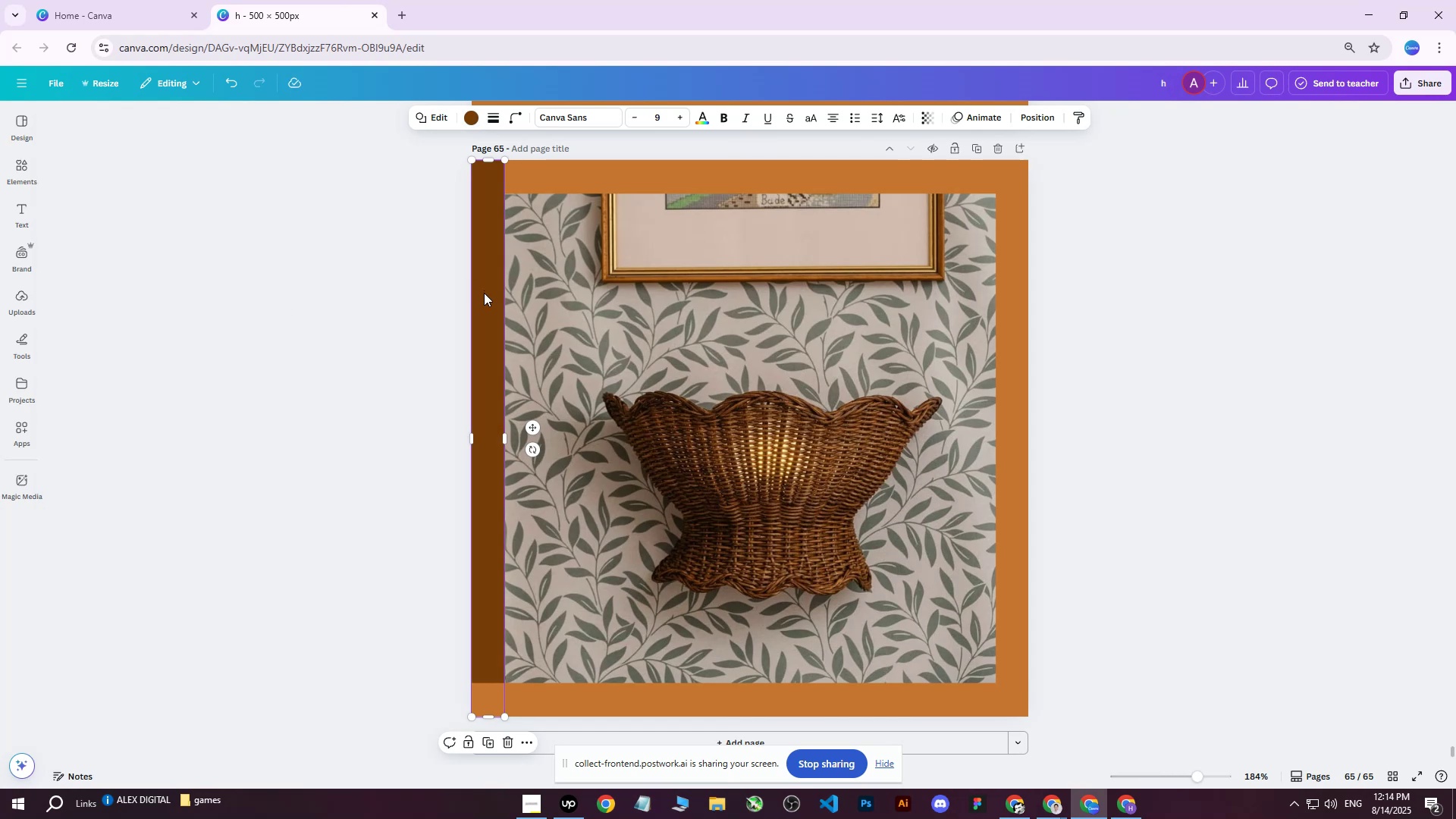 
scroll: coordinate [642, 425], scroll_direction: up, amount: 12.0
 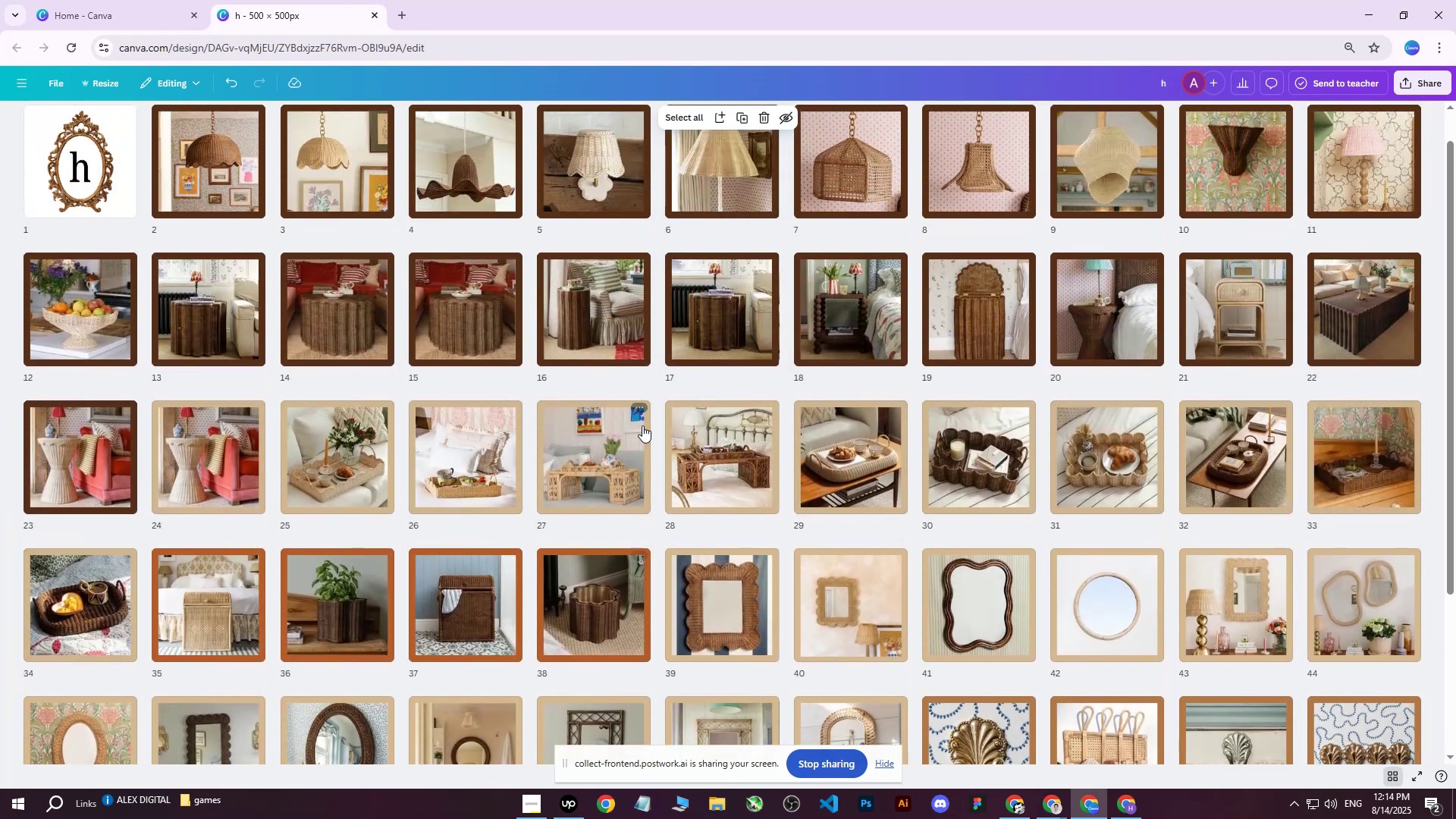 
scroll: coordinate [693, 438], scroll_direction: down, amount: 6.0
 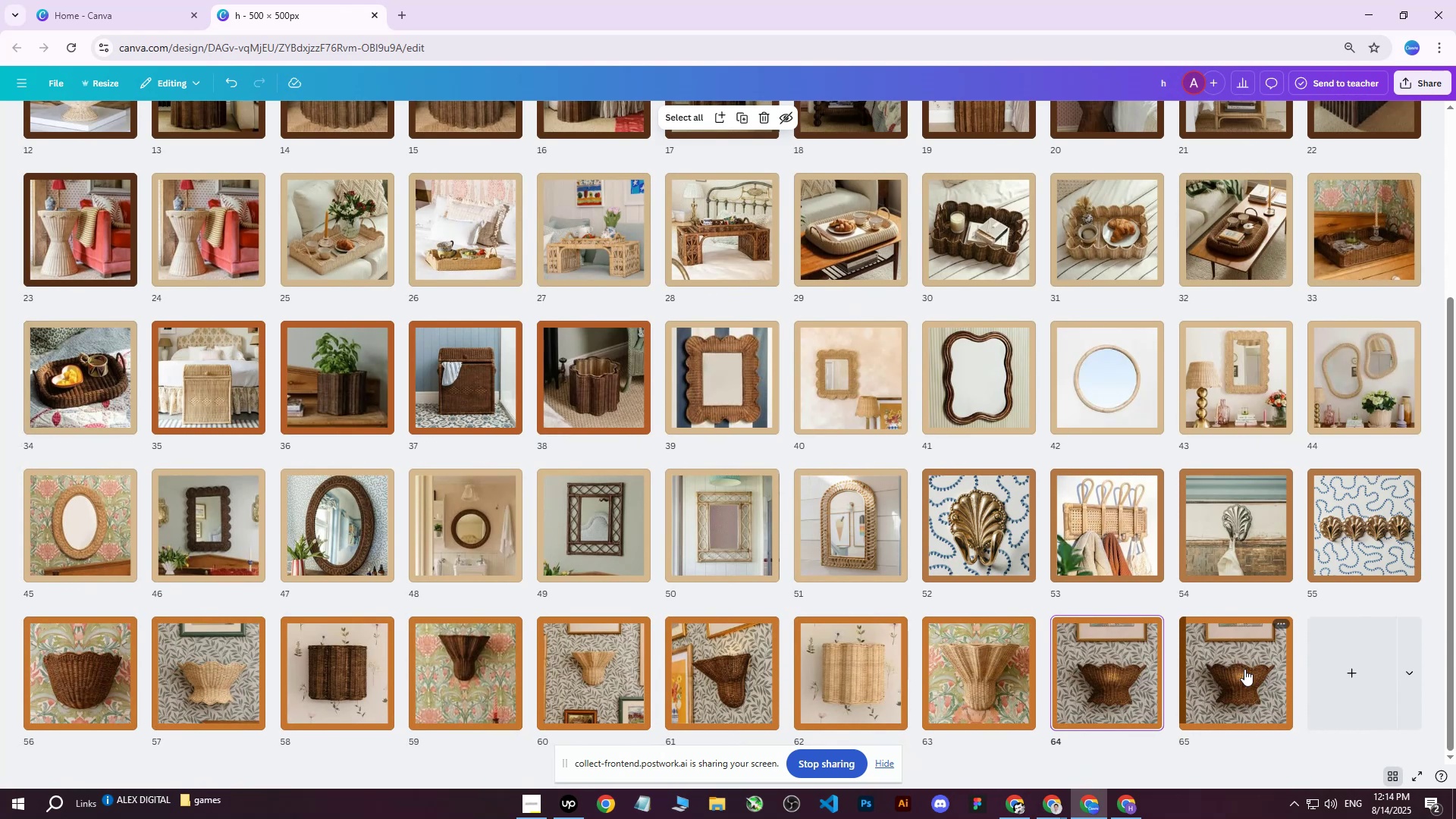 
left_click([1244, 669])
 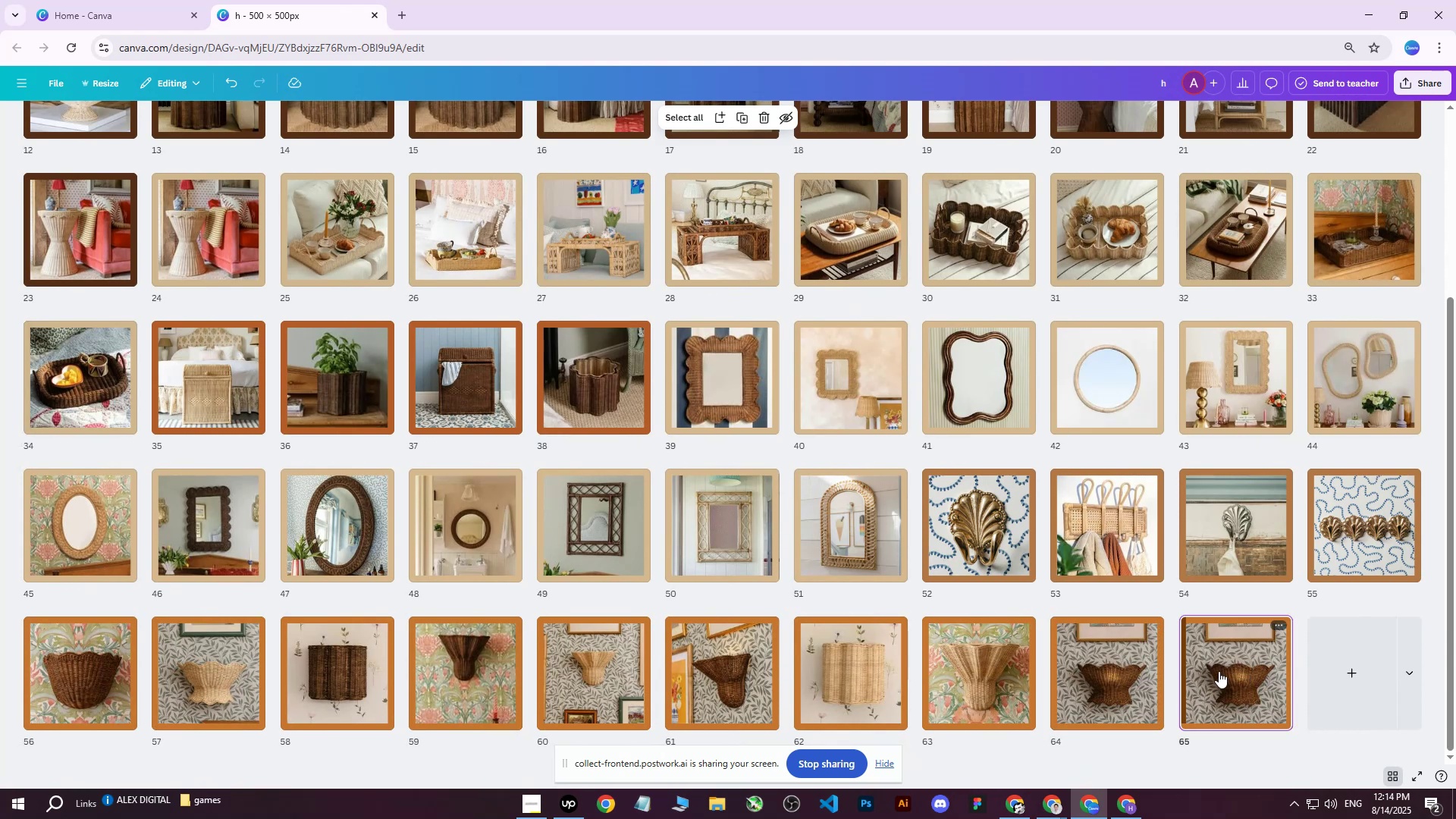 
left_click_drag(start_coordinate=[1230, 672], to_coordinate=[1300, 205])
 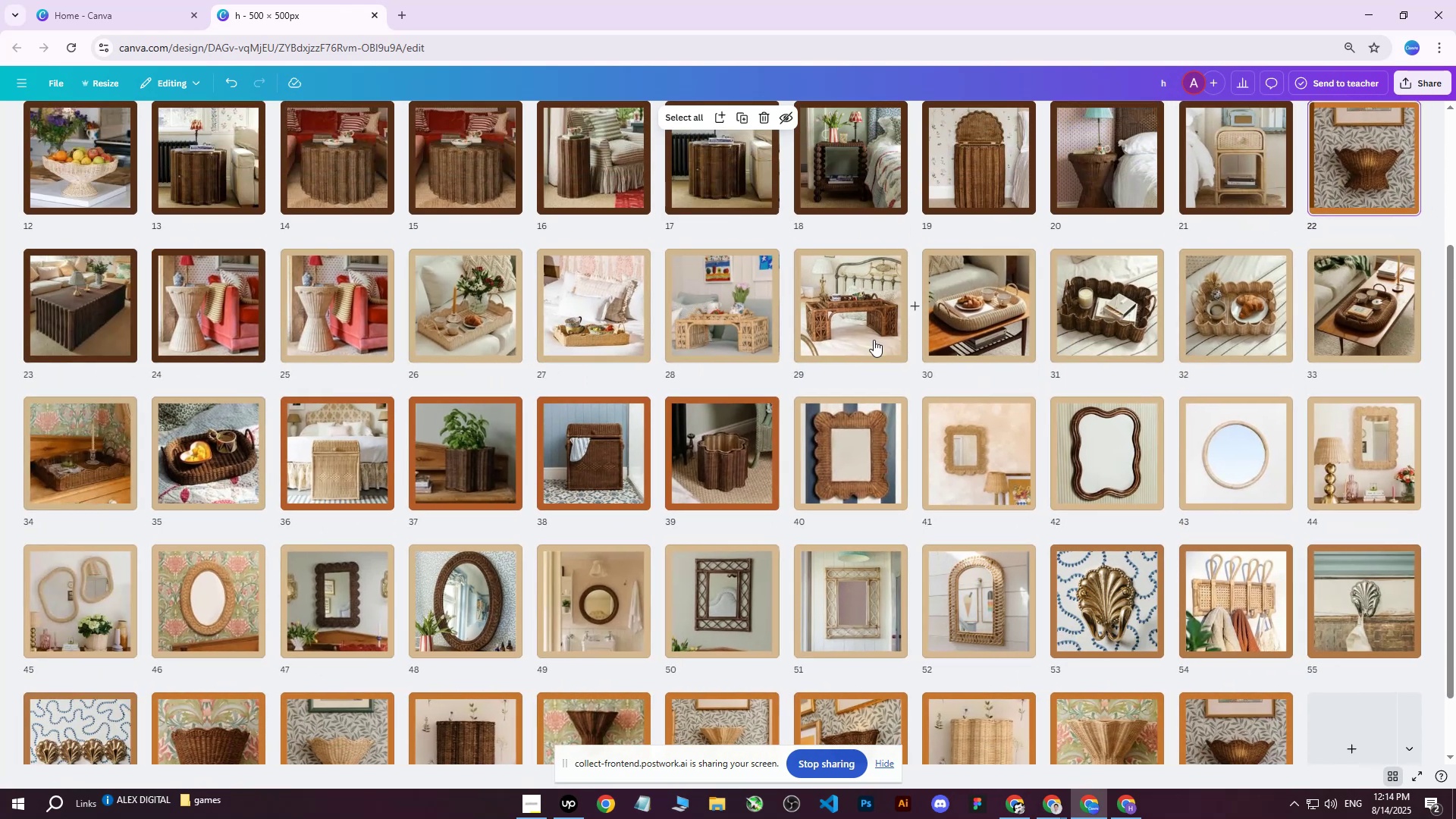 
scroll: coordinate [1191, 592], scroll_direction: up, amount: 1.0
 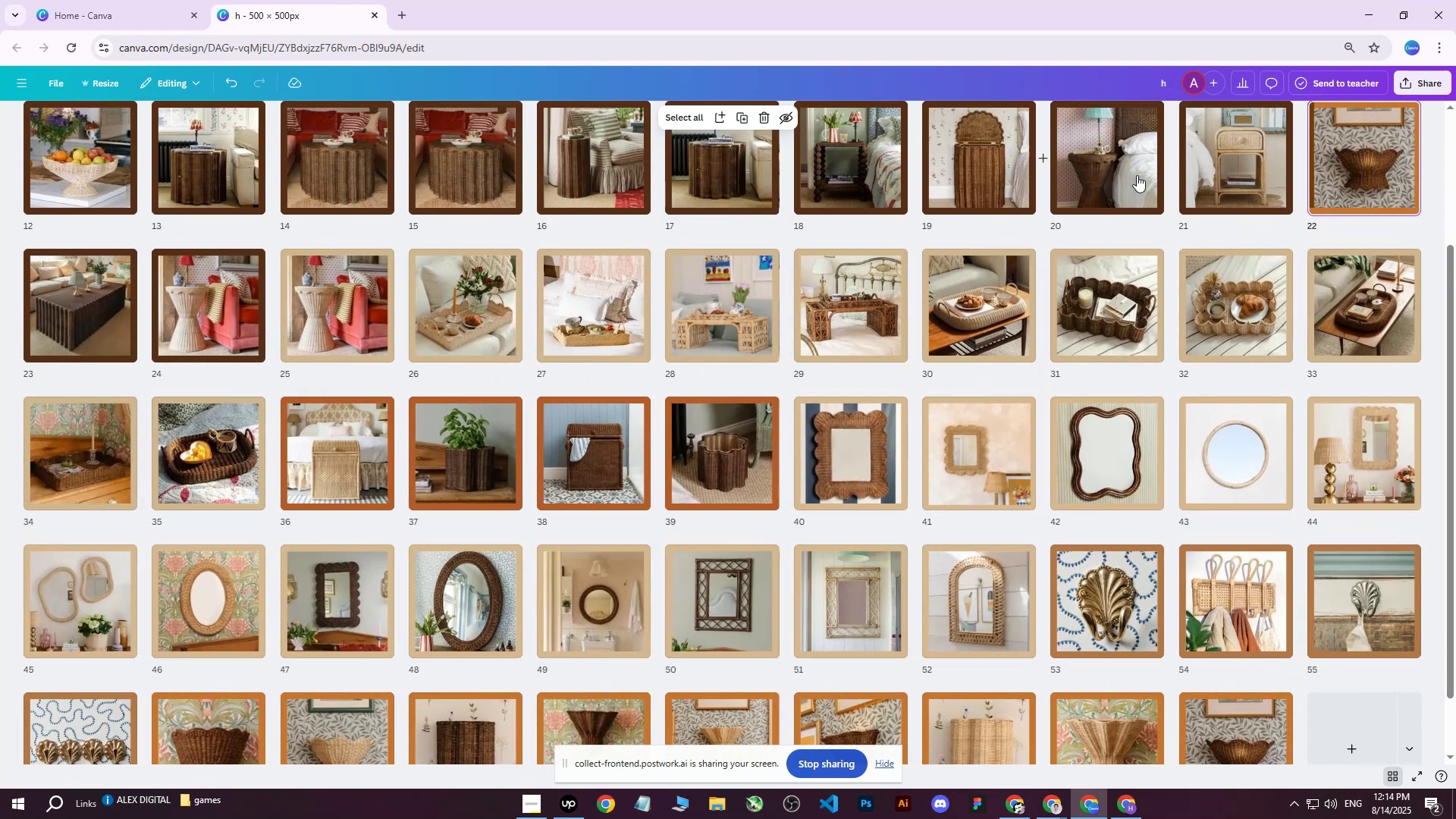 
double_click([1385, 171])
 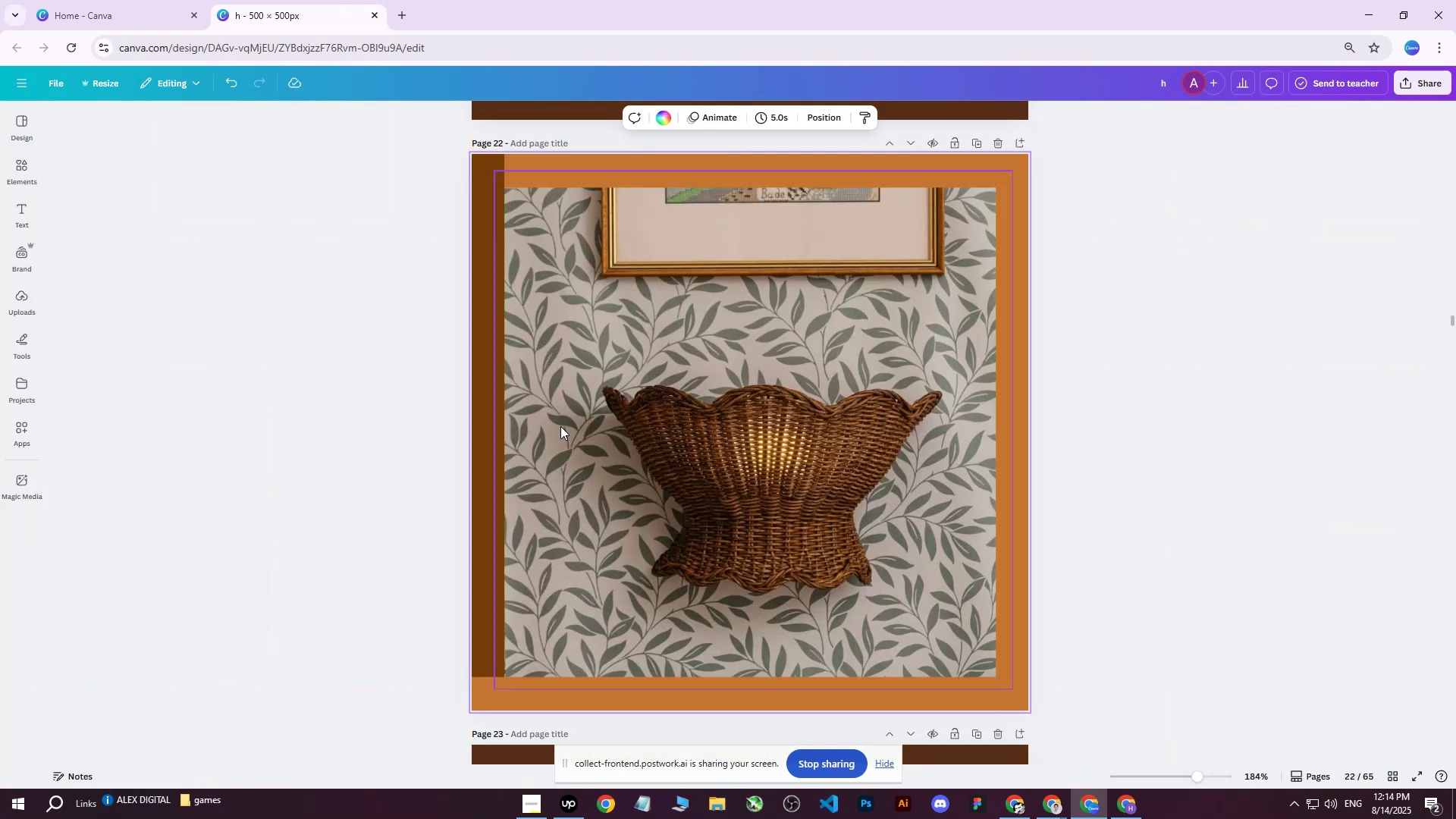 
scroll: coordinate [414, 420], scroll_direction: up, amount: 3.0
 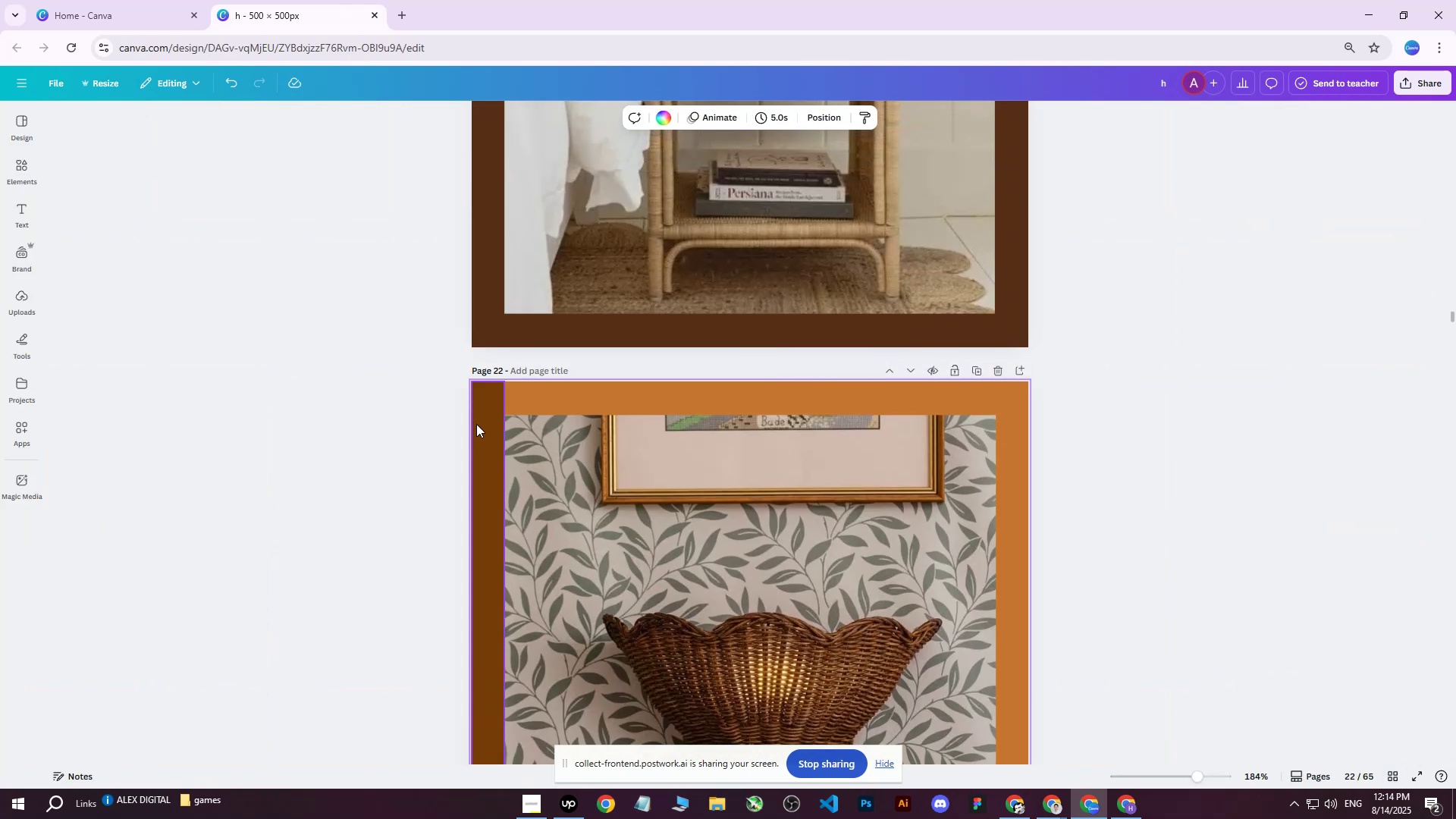 
scroll: coordinate [477, 425], scroll_direction: down, amount: 2.0
 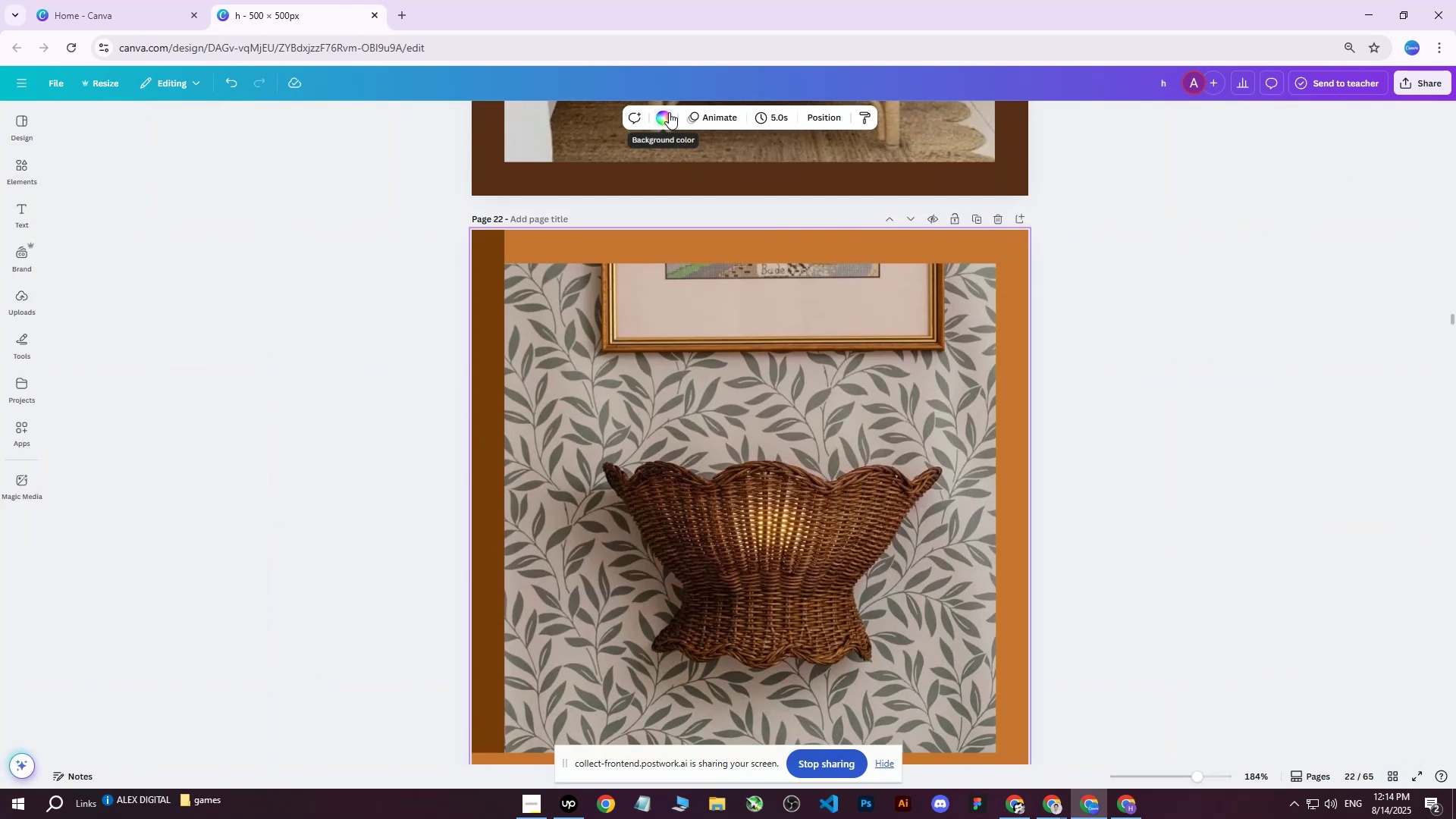 
left_click([669, 112])
 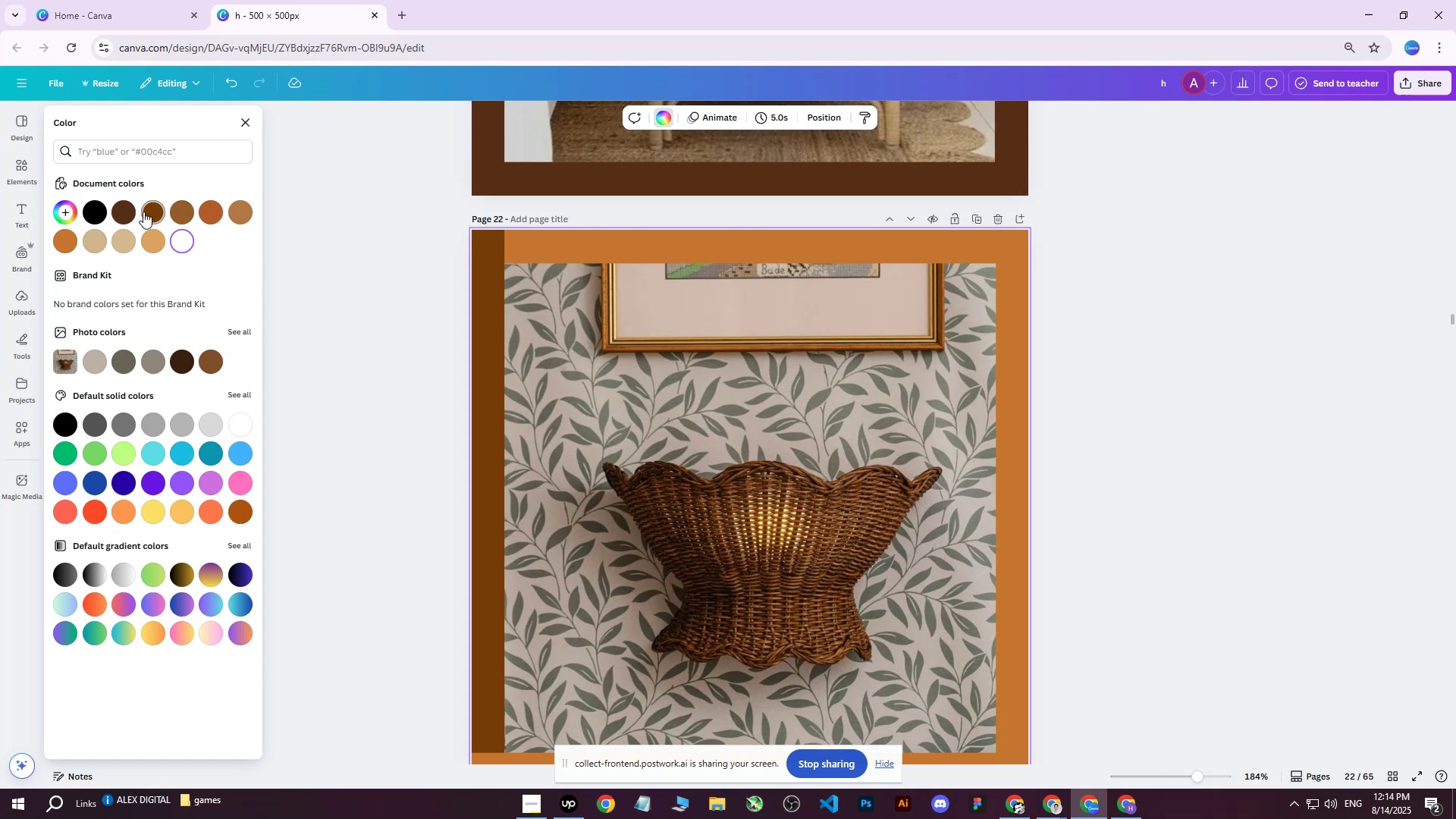 
double_click([146, 206])
 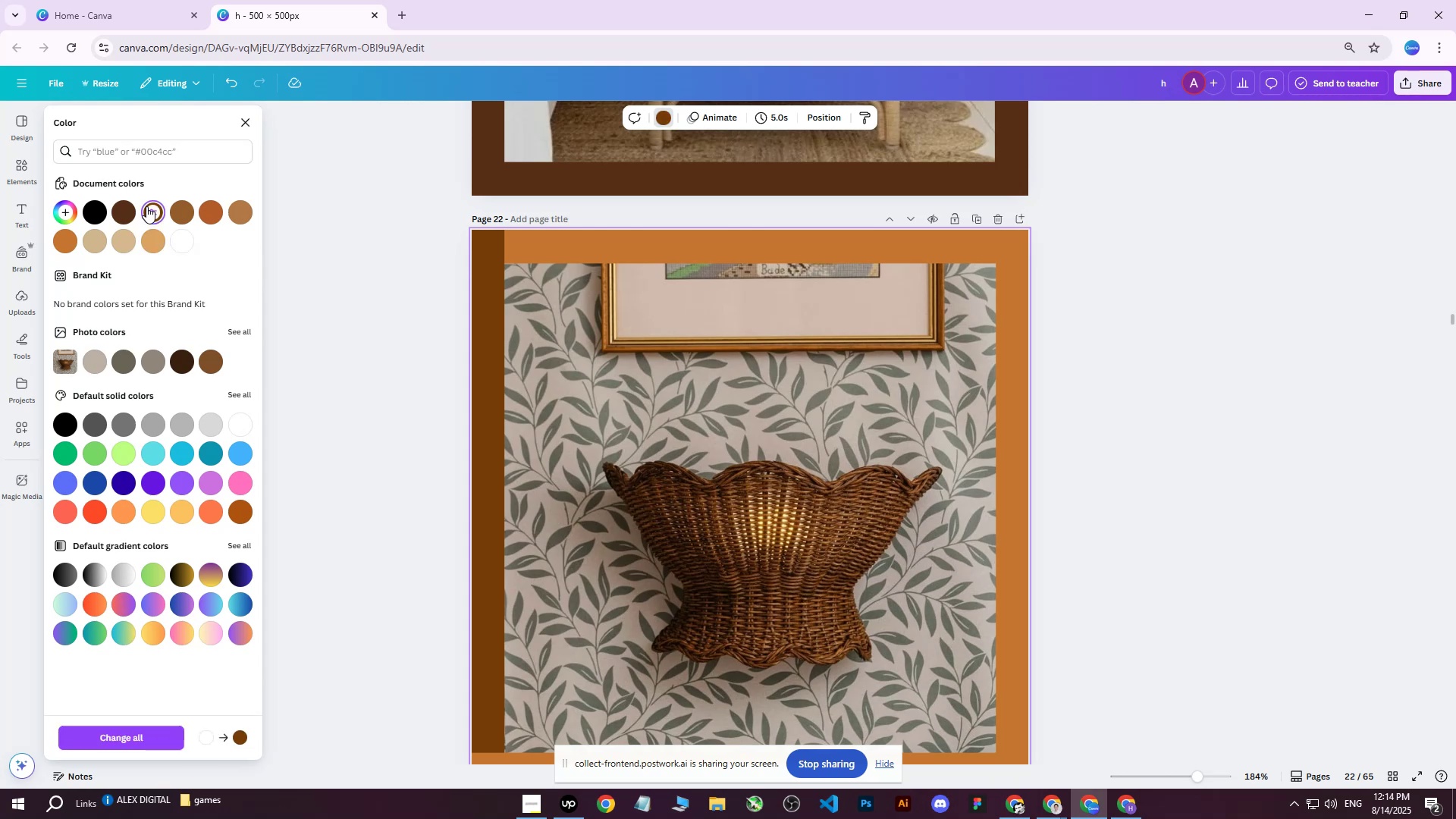 
triple_click([146, 206])
 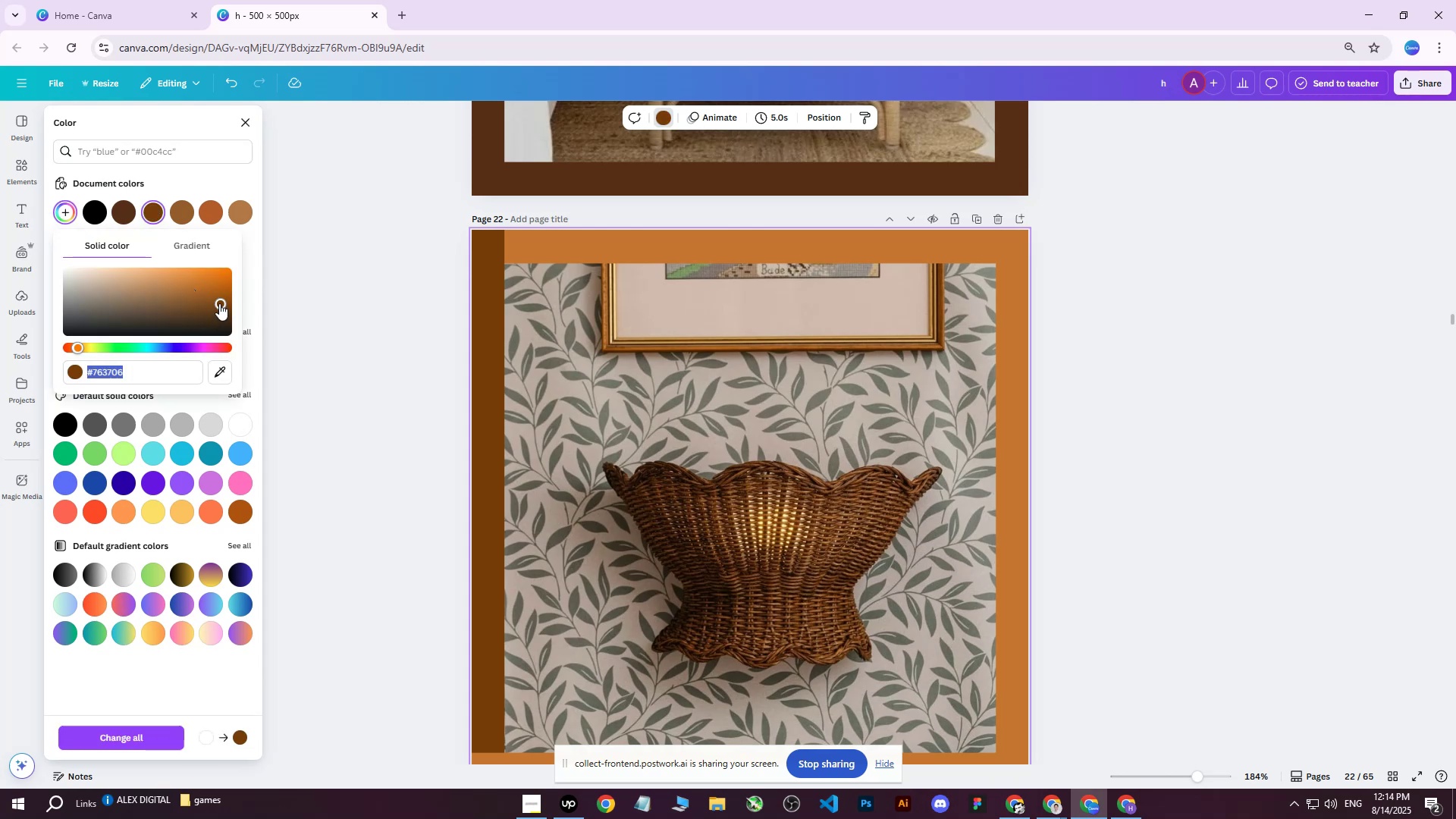 
left_click_drag(start_coordinate=[219, 303], to_coordinate=[76, 288])
 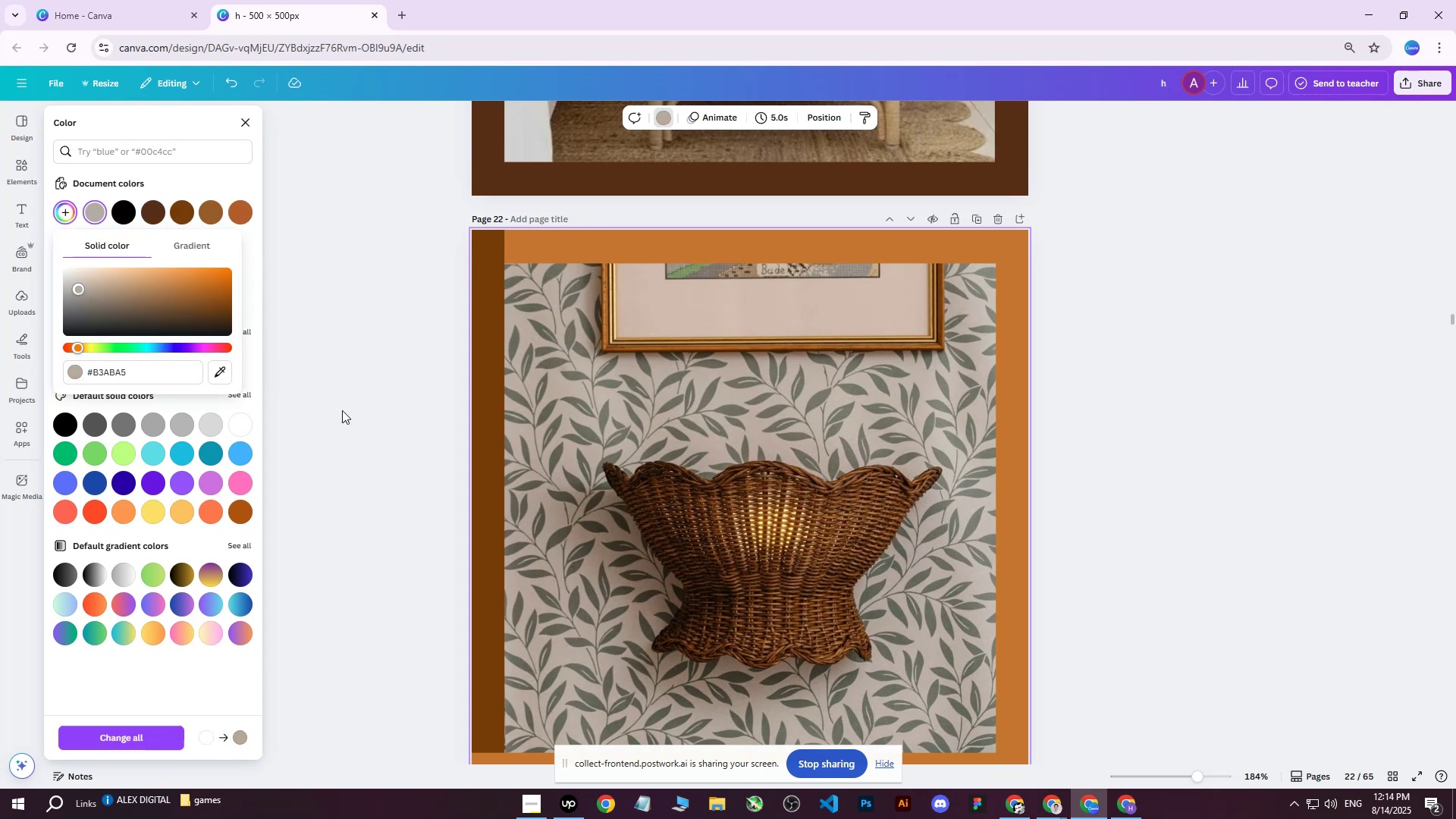 
scroll: coordinate [363, 449], scroll_direction: up, amount: 1.0
 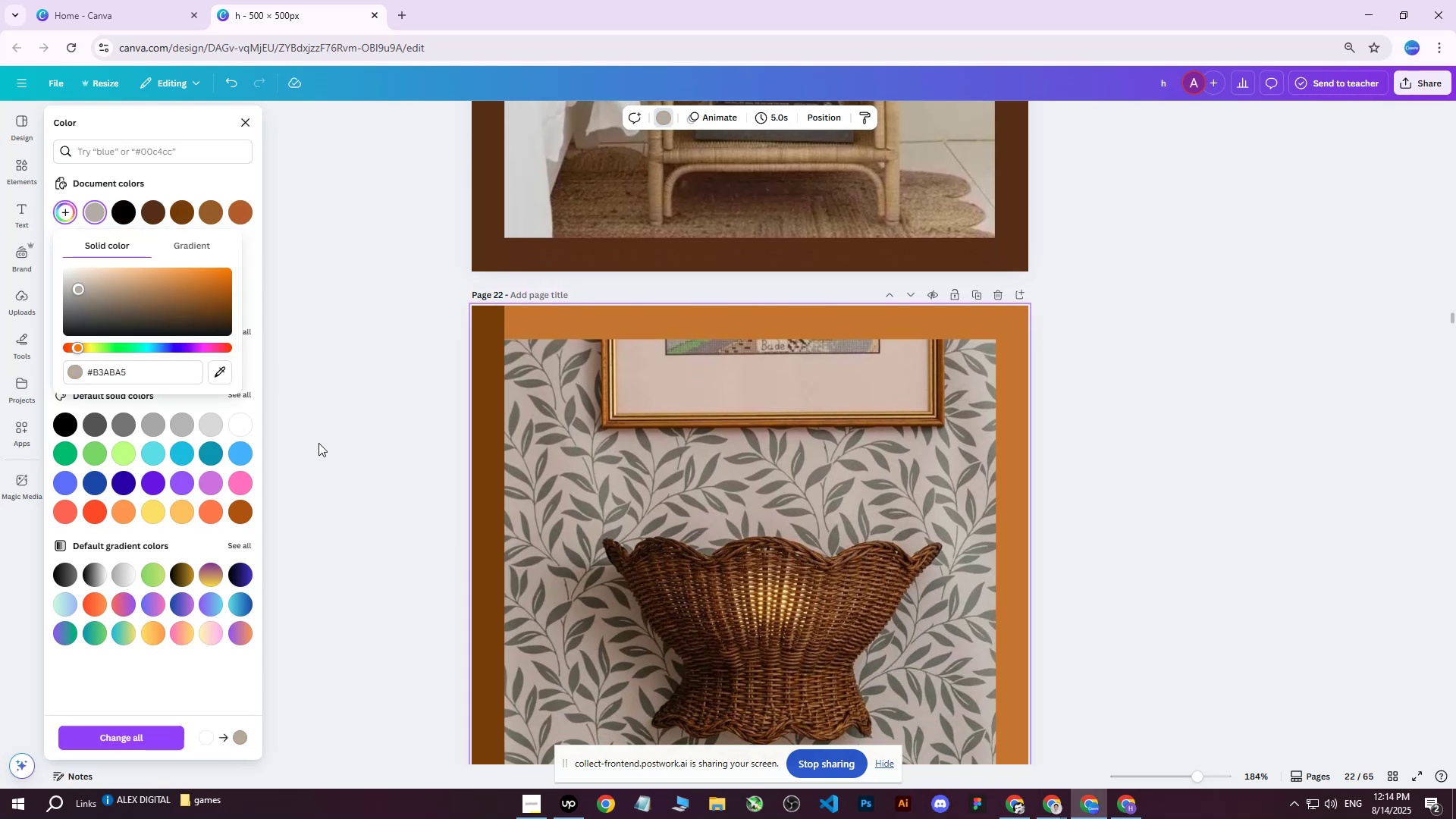 
mouse_move([224, 413])
 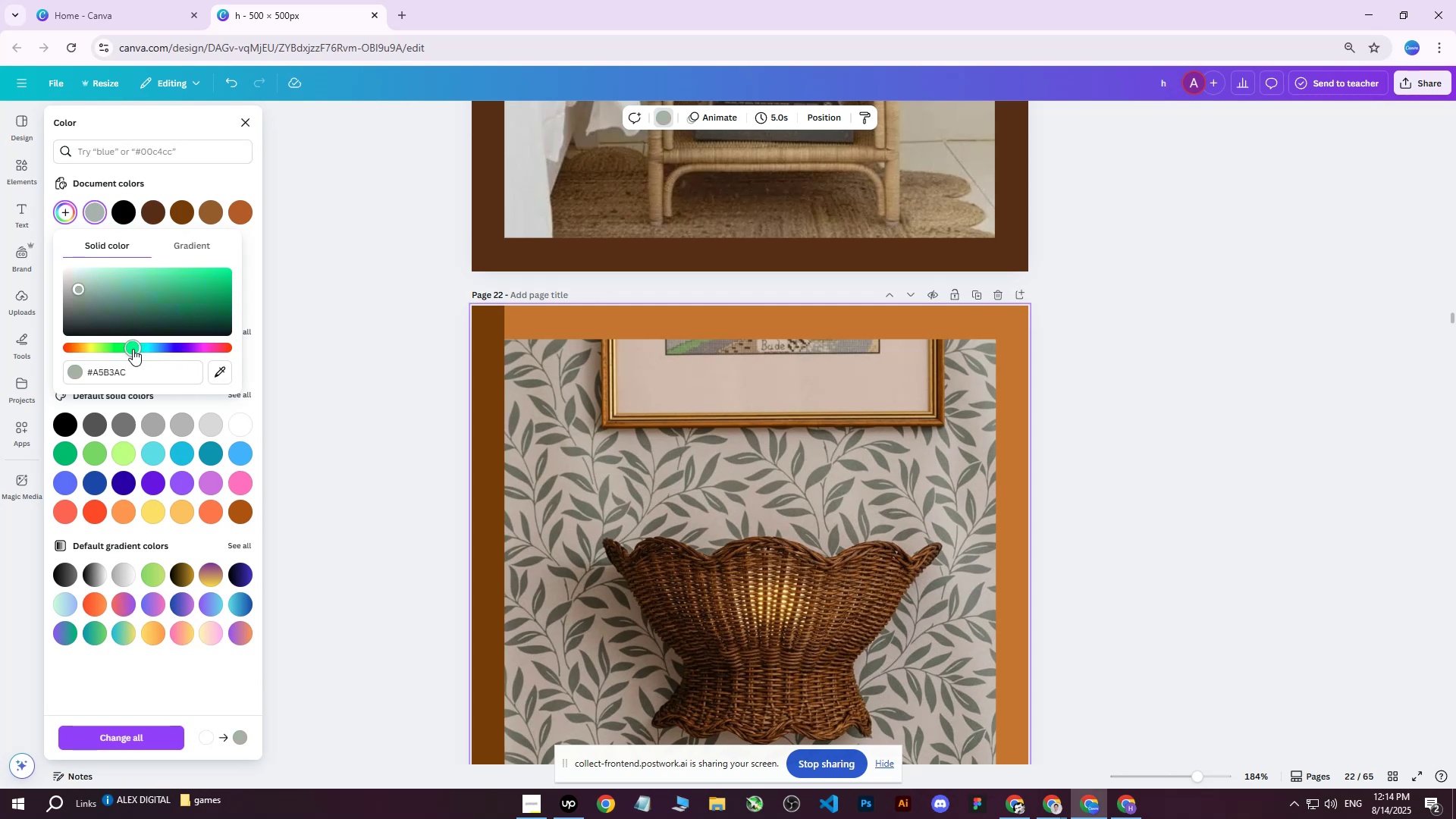 
wait(6.2)
 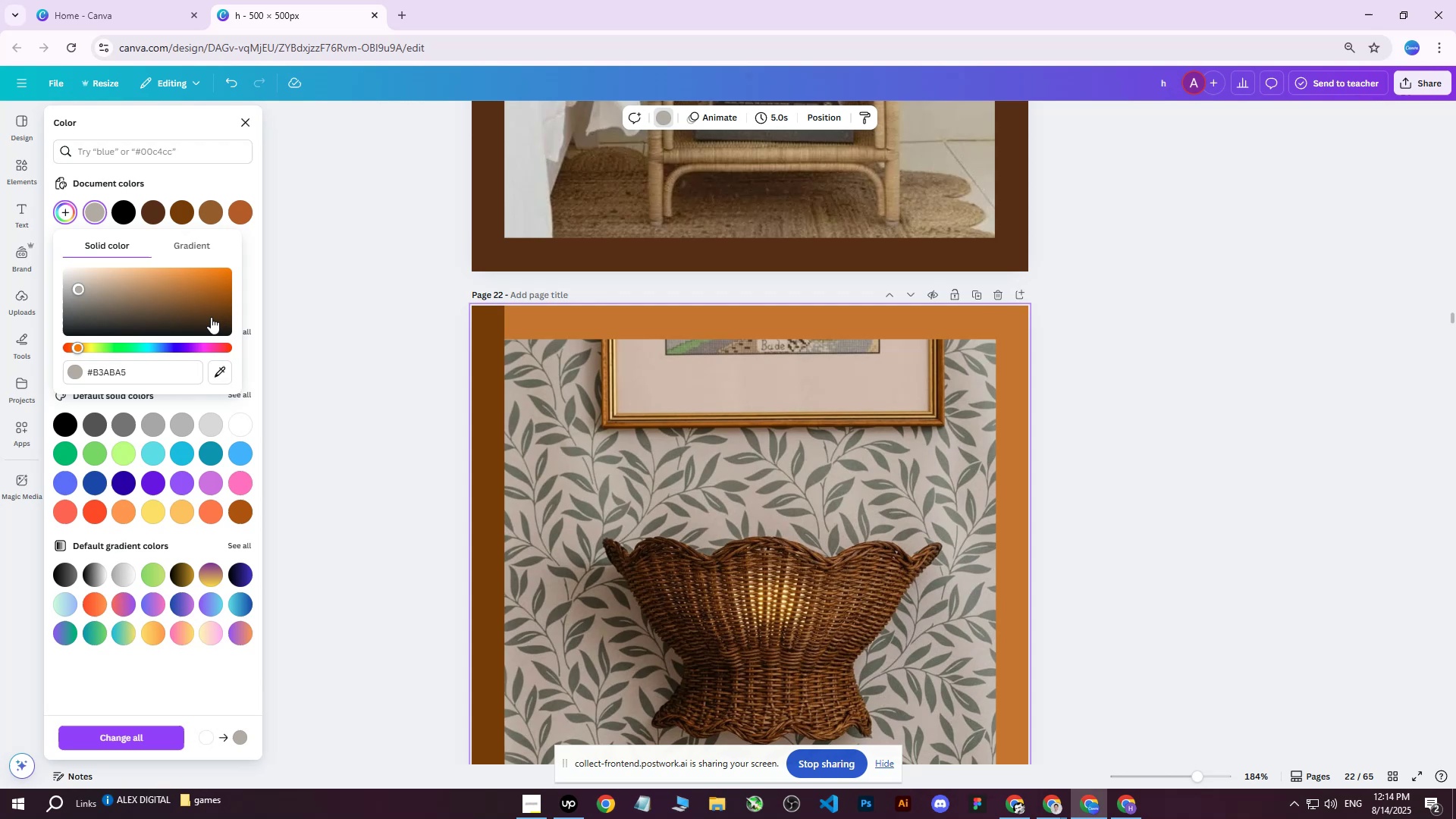 
left_click_drag(start_coordinate=[99, 293], to_coordinate=[99, 307])
 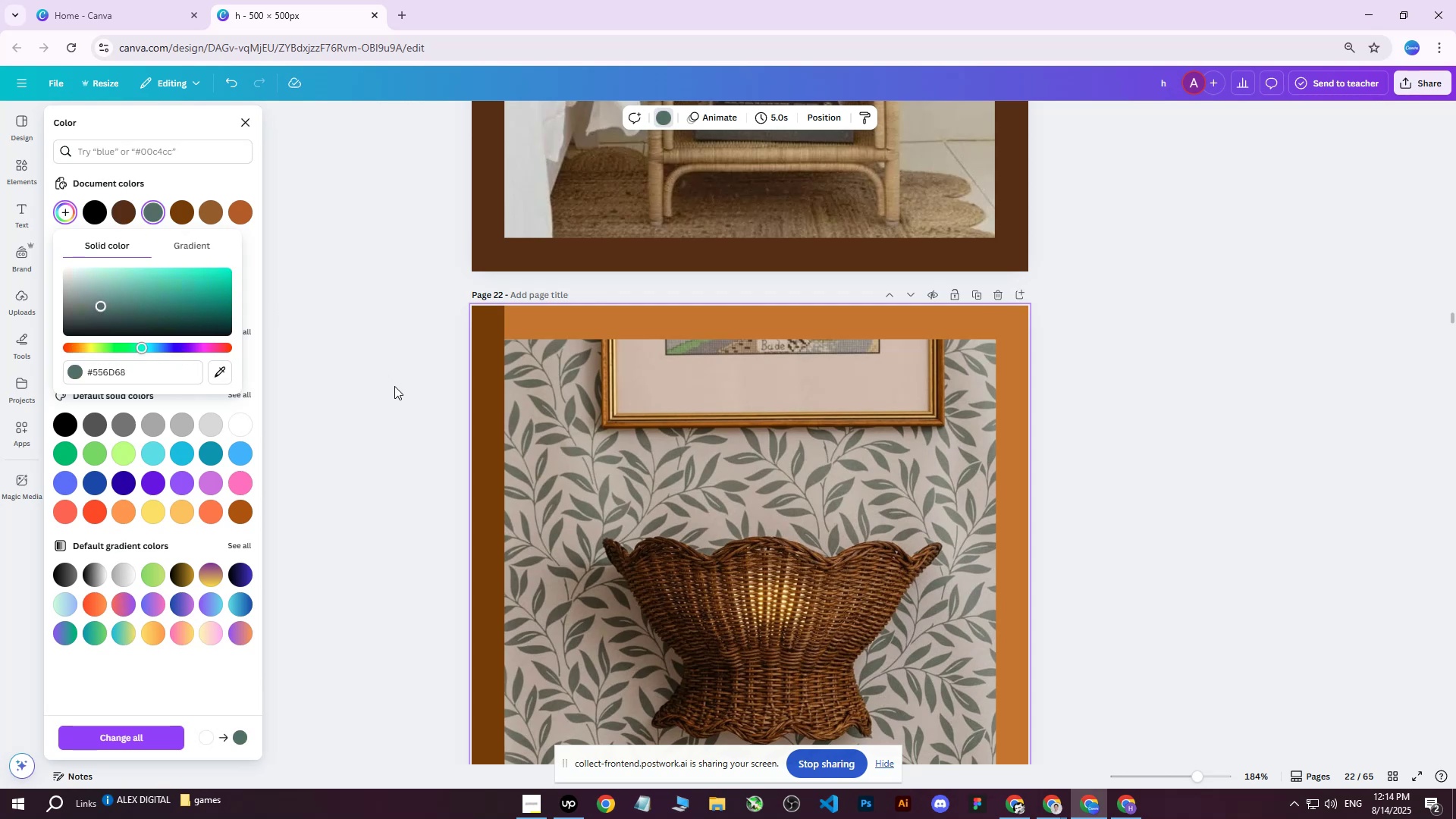 
scroll: coordinate [394, 388], scroll_direction: down, amount: 8.0
 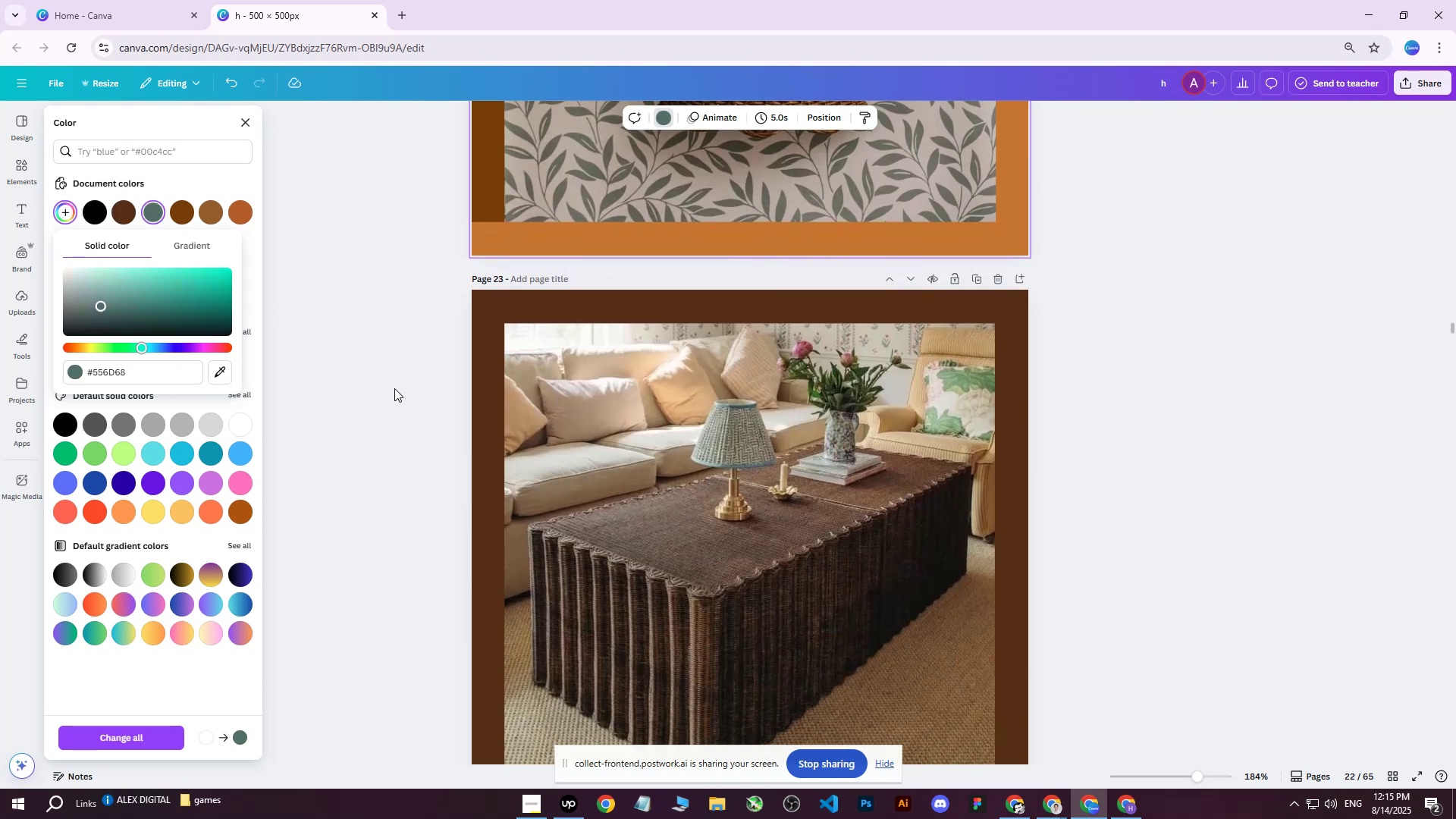 
scroll: coordinate [394, 388], scroll_direction: up, amount: 7.0
 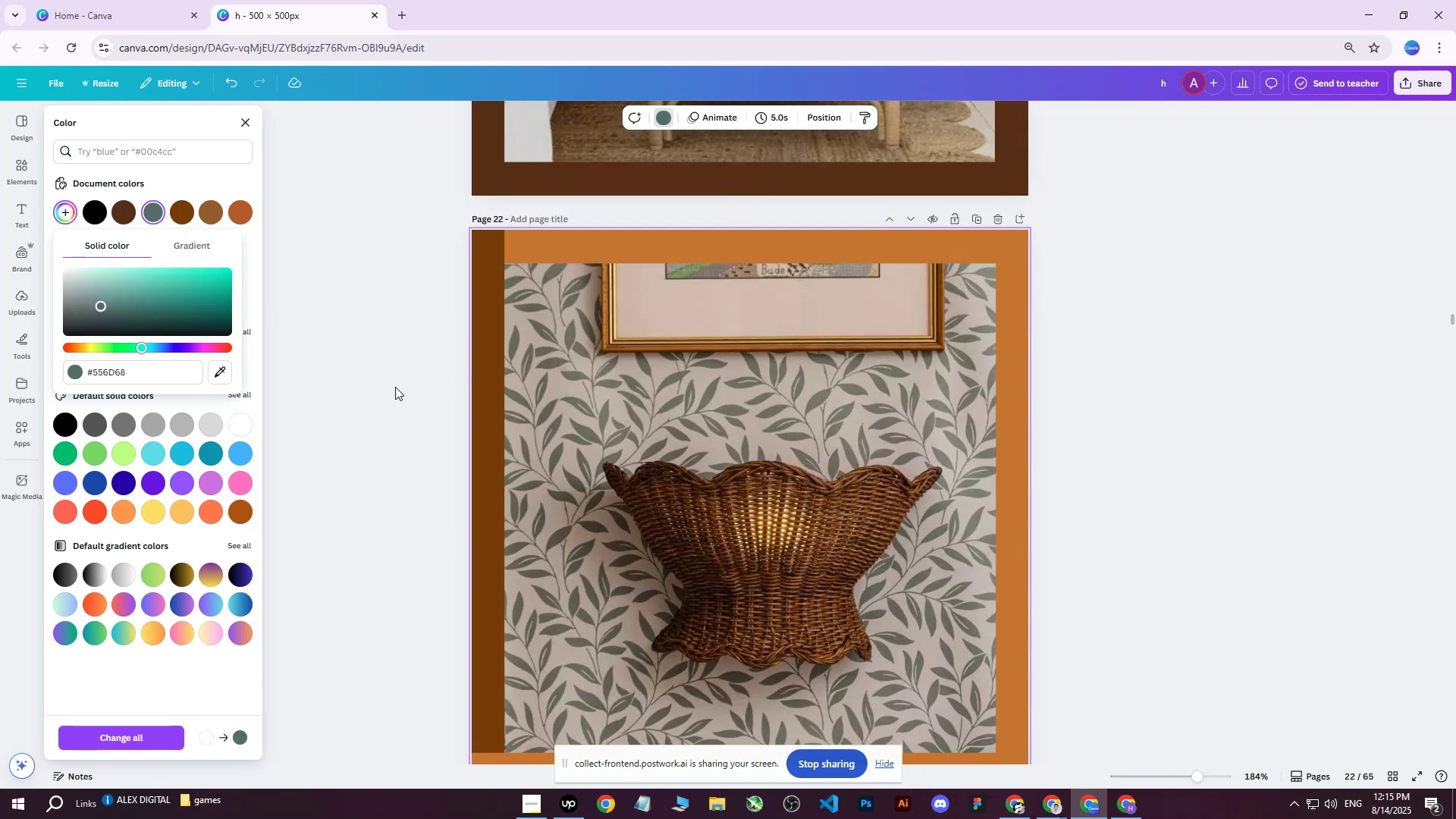 
double_click([395, 387])
 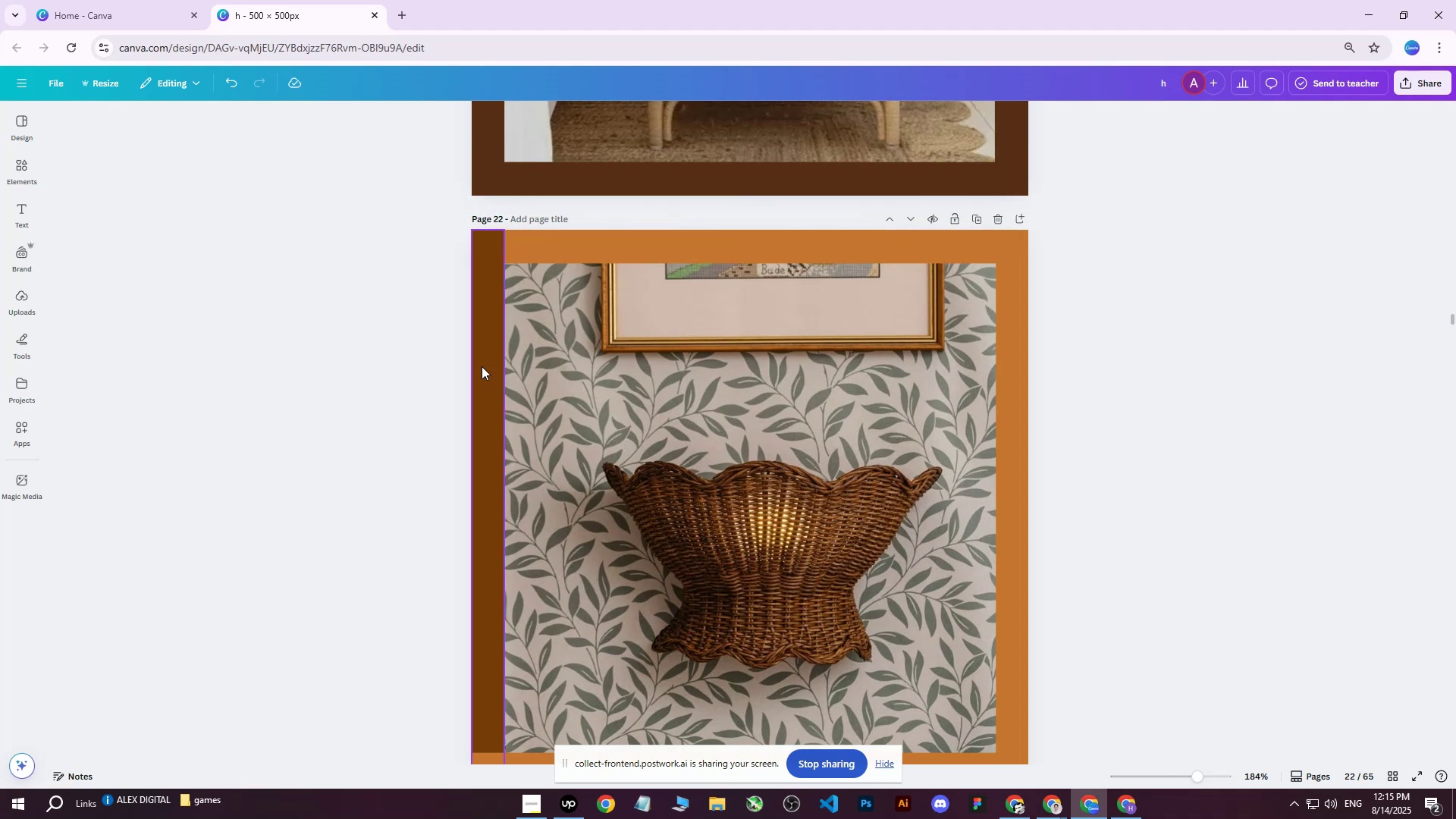 
left_click([479, 366])
 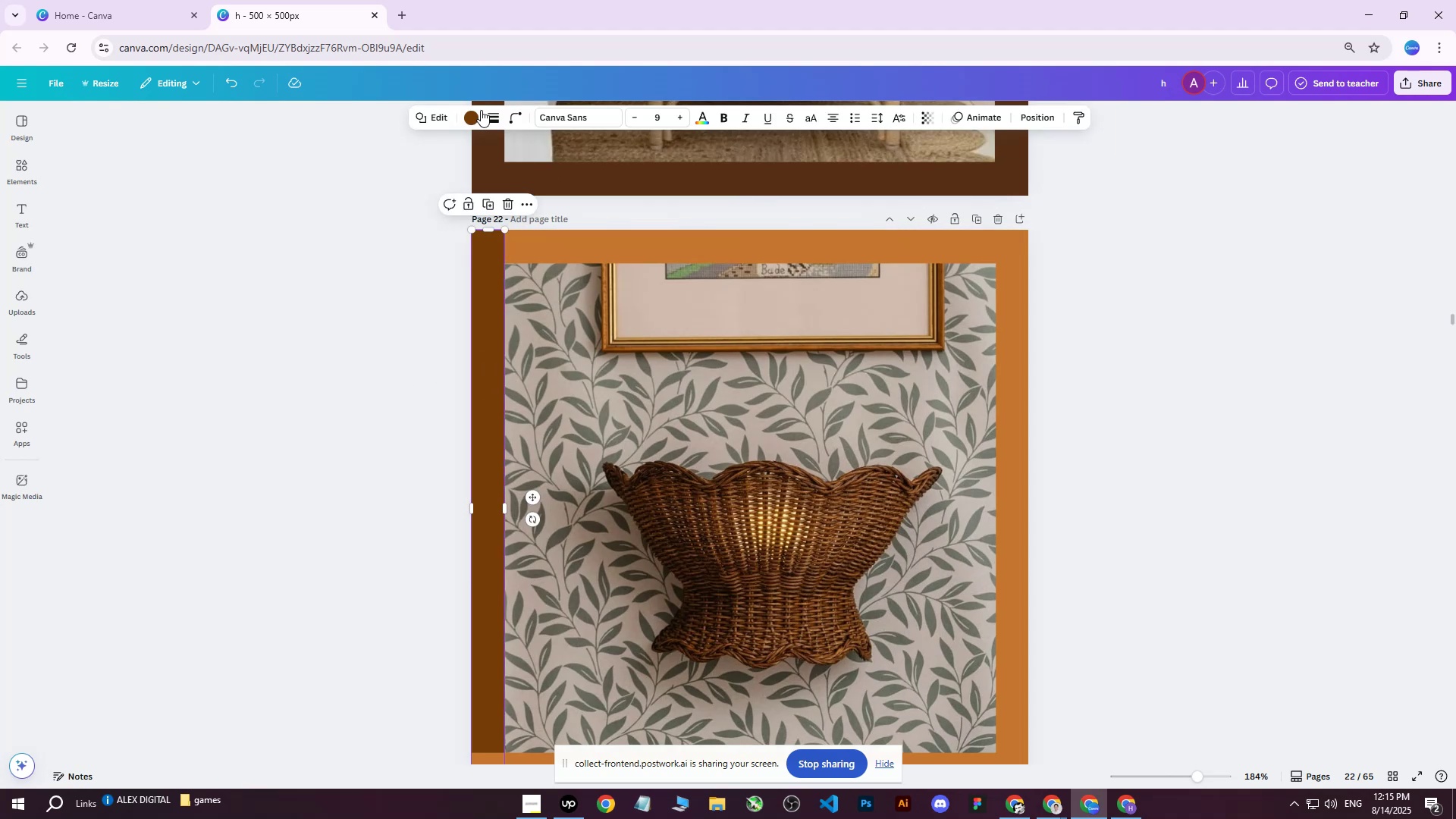 
left_click([471, 120])
 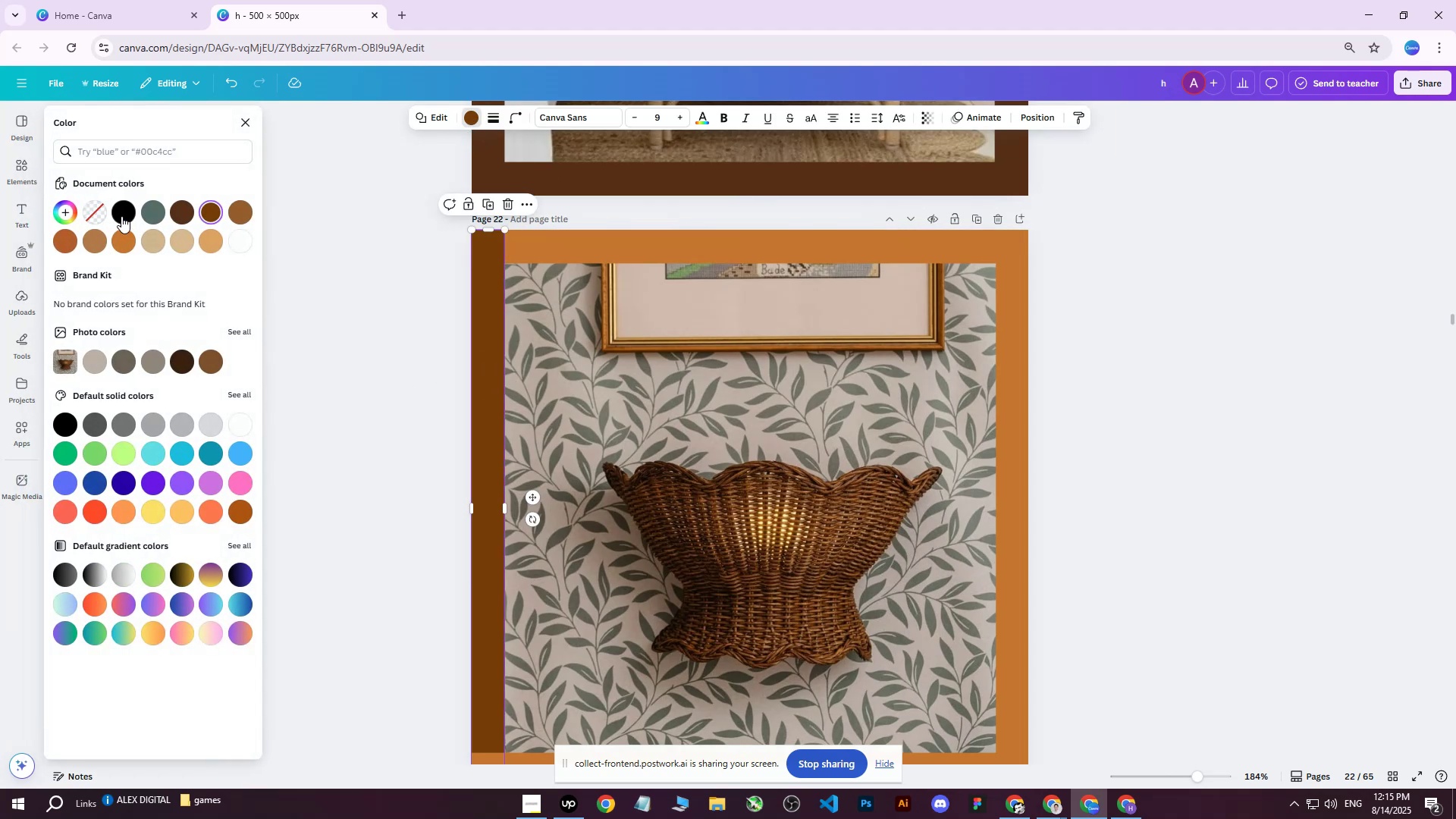 
left_click([161, 206])
 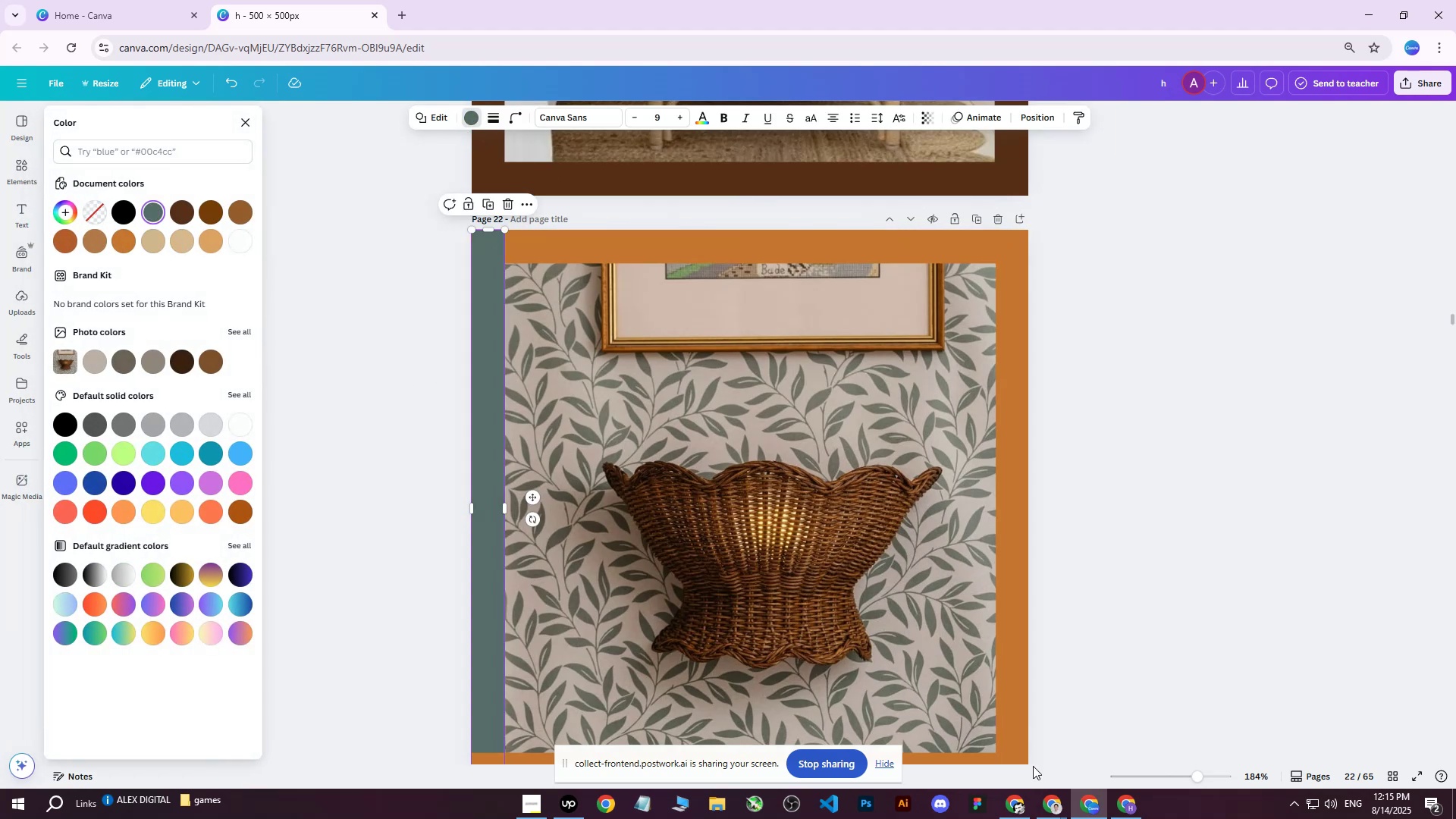 
double_click([1003, 759])
 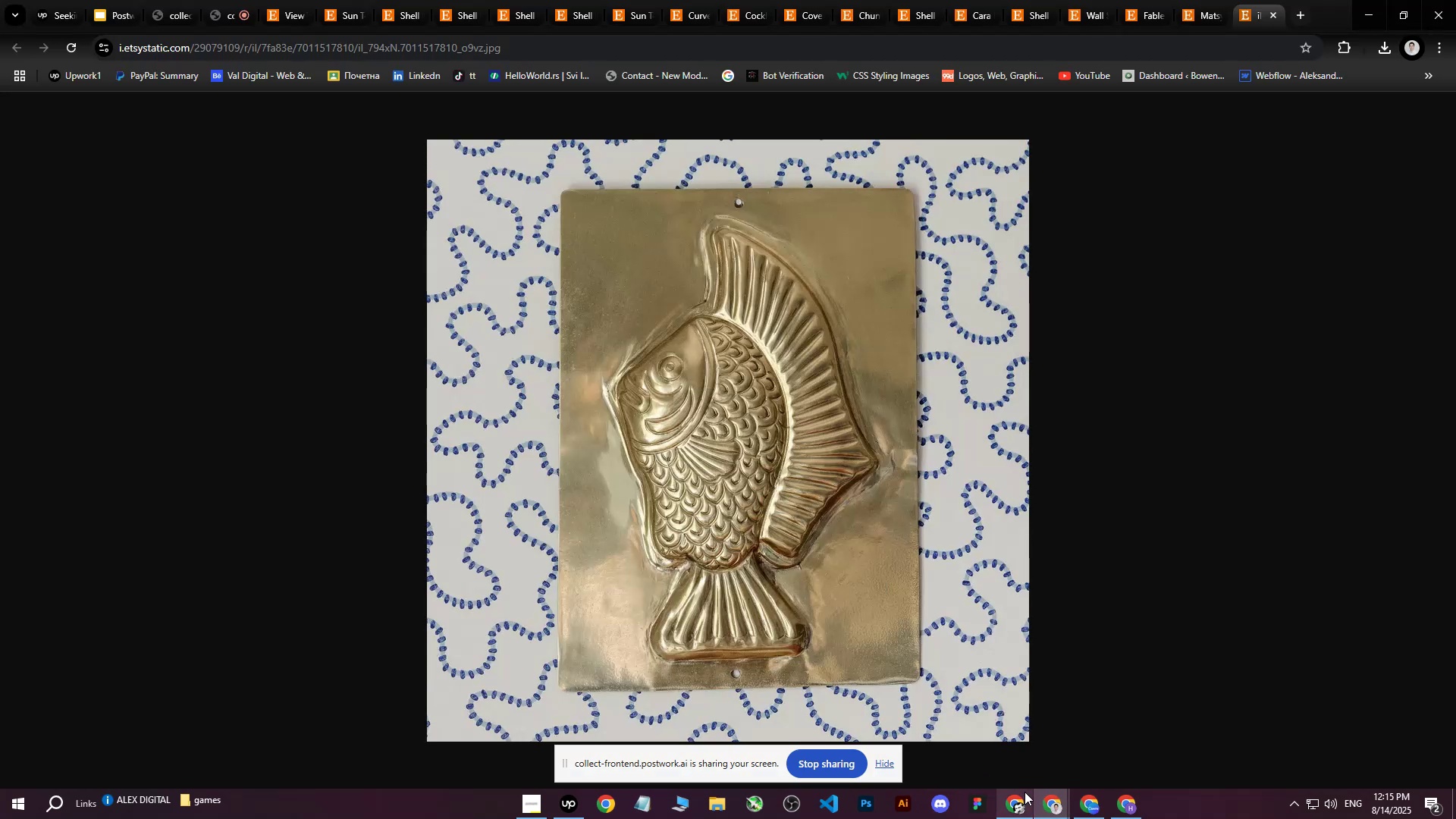 
mouse_move([1037, 781])
 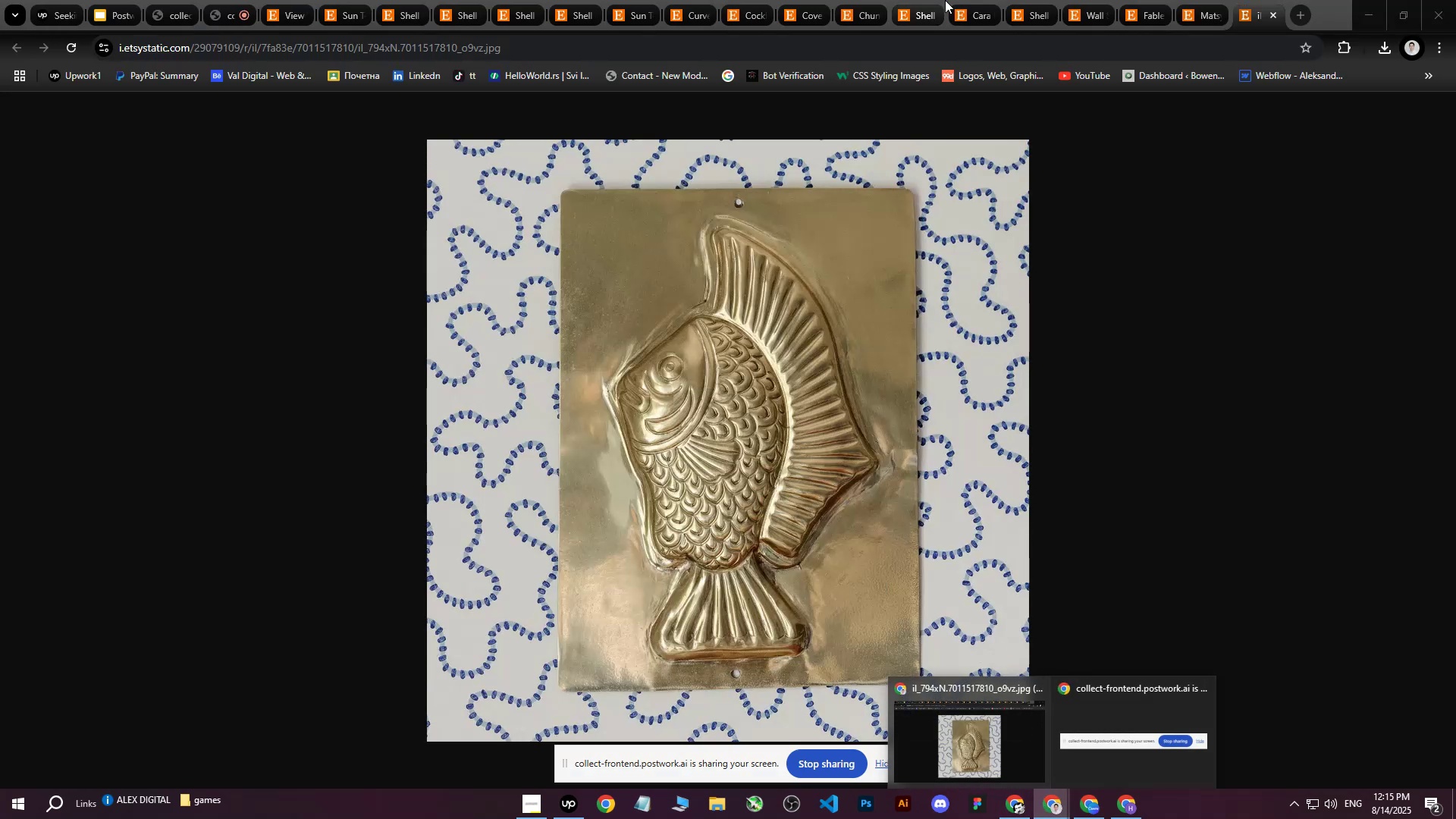 
left_click([946, 0])
 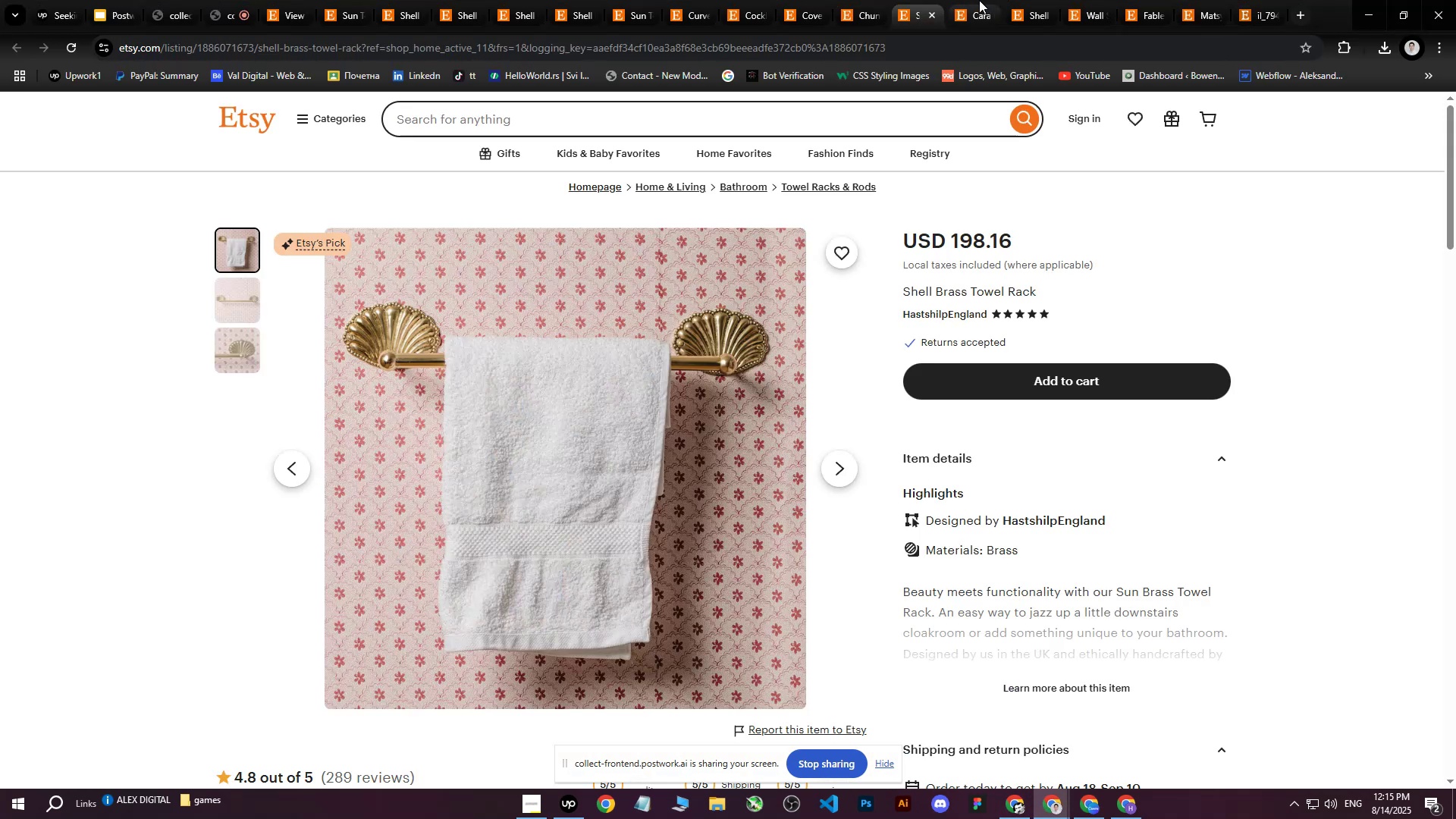 
left_click([985, 0])
 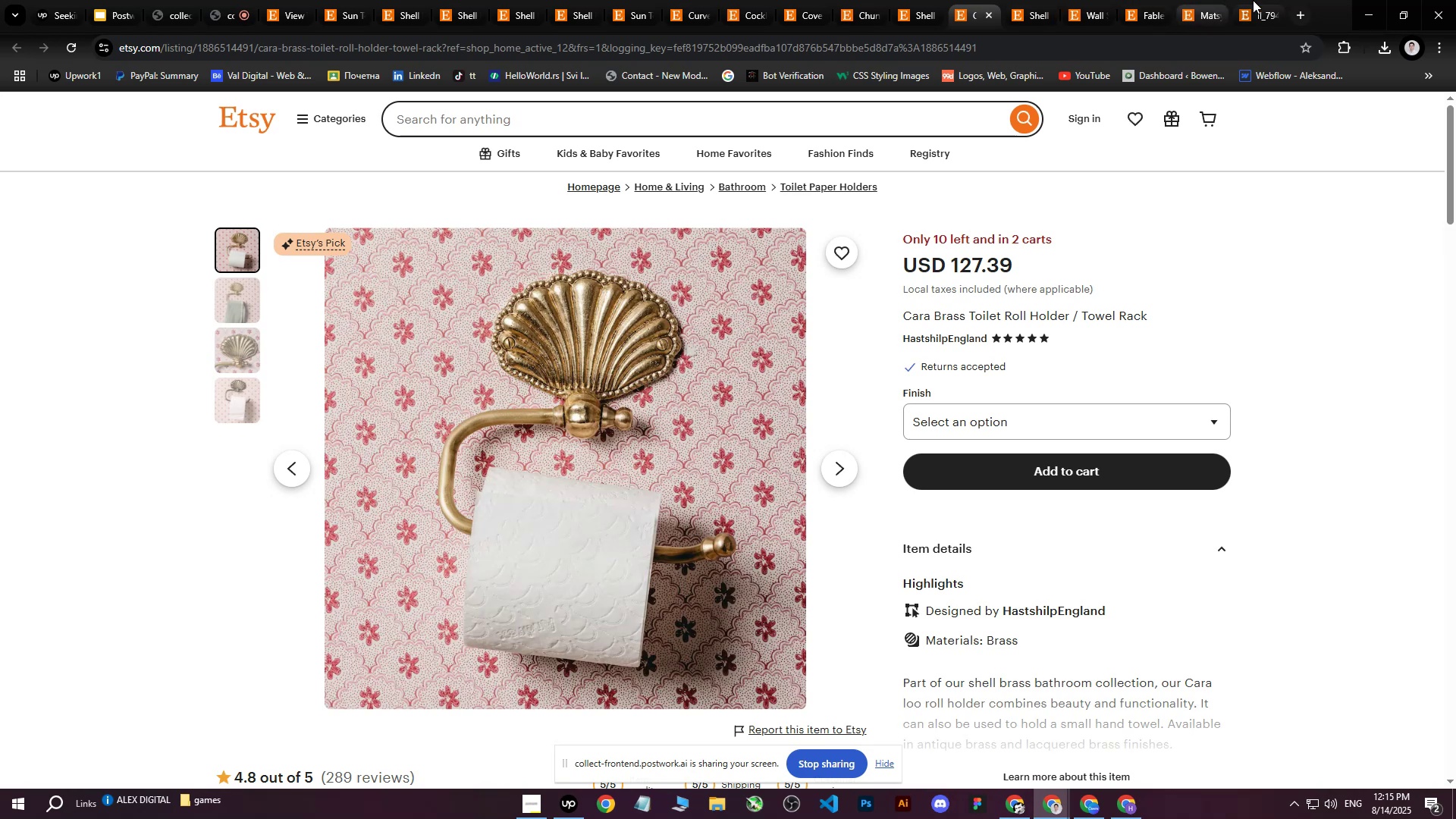 
left_click([1260, 0])
 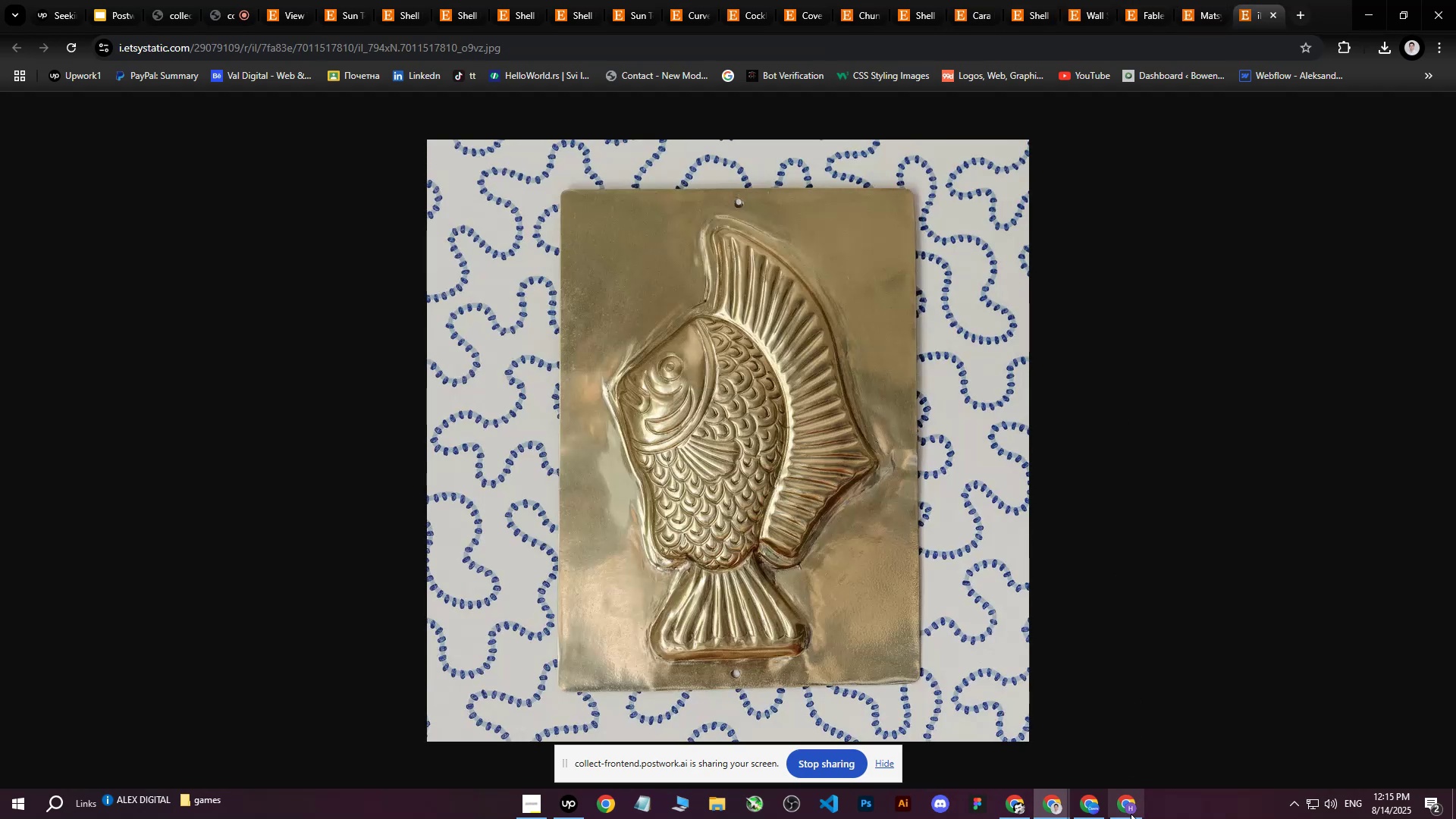 
left_click([1129, 818])
 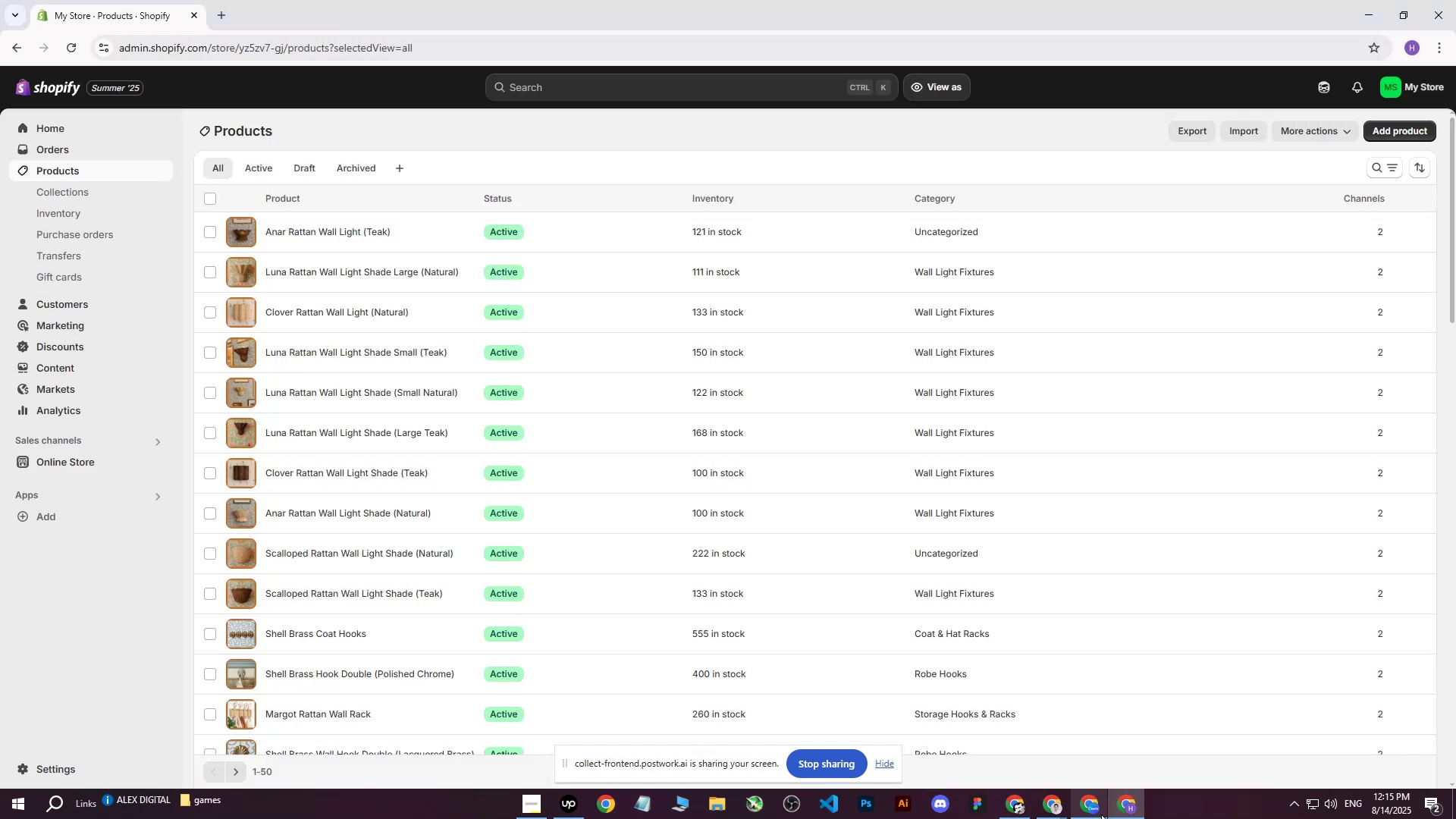 
left_click([1087, 809])
 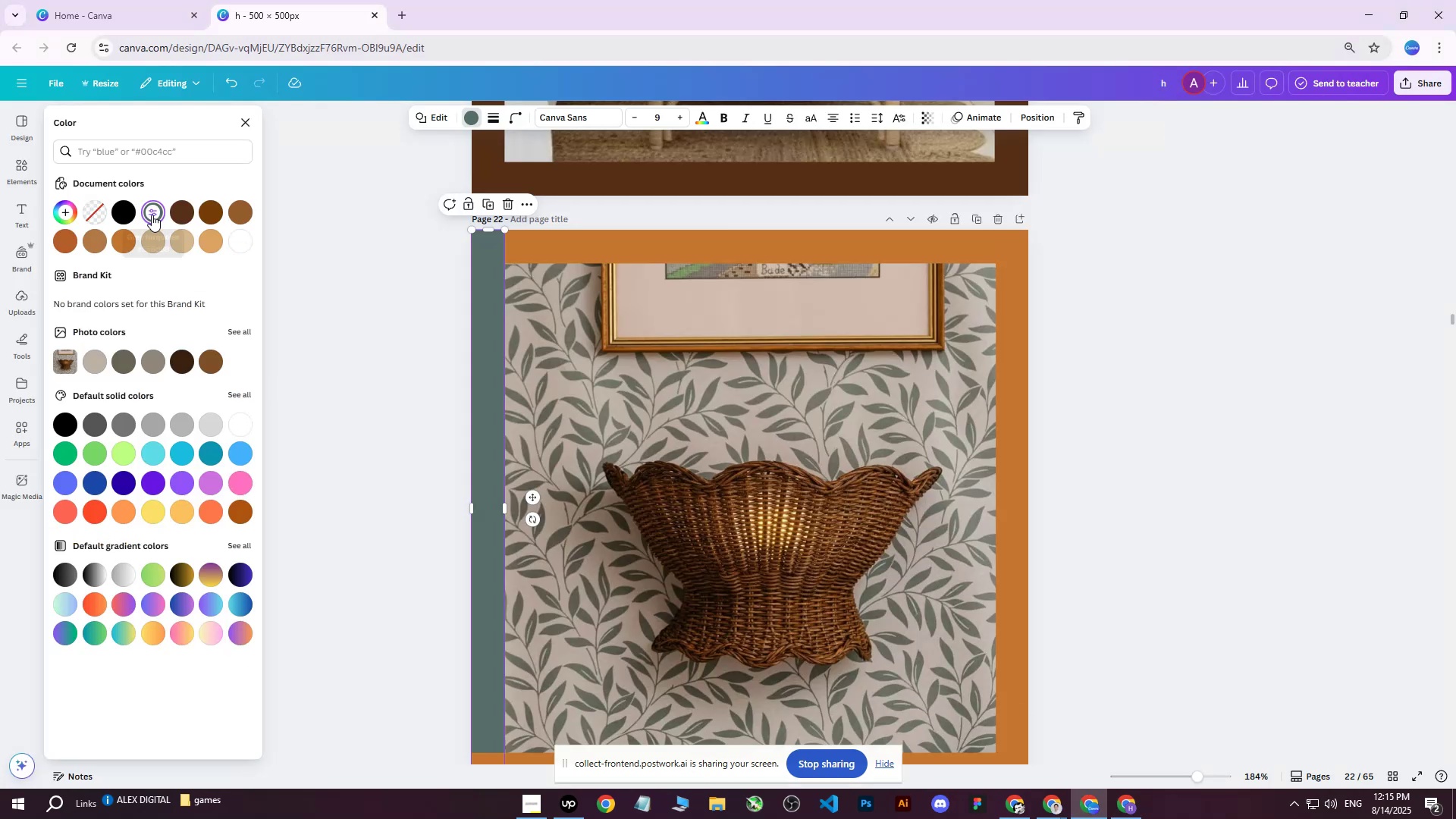 
double_click([155, 214])
 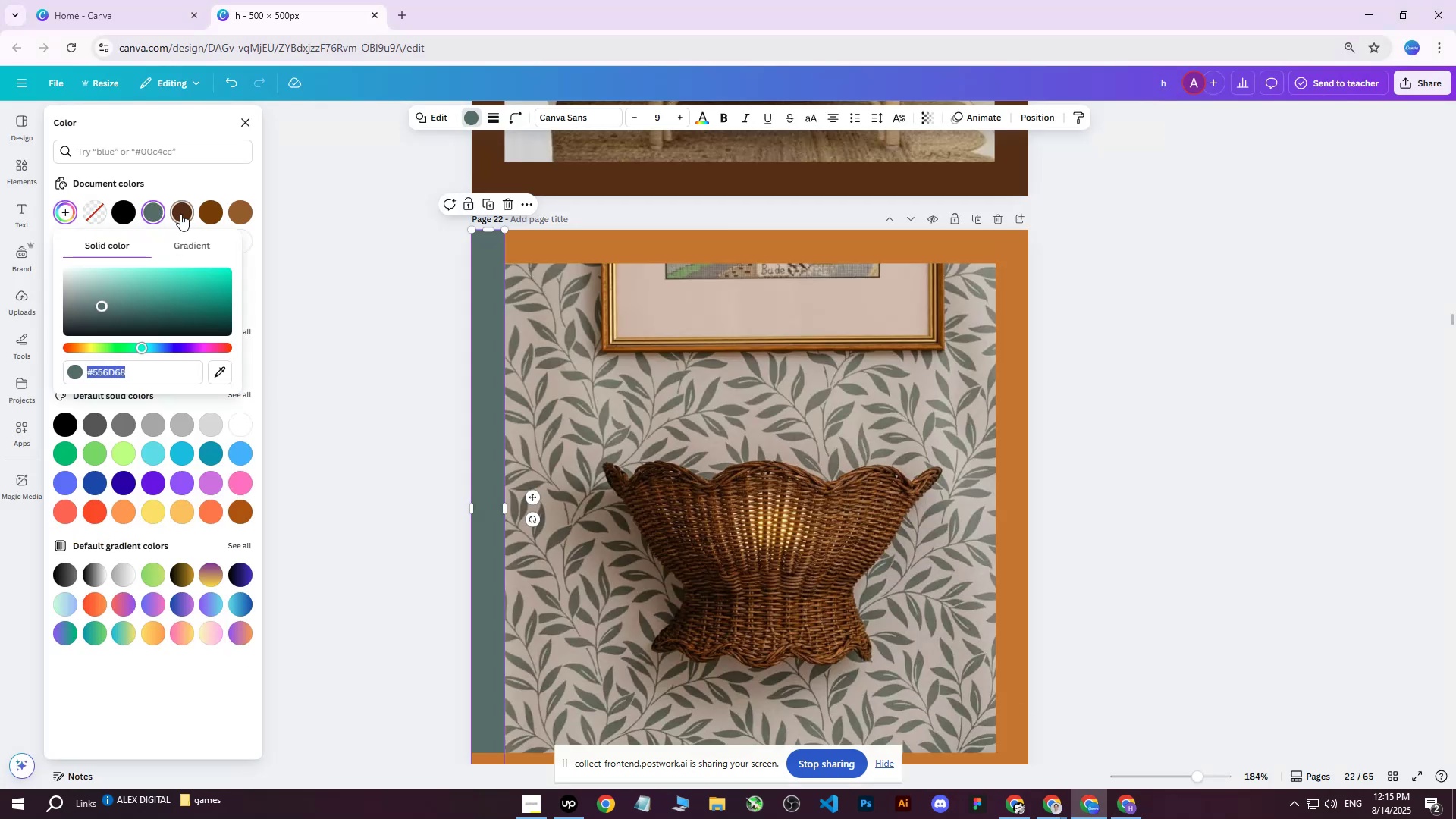 
left_click([181, 214])
 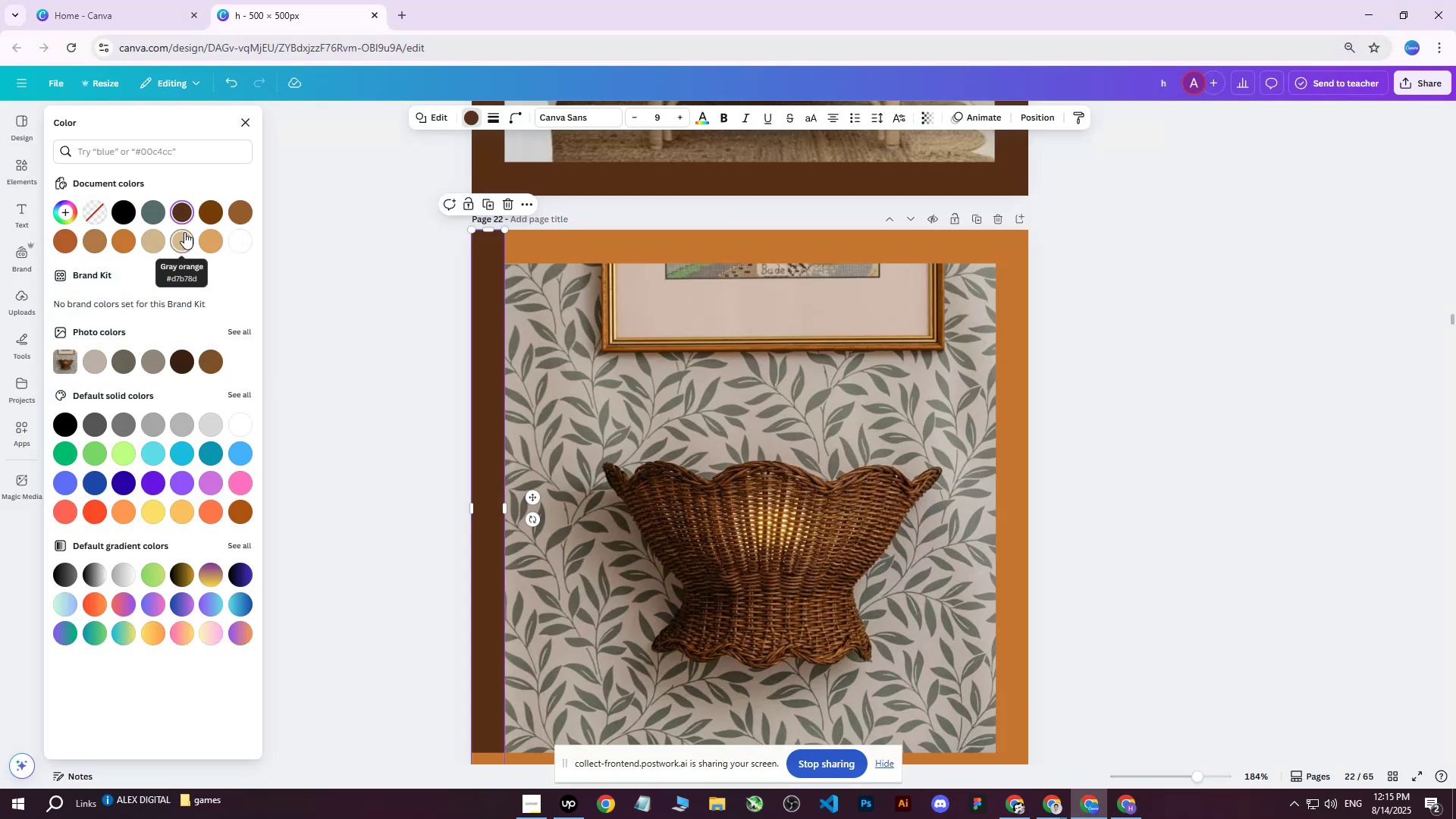 
double_click([182, 212])
 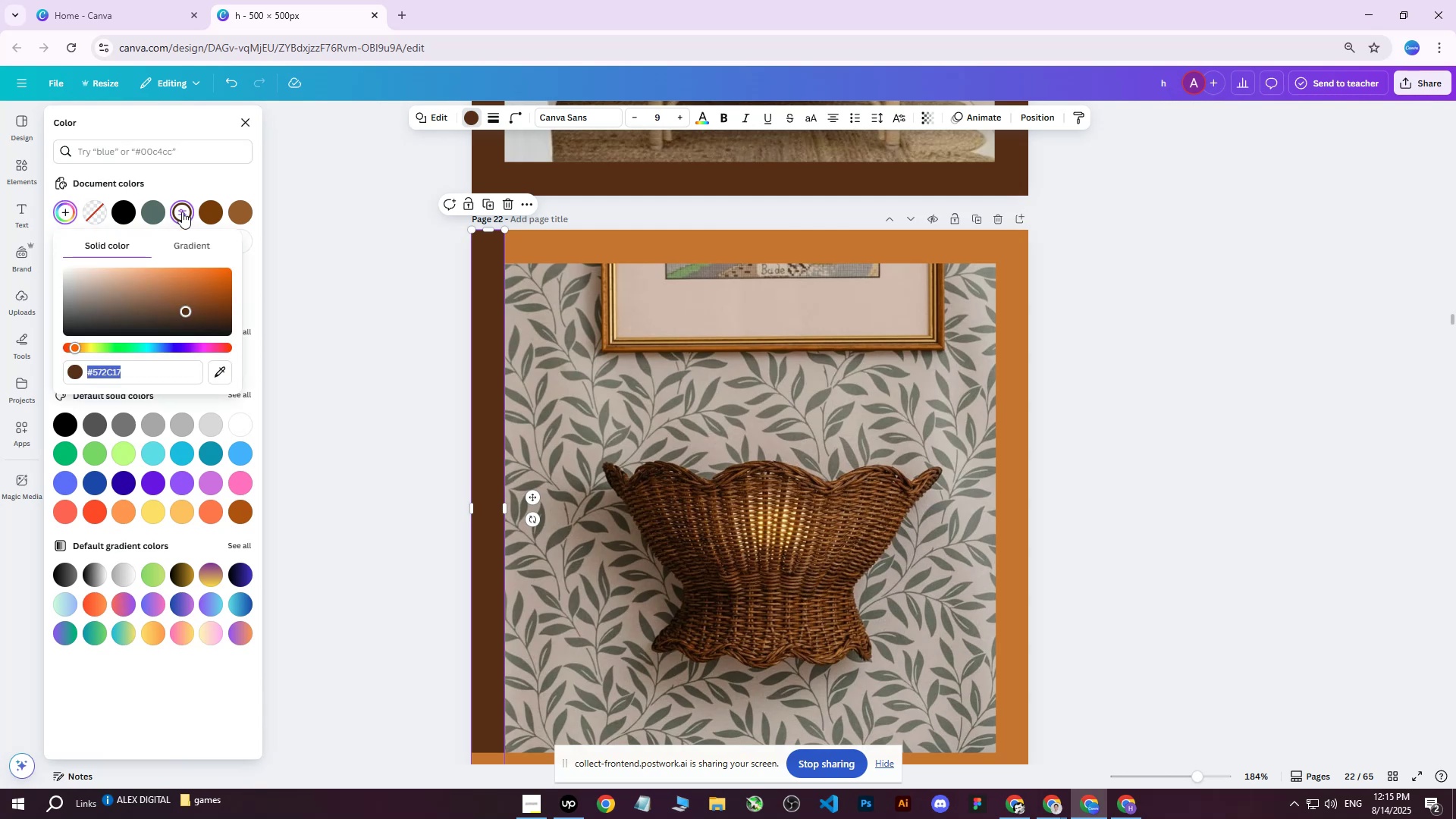 
left_click([182, 212])
 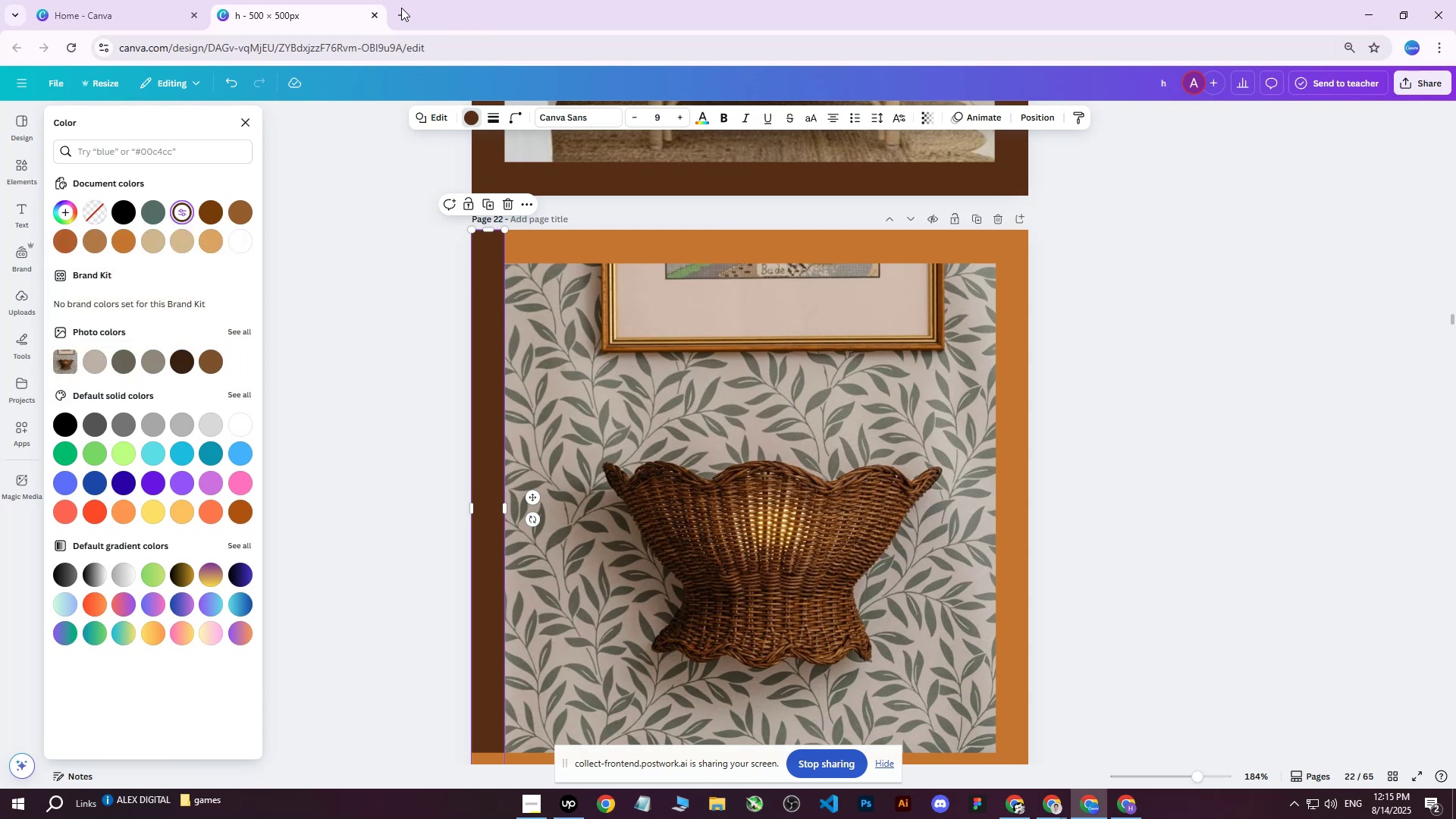 
left_click([400, 5])
 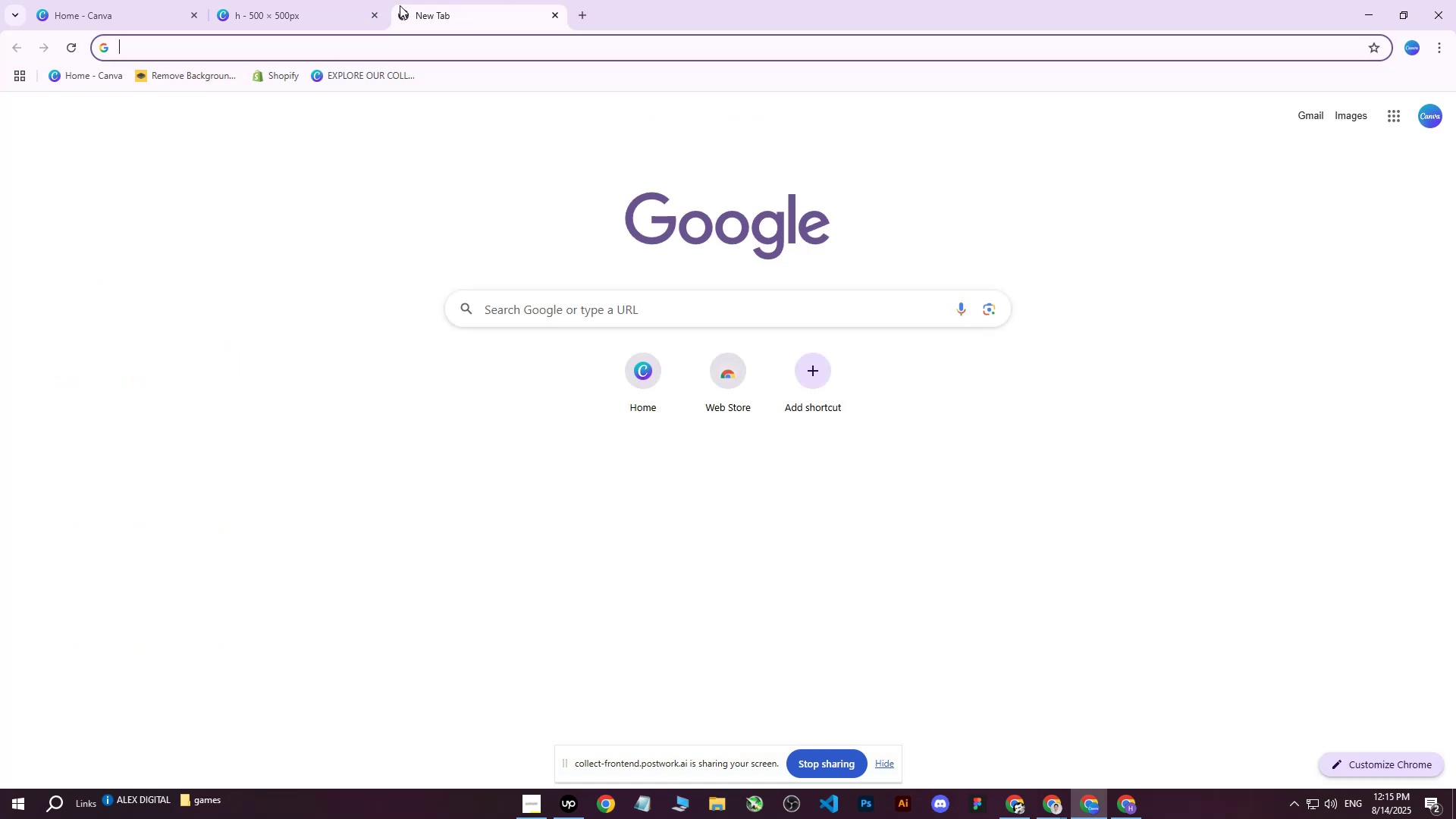 
type(browwn)
key(Backspace)
key(Backspace)
type(n blue color hex)
 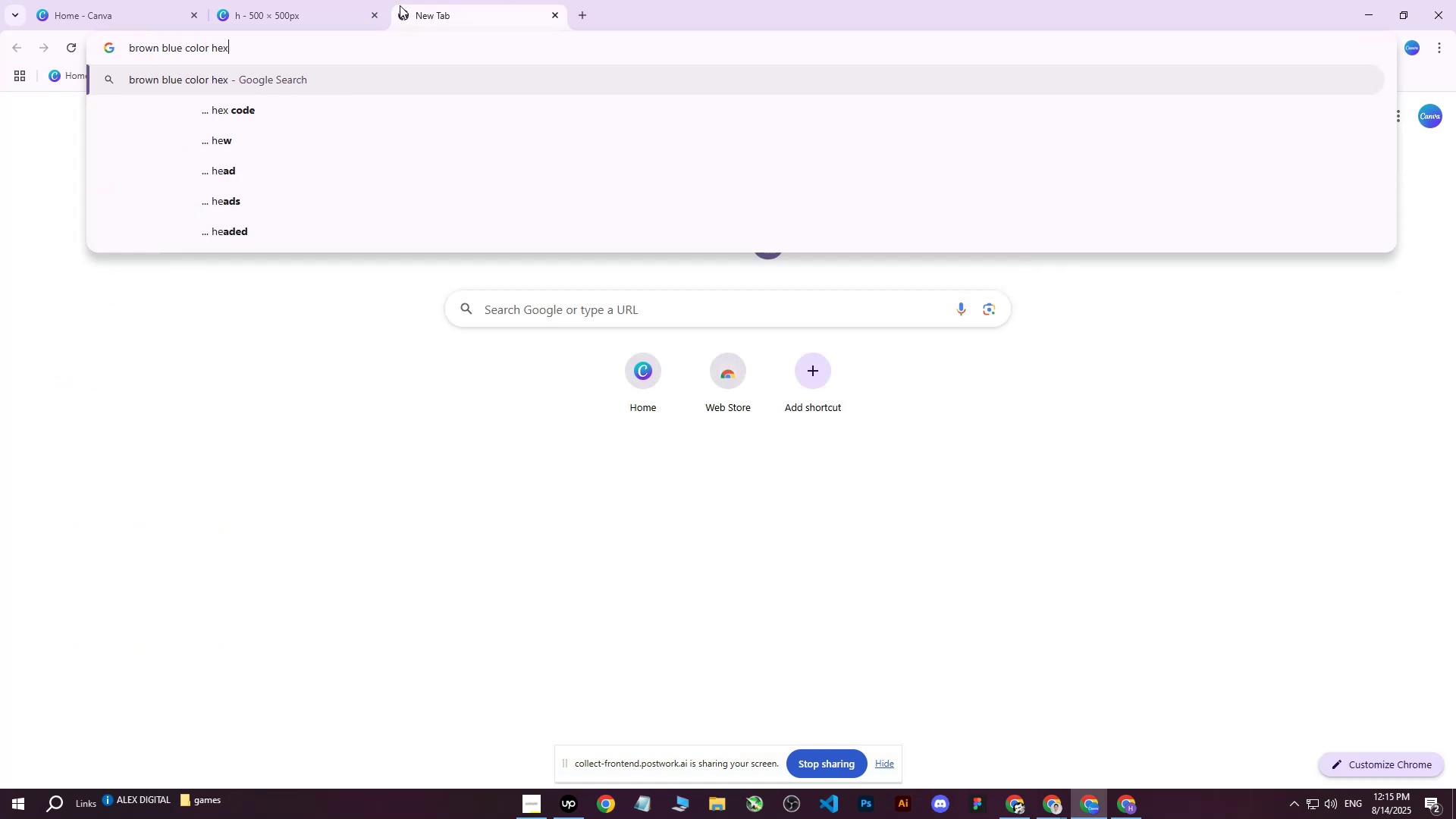 
key(Enter)
 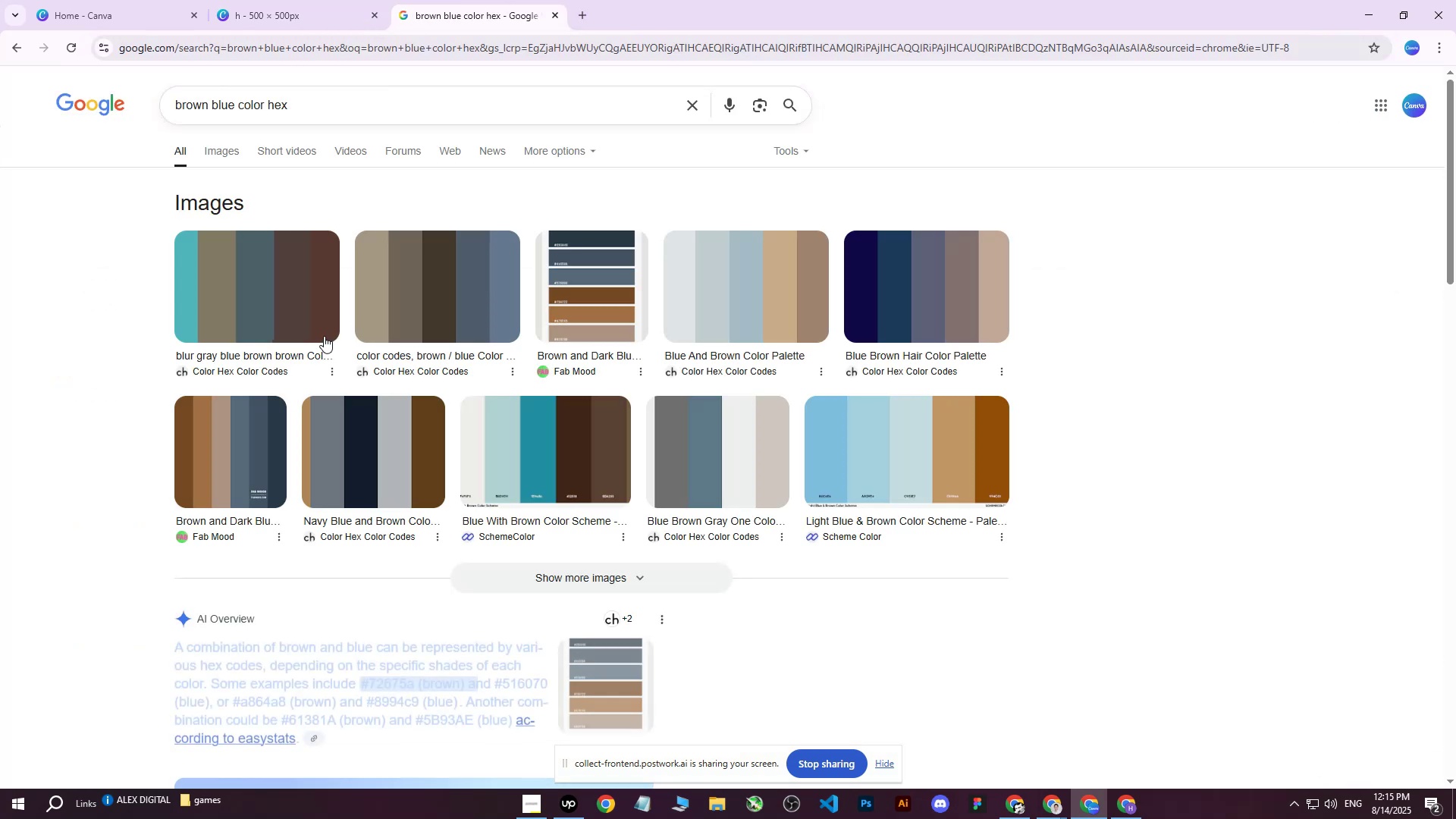 
left_click([294, 303])
 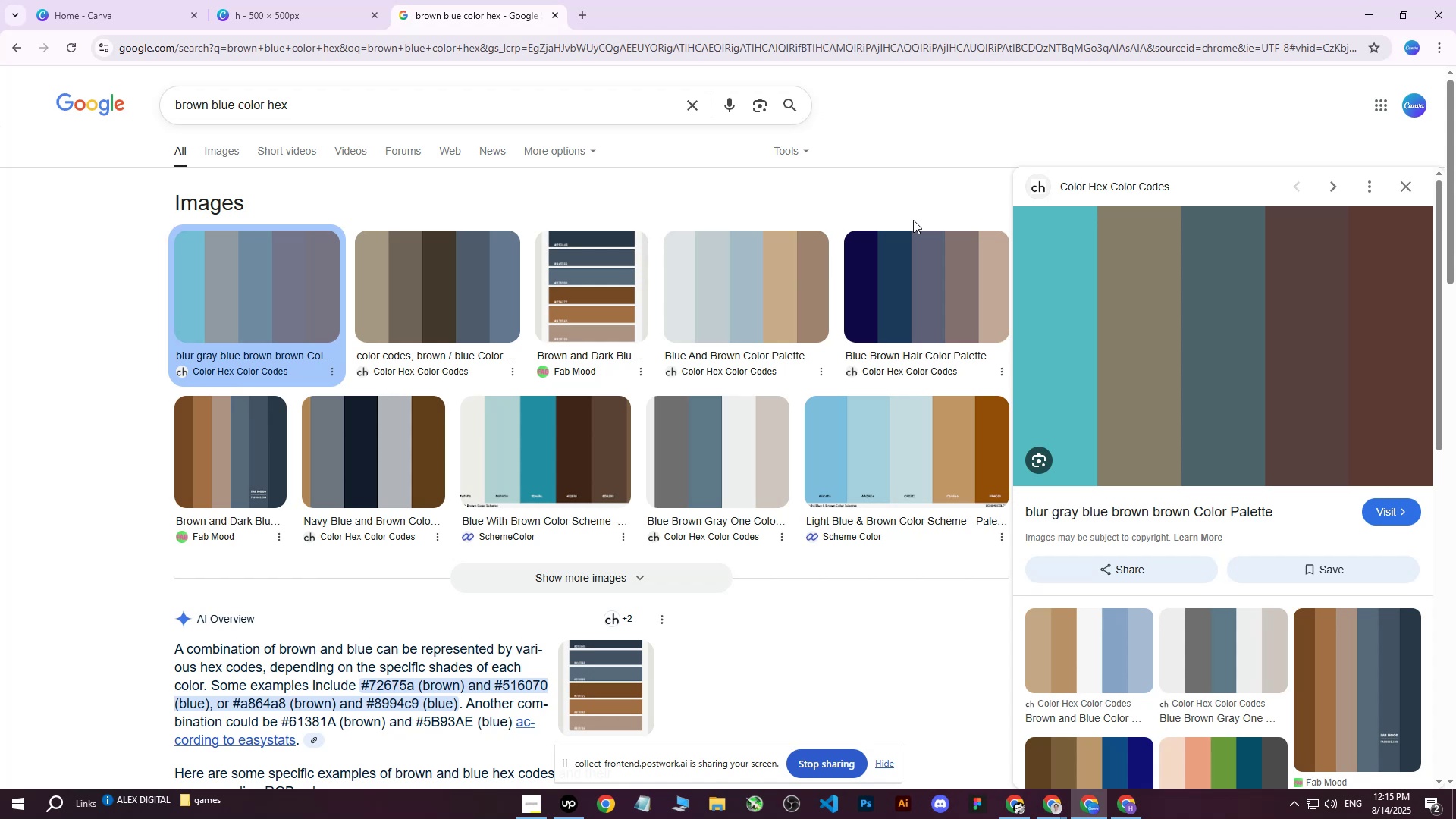 
left_click([1168, 311])
 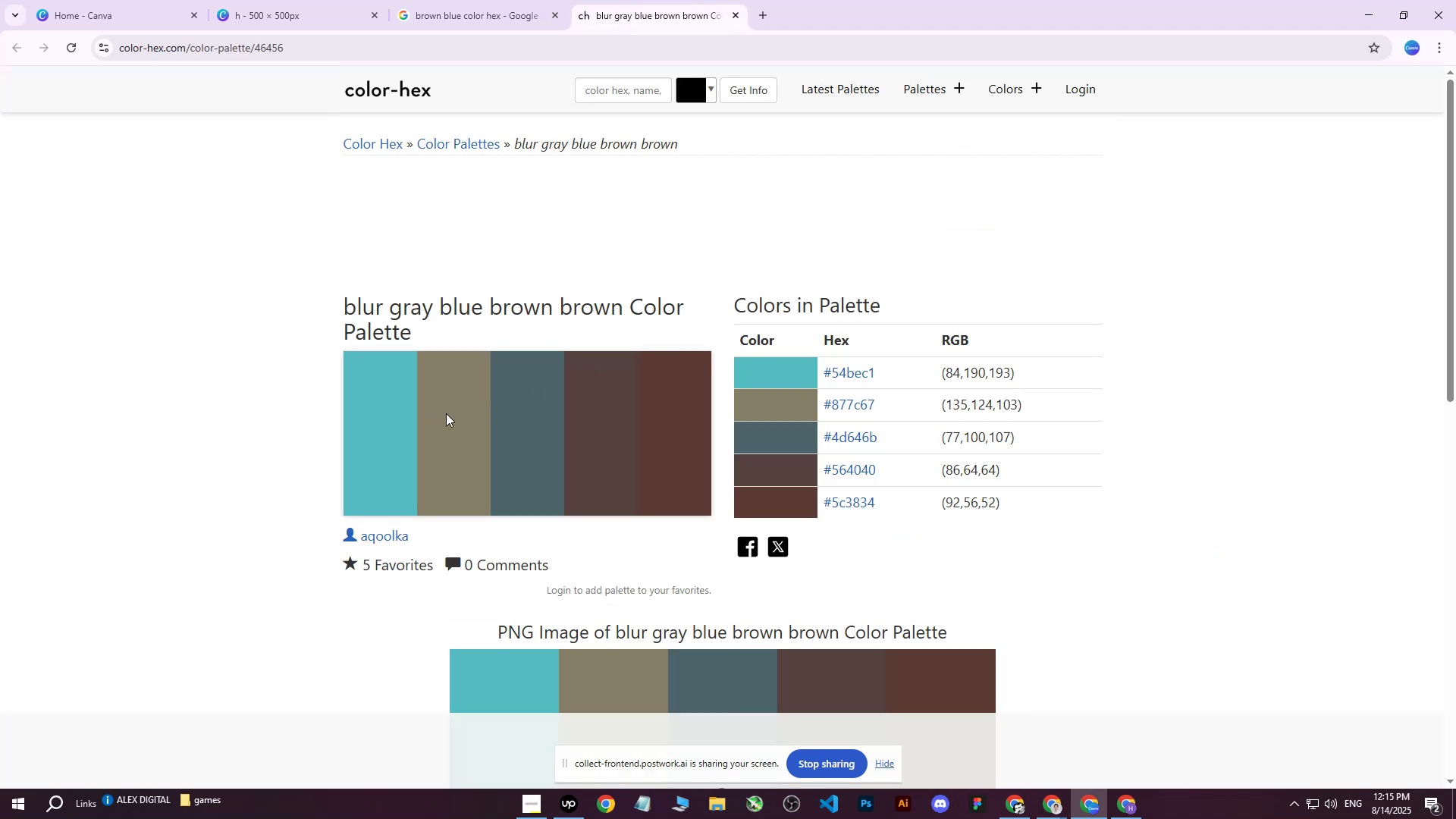 
left_click_drag(start_coordinate=[898, 397], to_coordinate=[826, 406])
 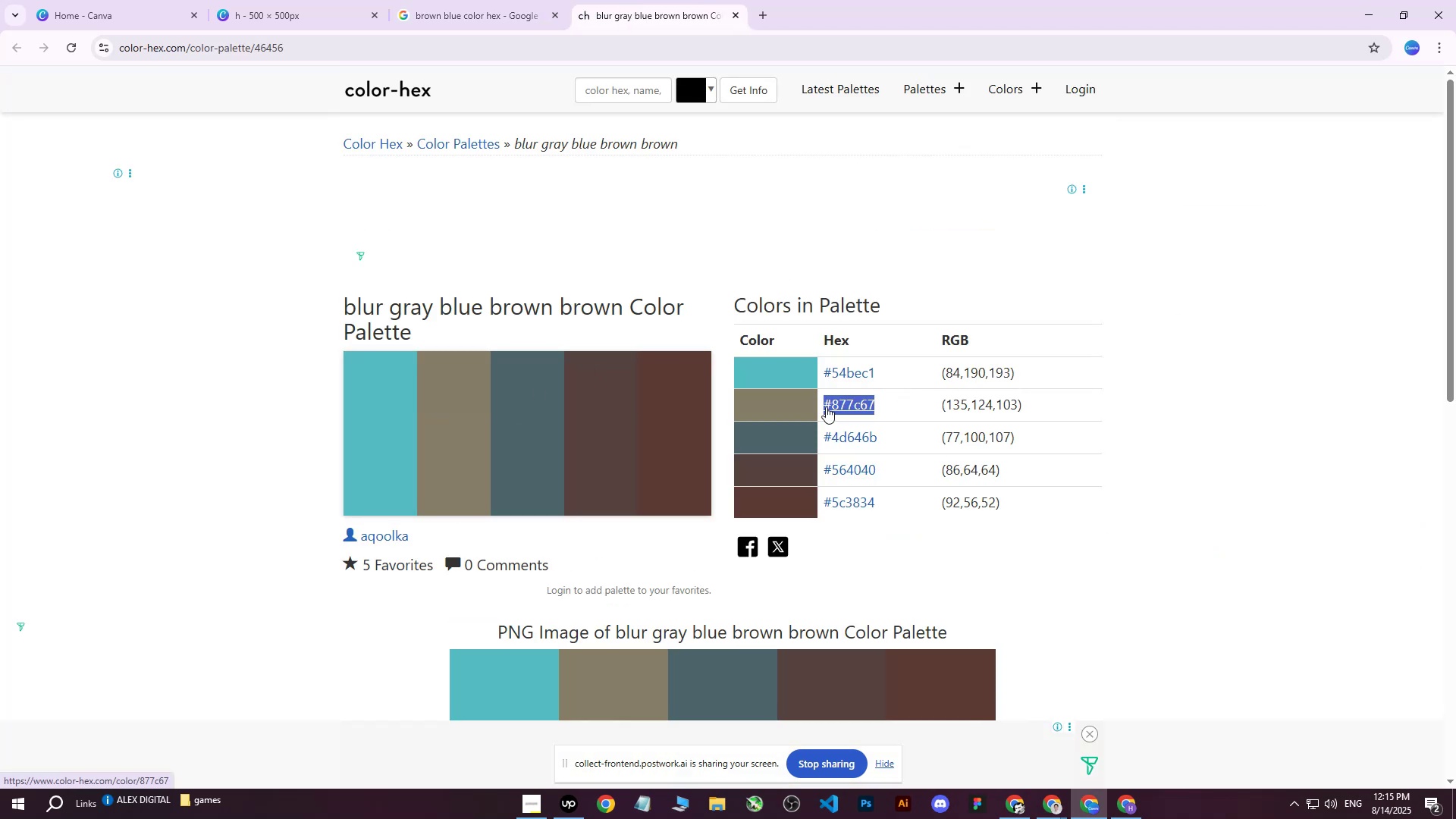 
key(Control+ControlLeft)
 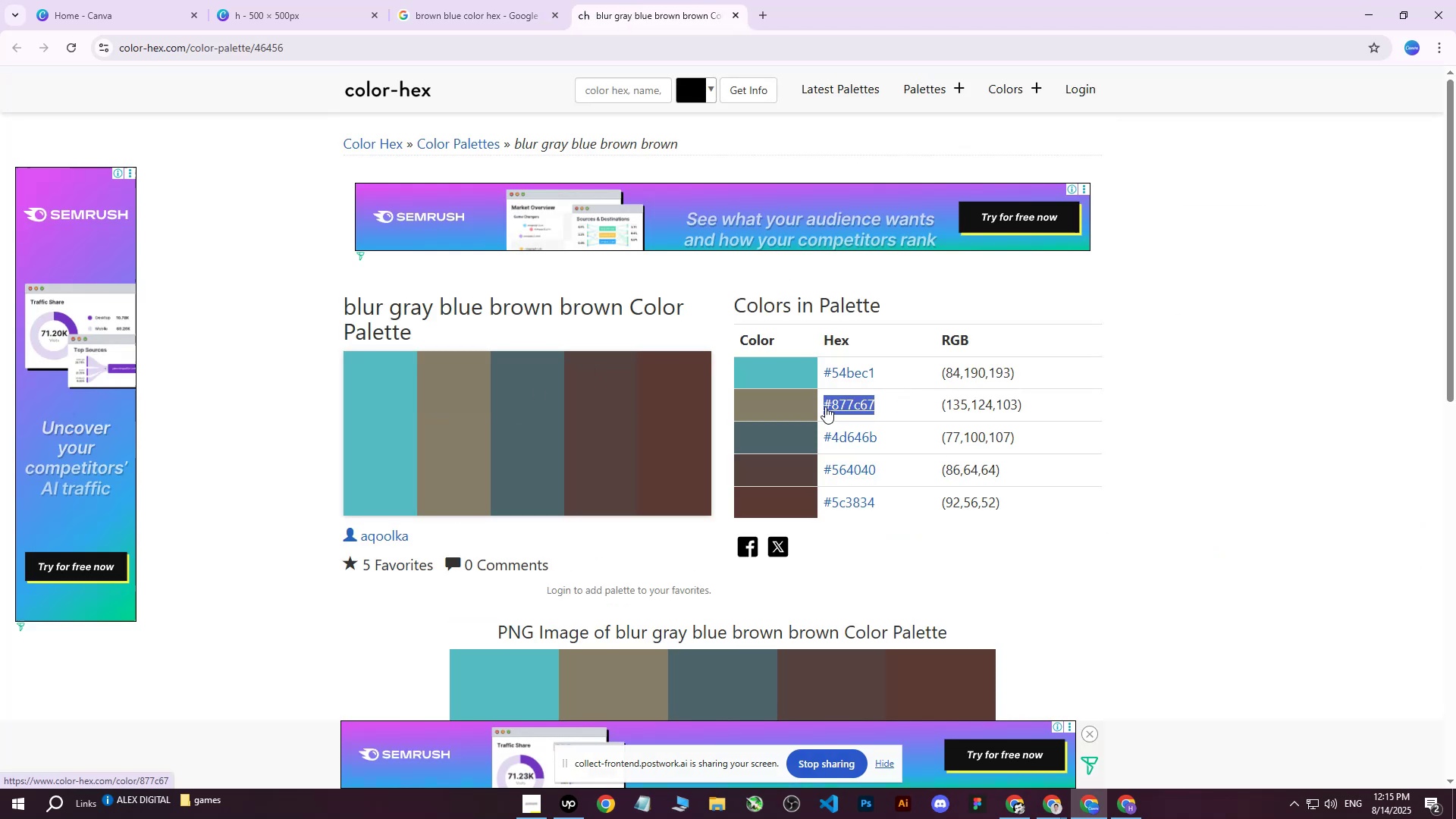 
key(Control+C)
 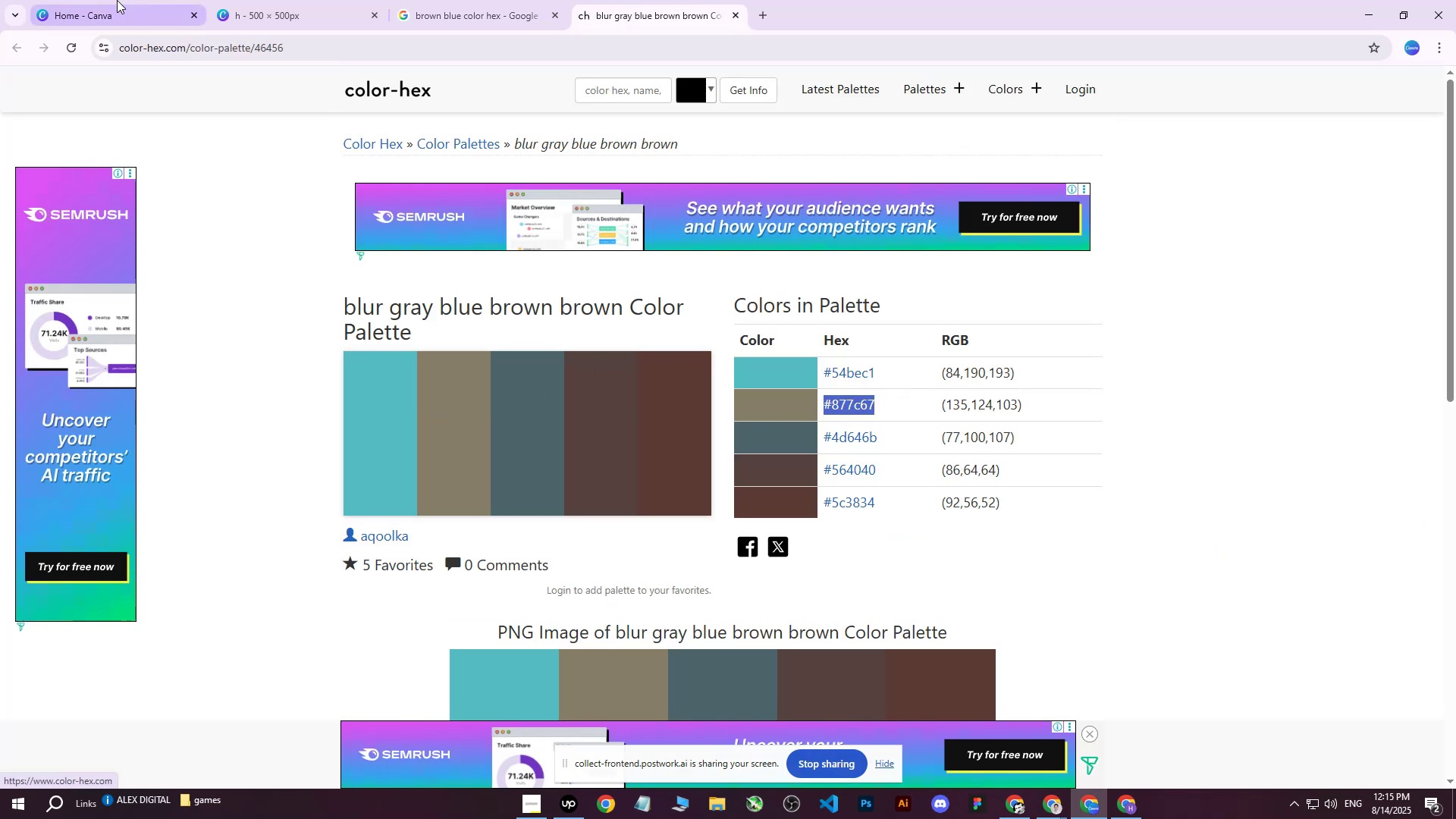 
left_click([111, 0])
 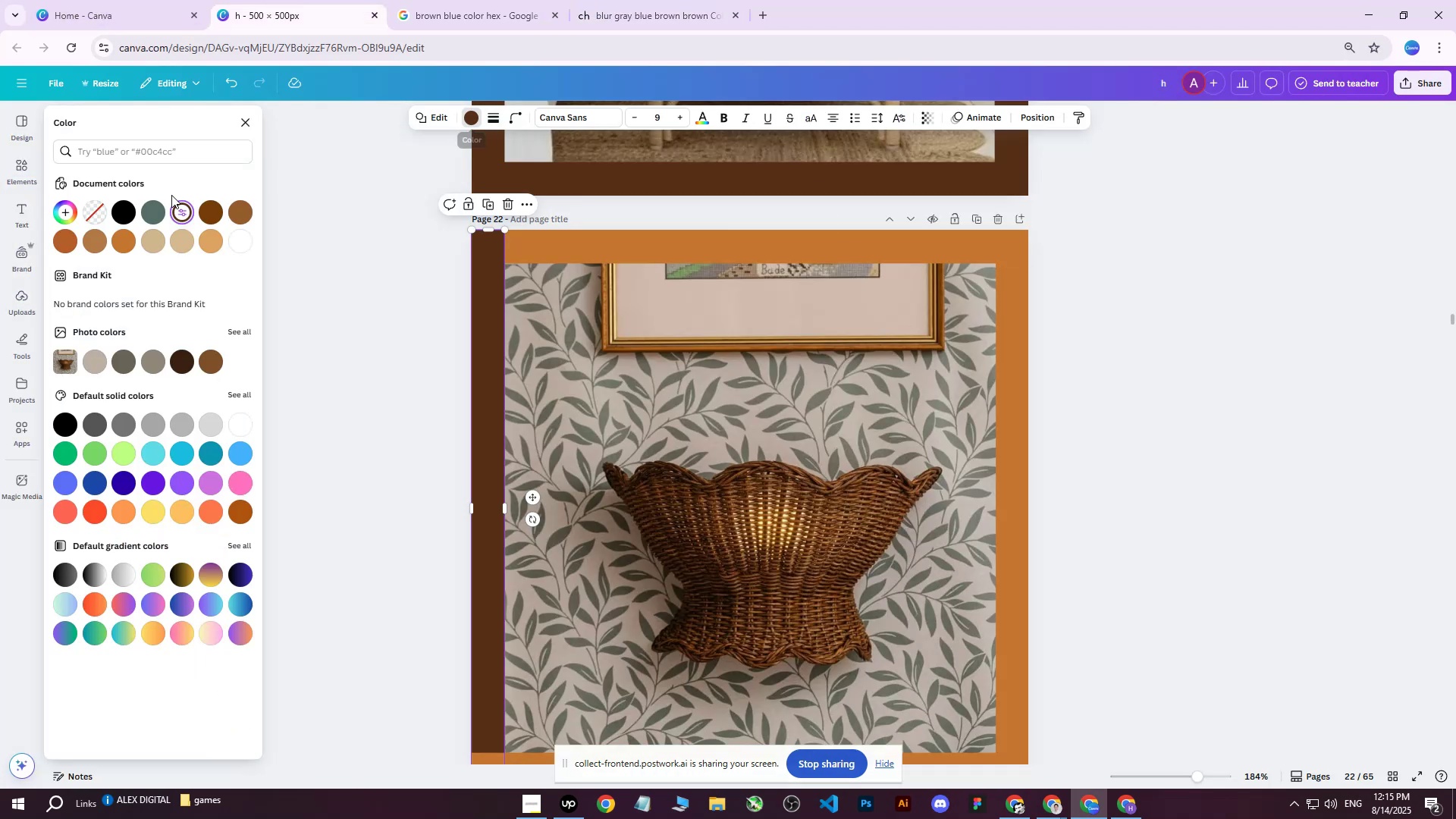 
double_click([184, 212])
 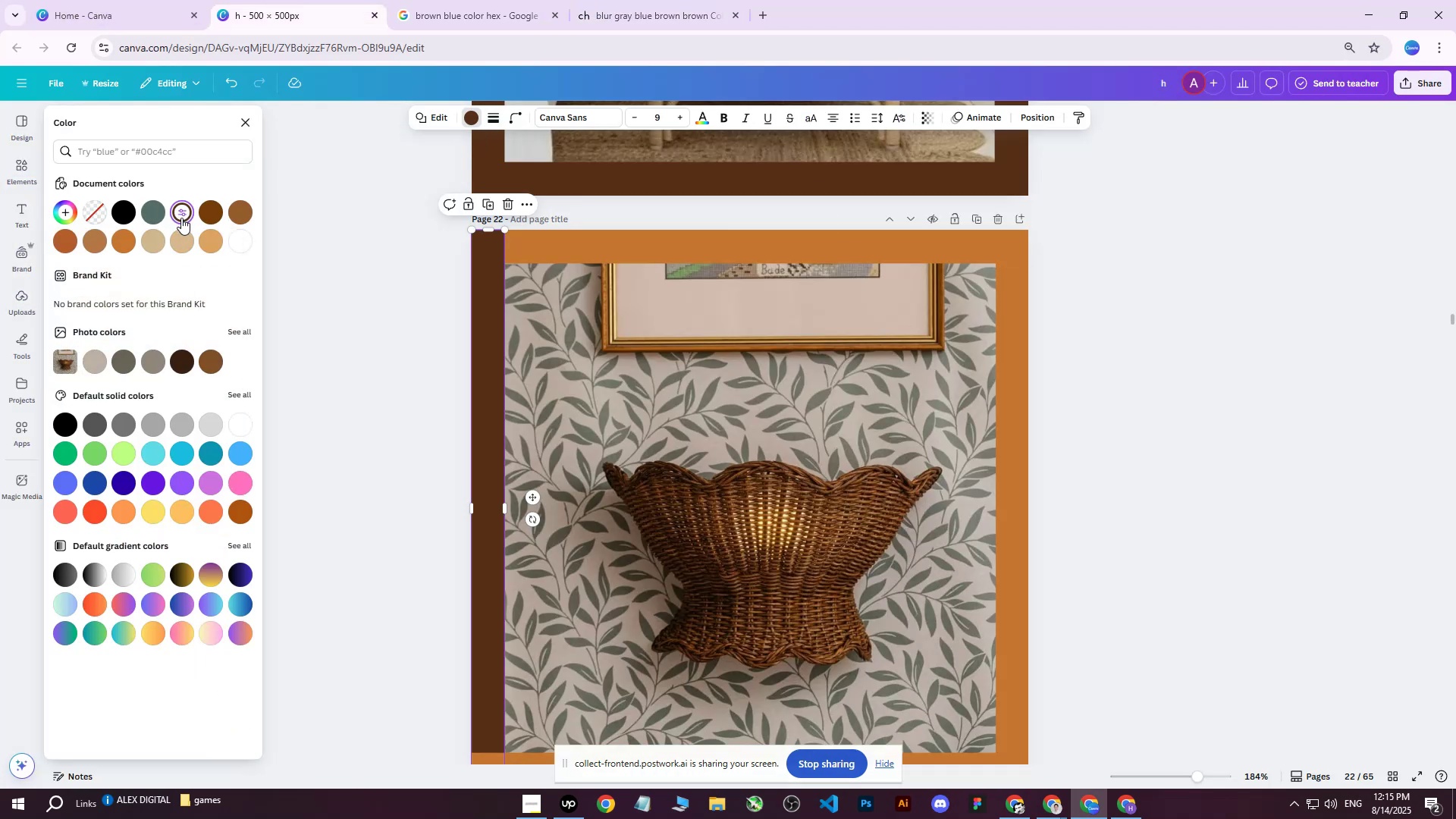 
triple_click([181, 218])
 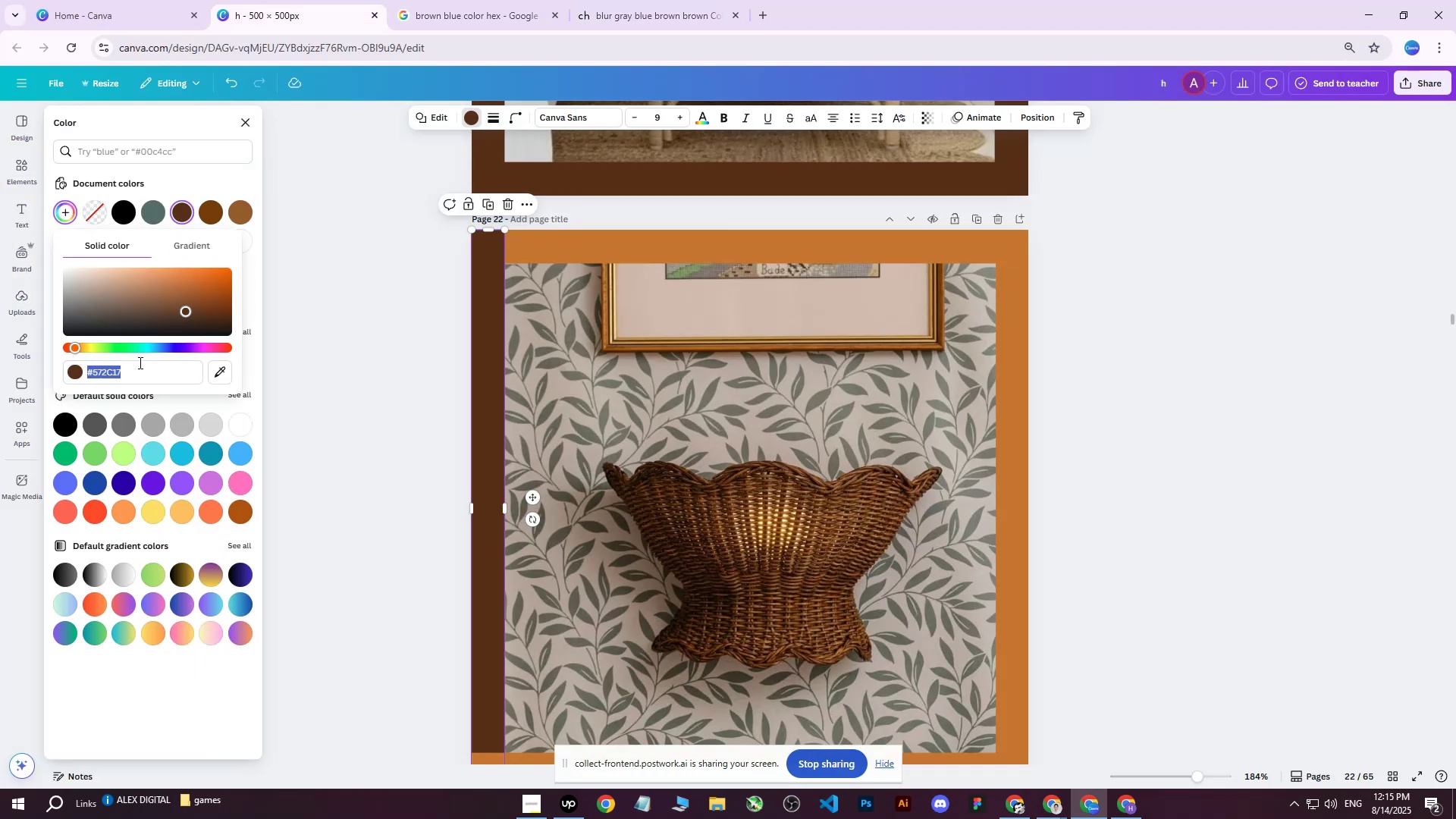 
key(Control+ControlLeft)
 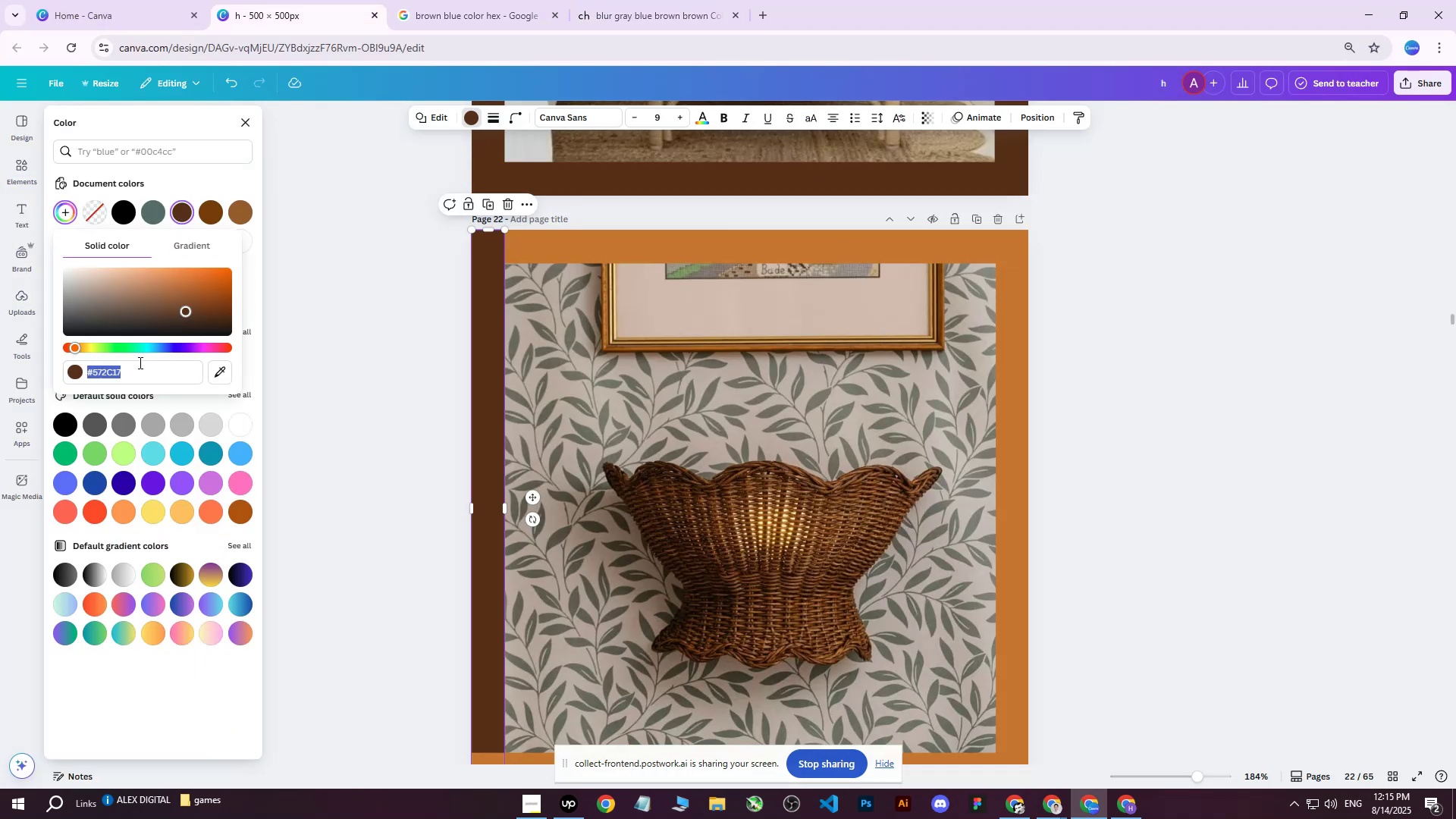 
key(Control+V)
 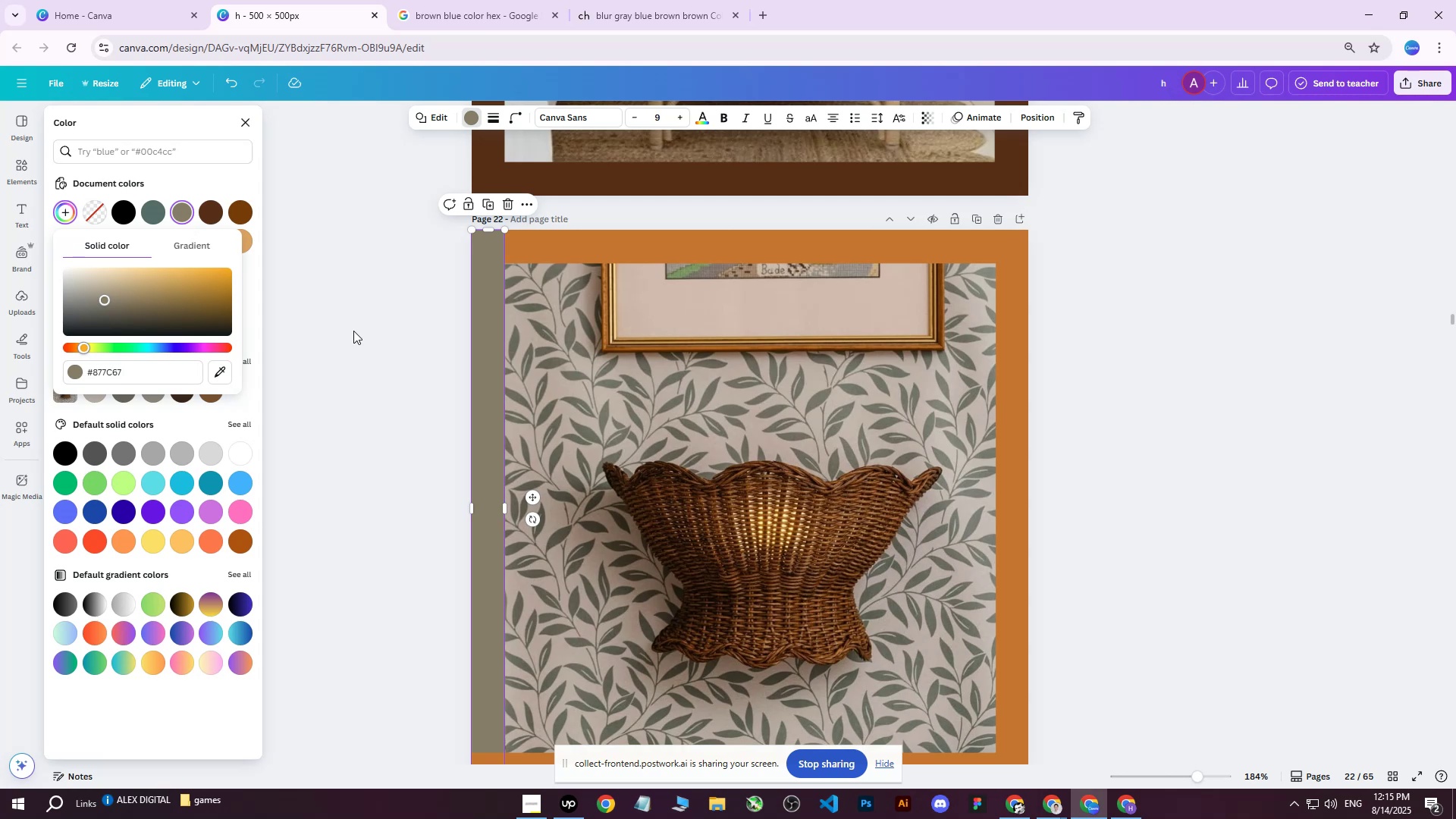 
double_click([353, 331])
 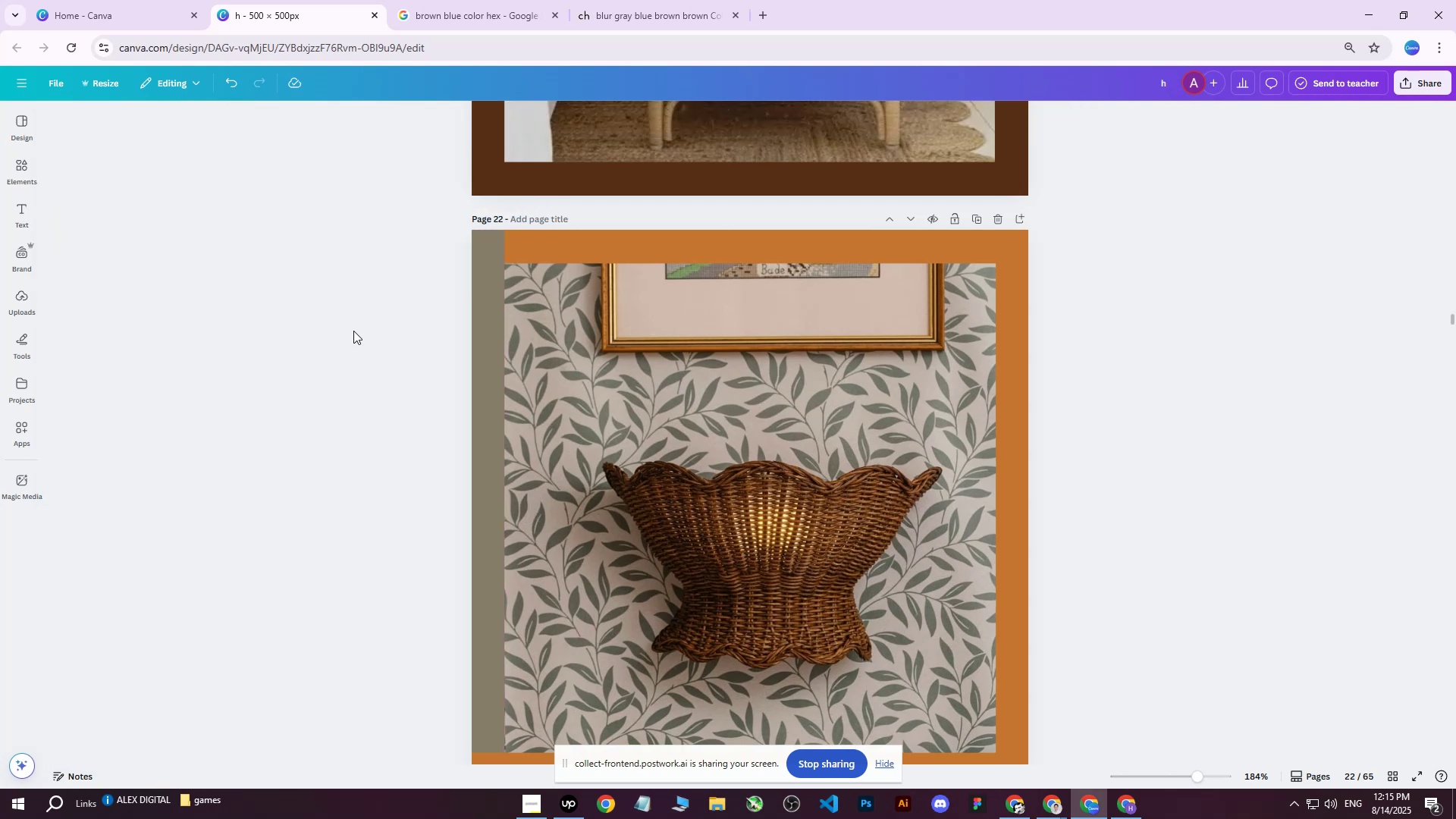 
scroll: coordinate [353, 331], scroll_direction: up, amount: 2.0
 